 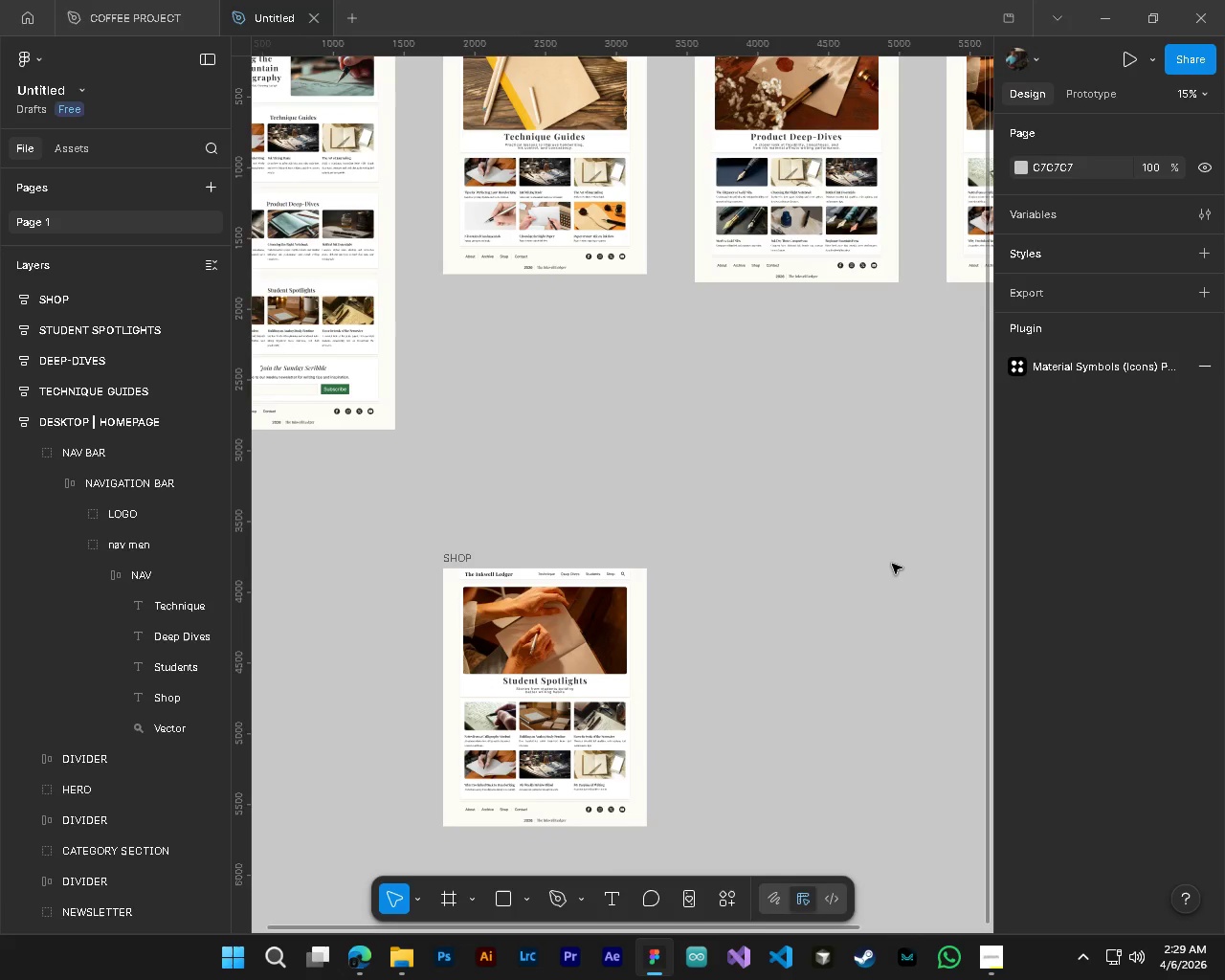 
left_click([537, 658])
 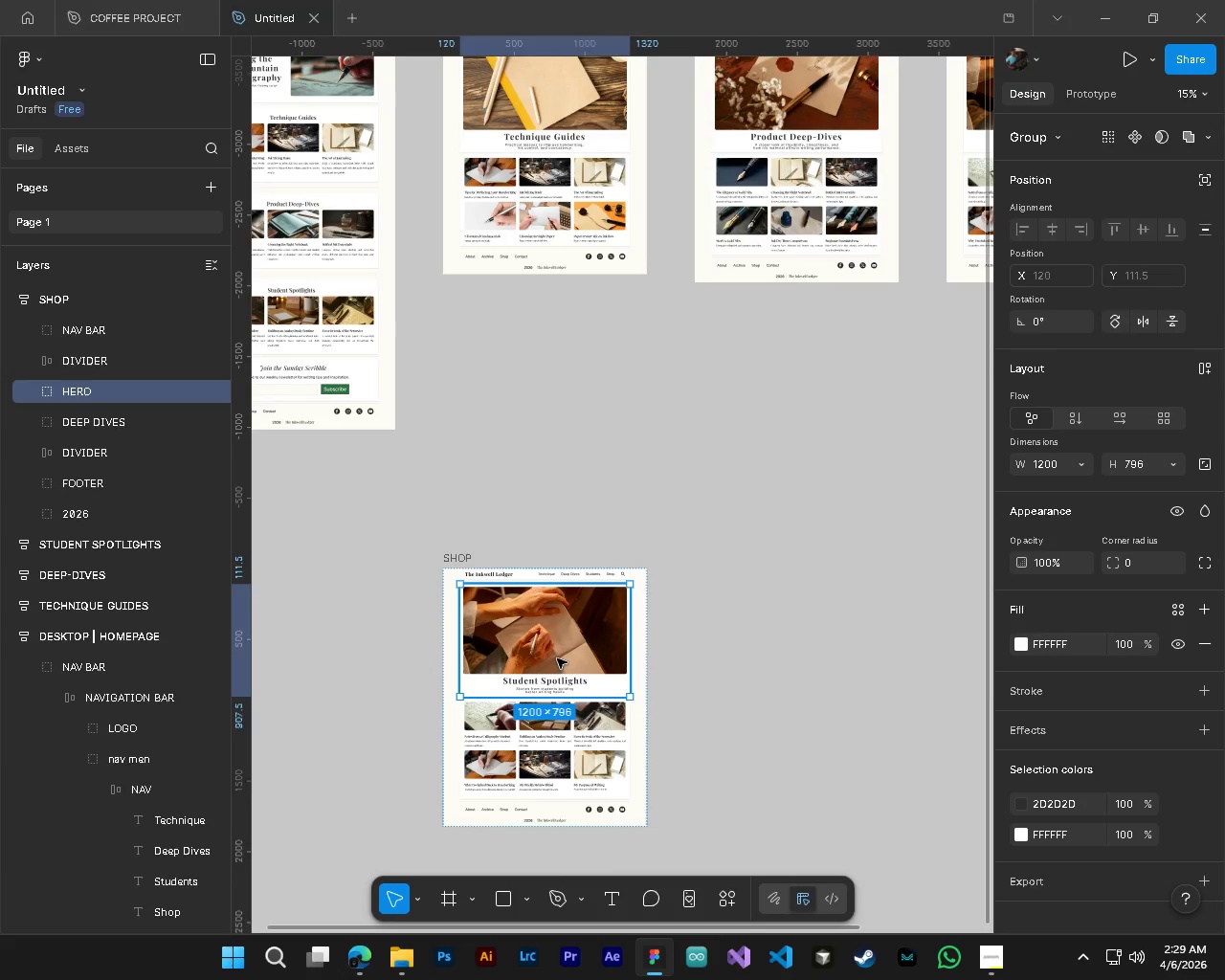 
scroll: coordinate [546, 658], scroll_direction: down, amount: 1.0
 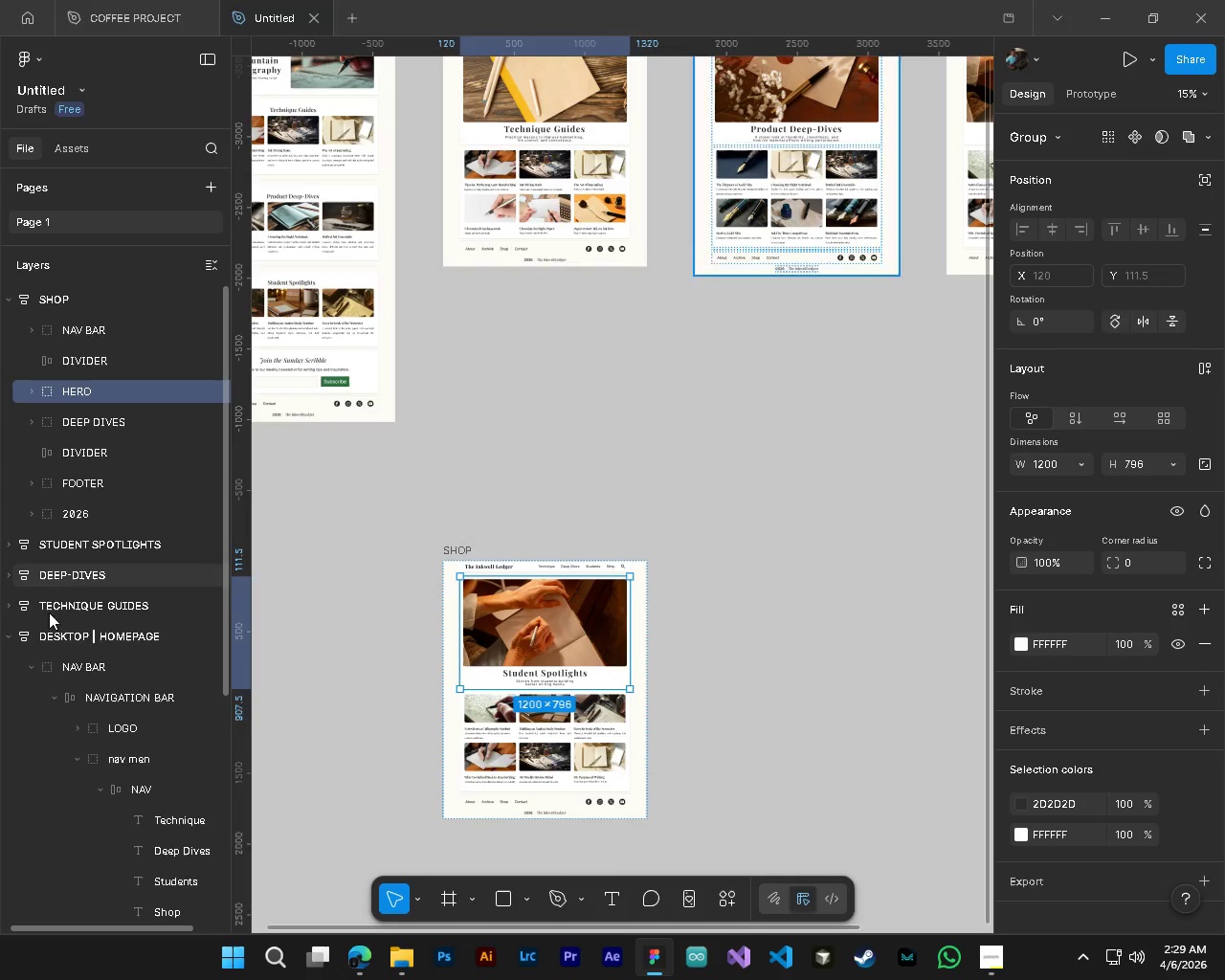 
left_click([6, 637])
 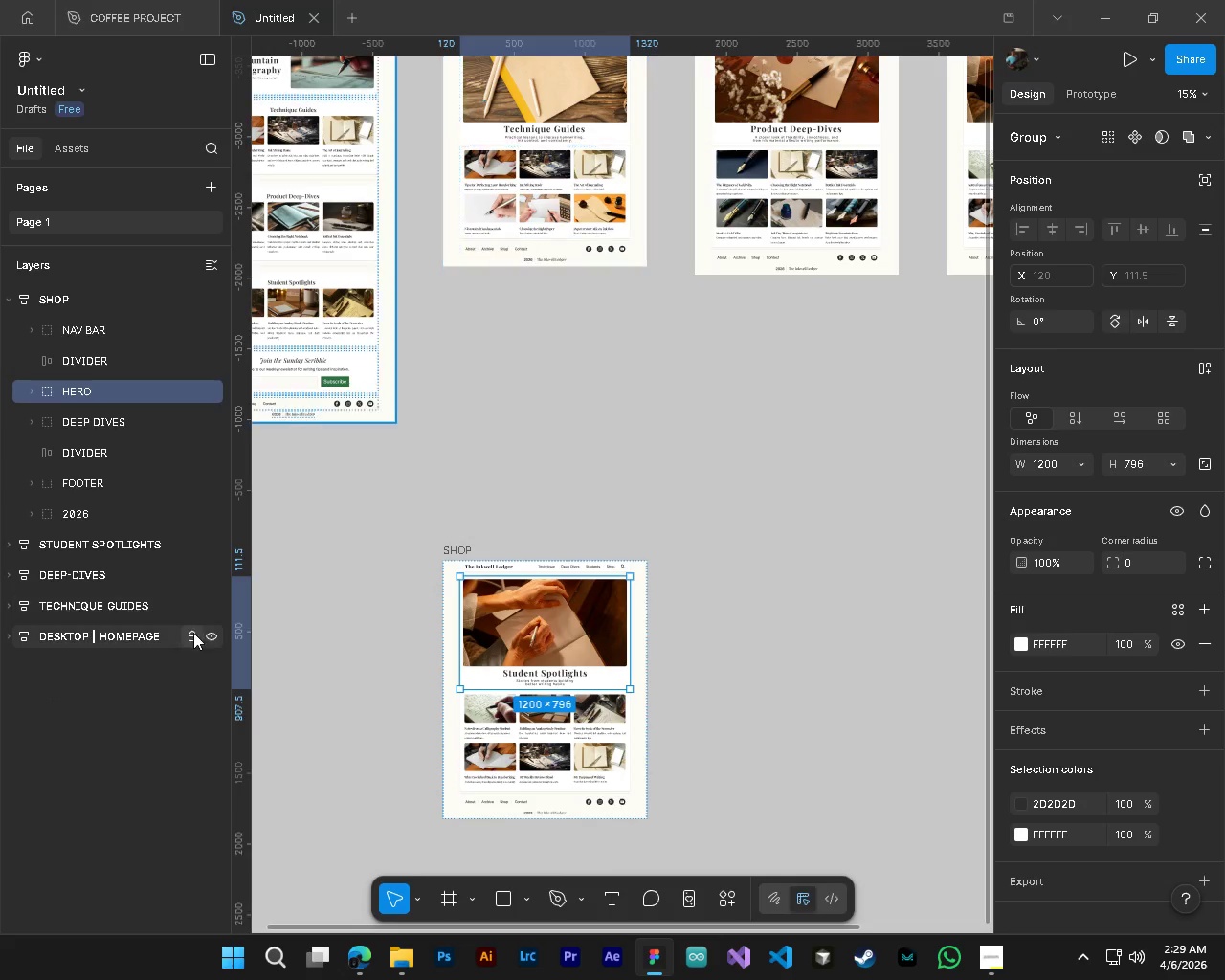 
left_click([193, 640])
 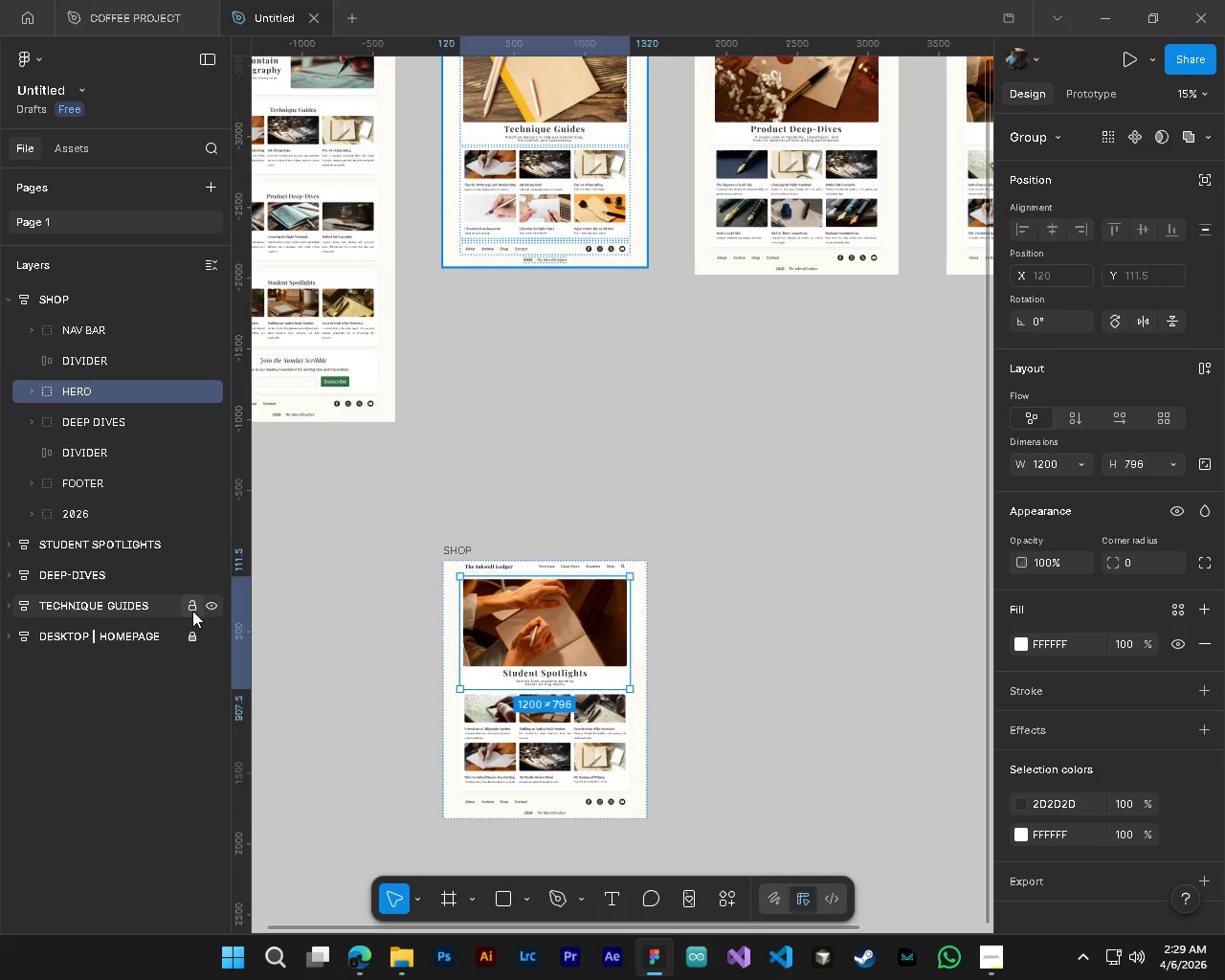 
left_click([192, 611])
 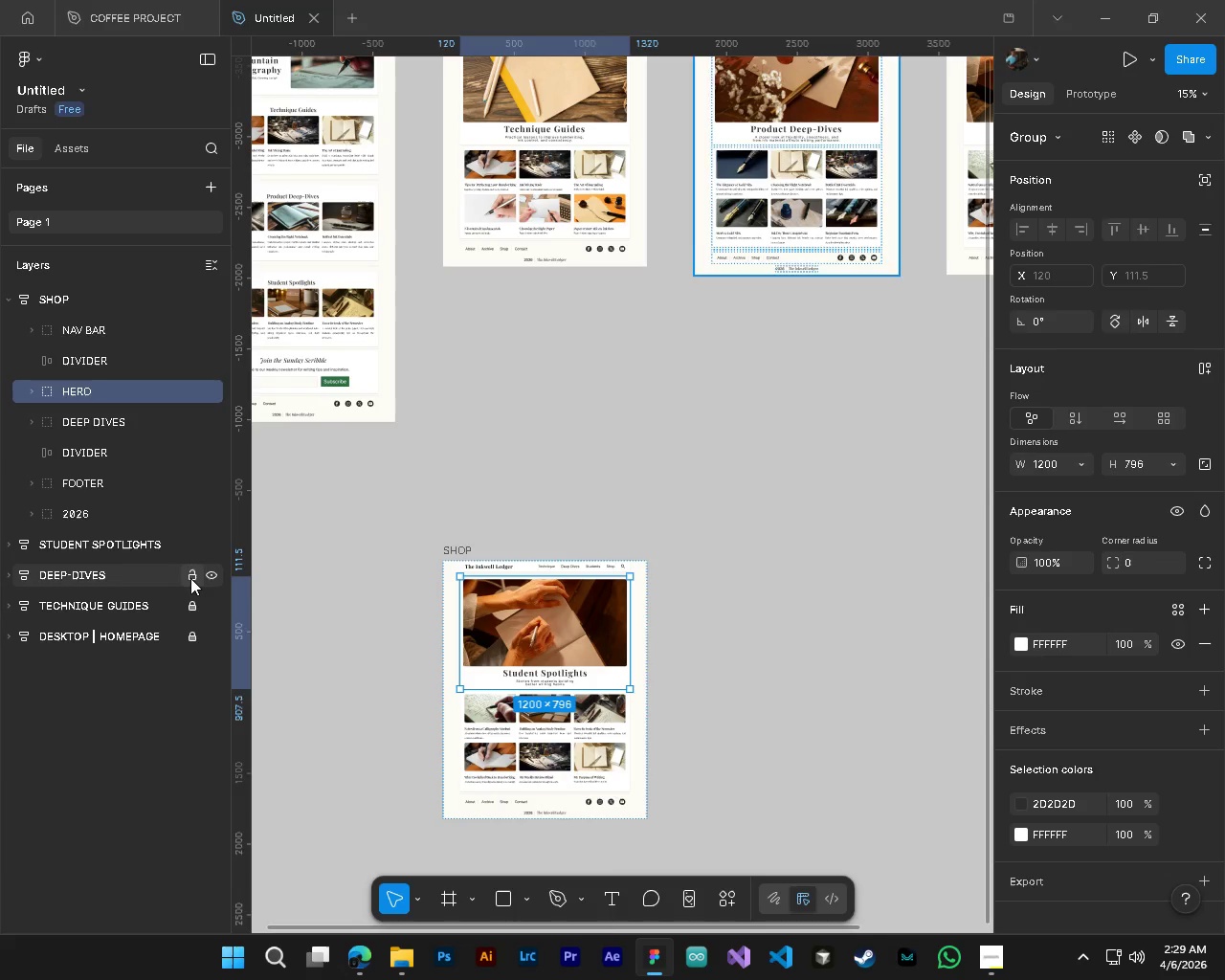 
left_click([190, 578])
 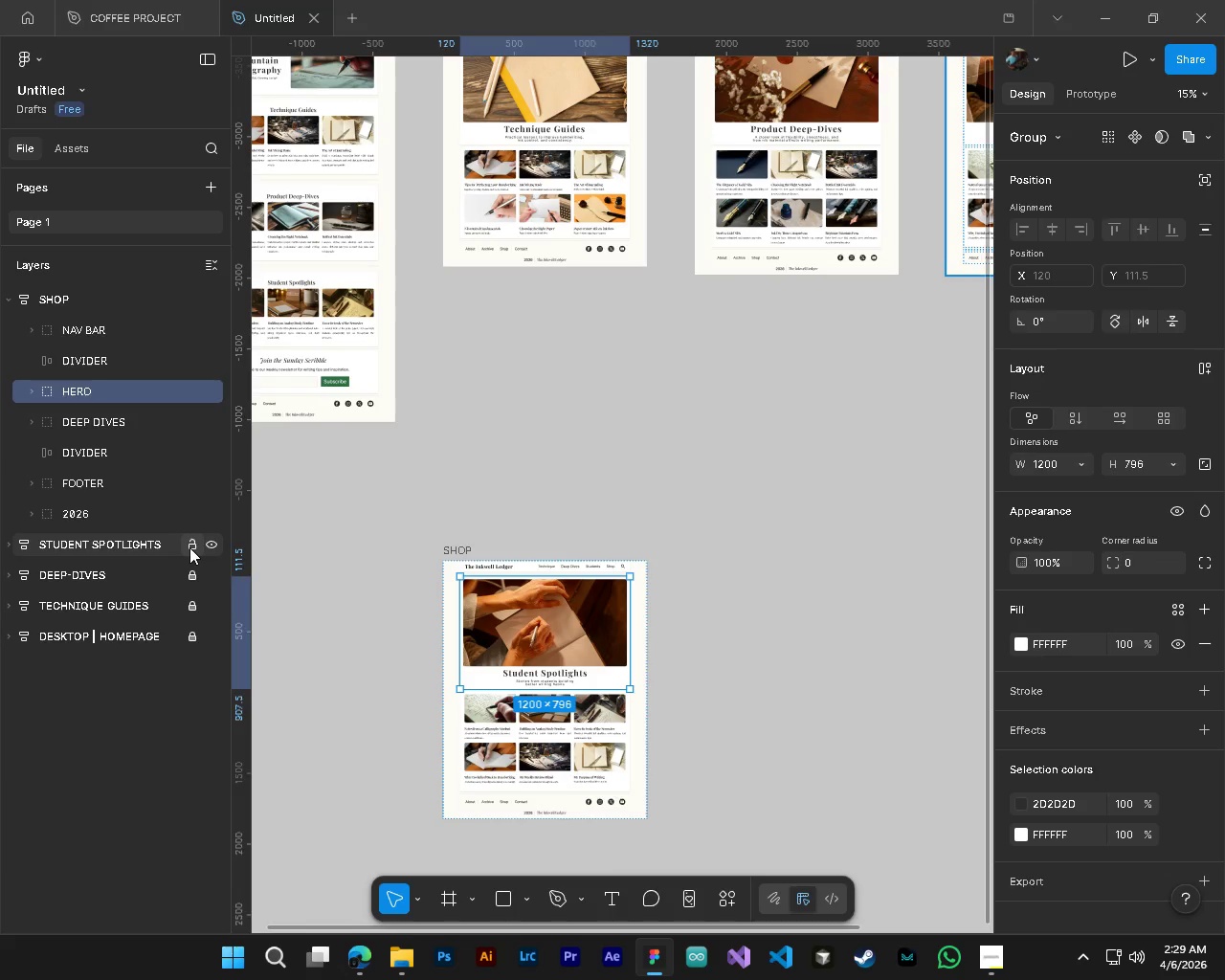 
left_click([189, 547])
 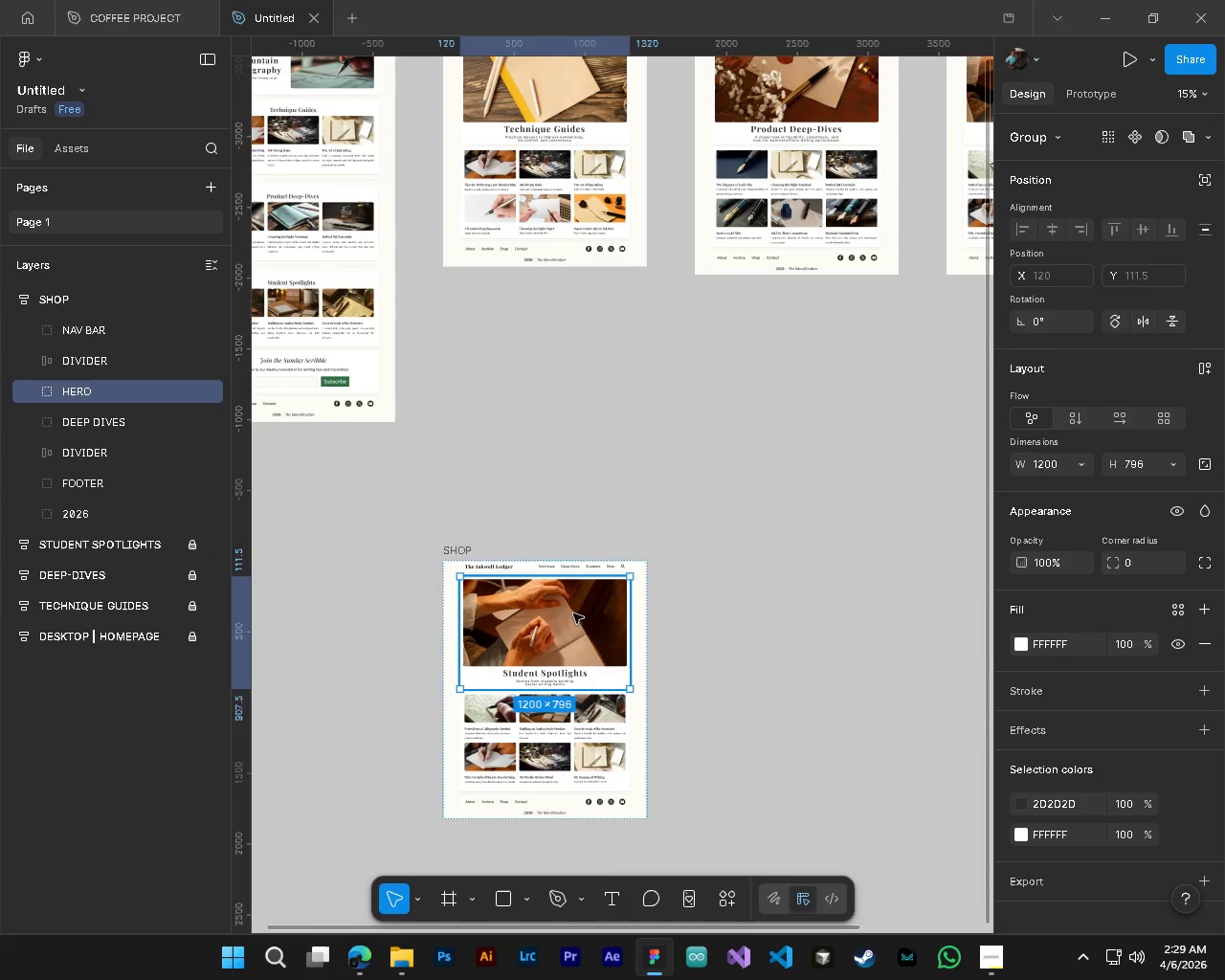 
key(Shift+ShiftLeft)
 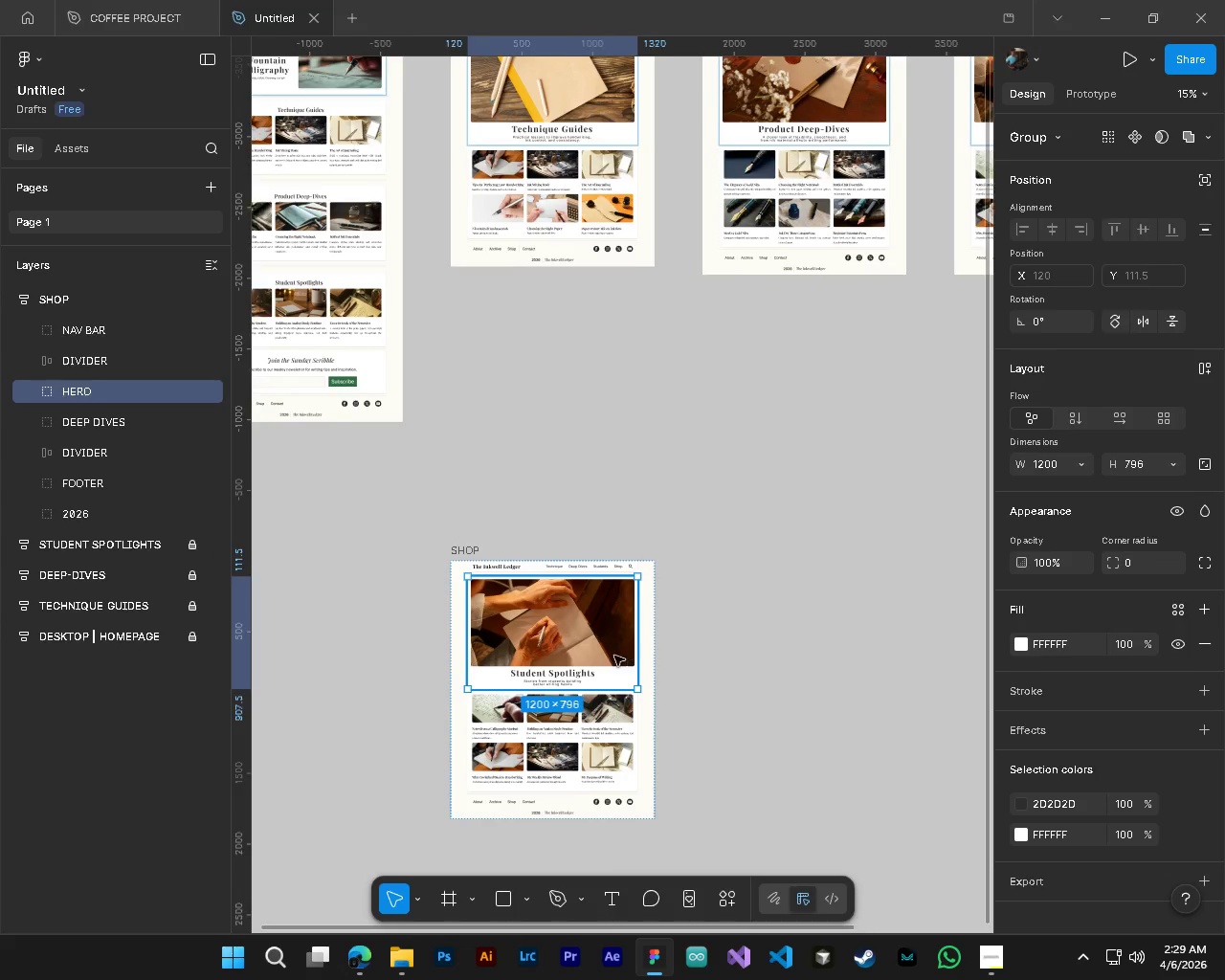 
key(Alt+Control+AltLeft)
 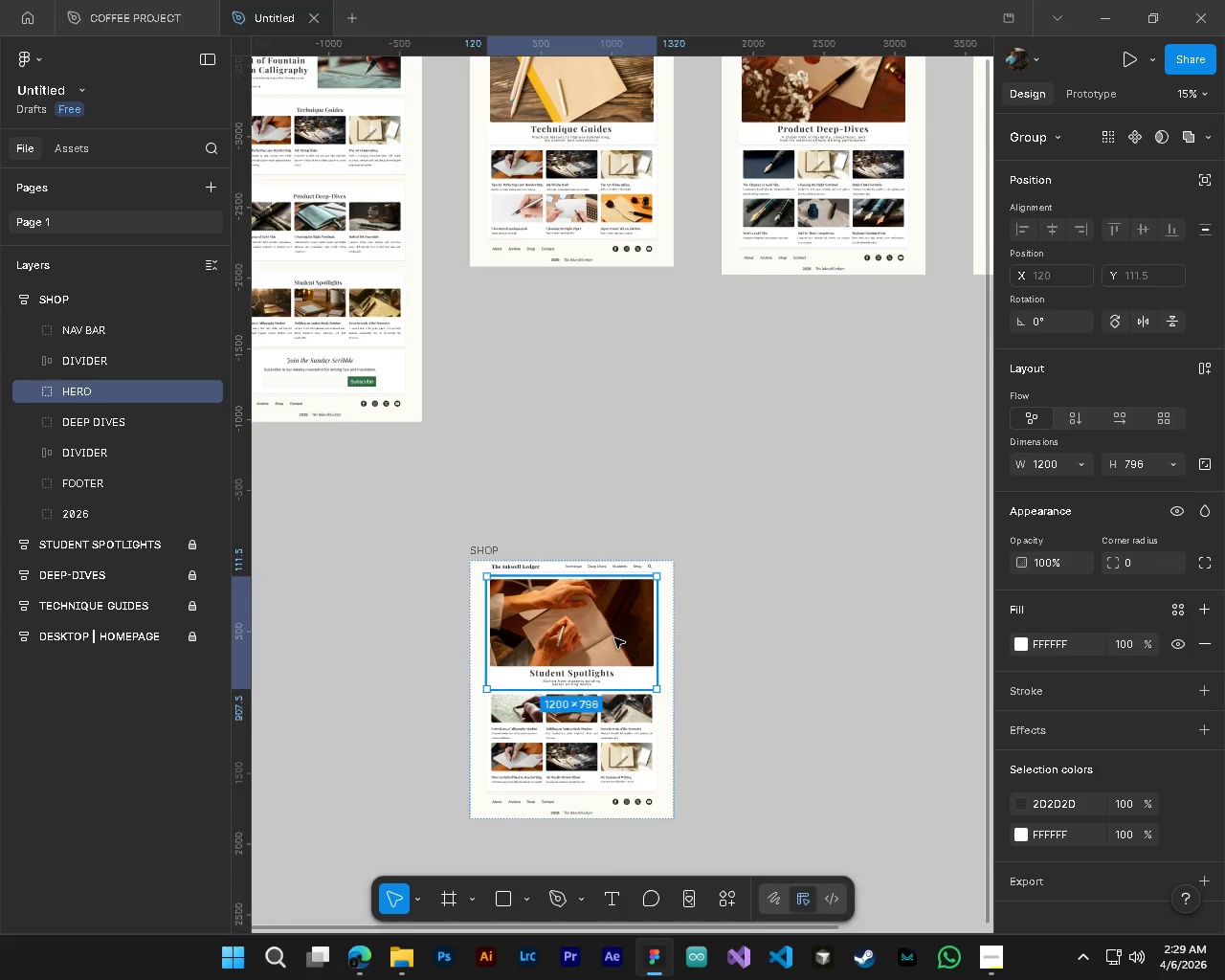 
key(Control+ControlLeft)
 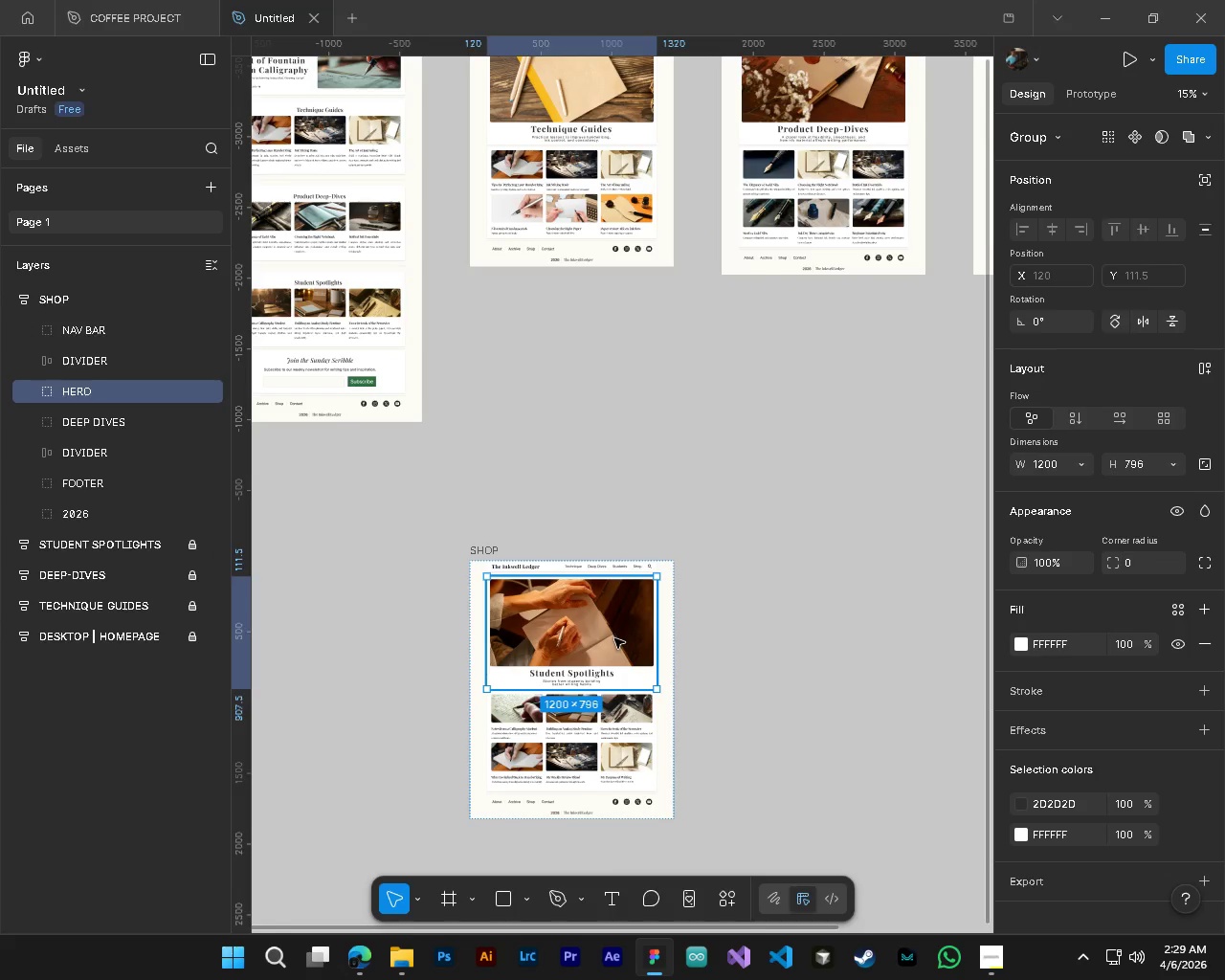 
scroll: coordinate [614, 656], scroll_direction: up, amount: 2.0
 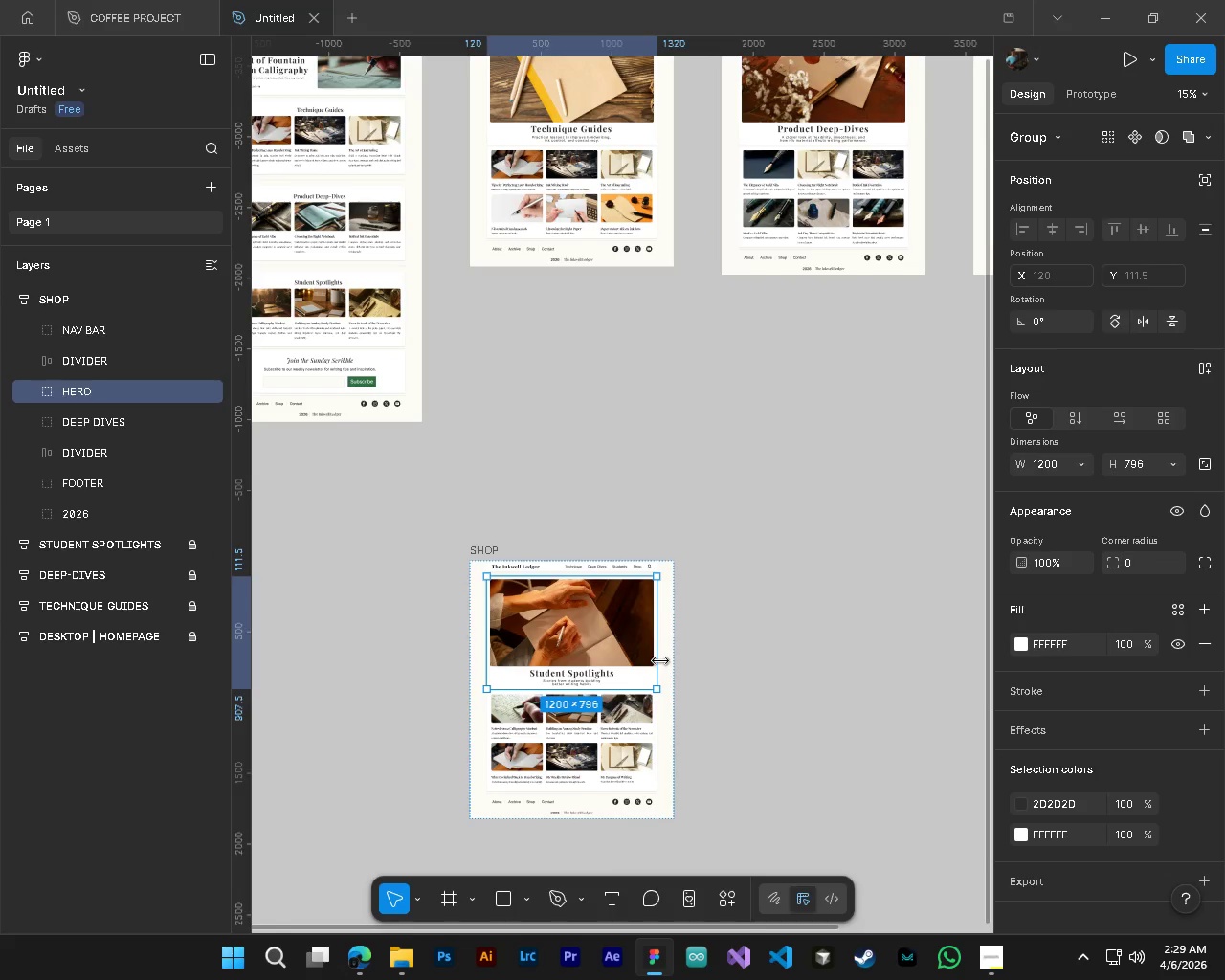 
wait(5.89)
 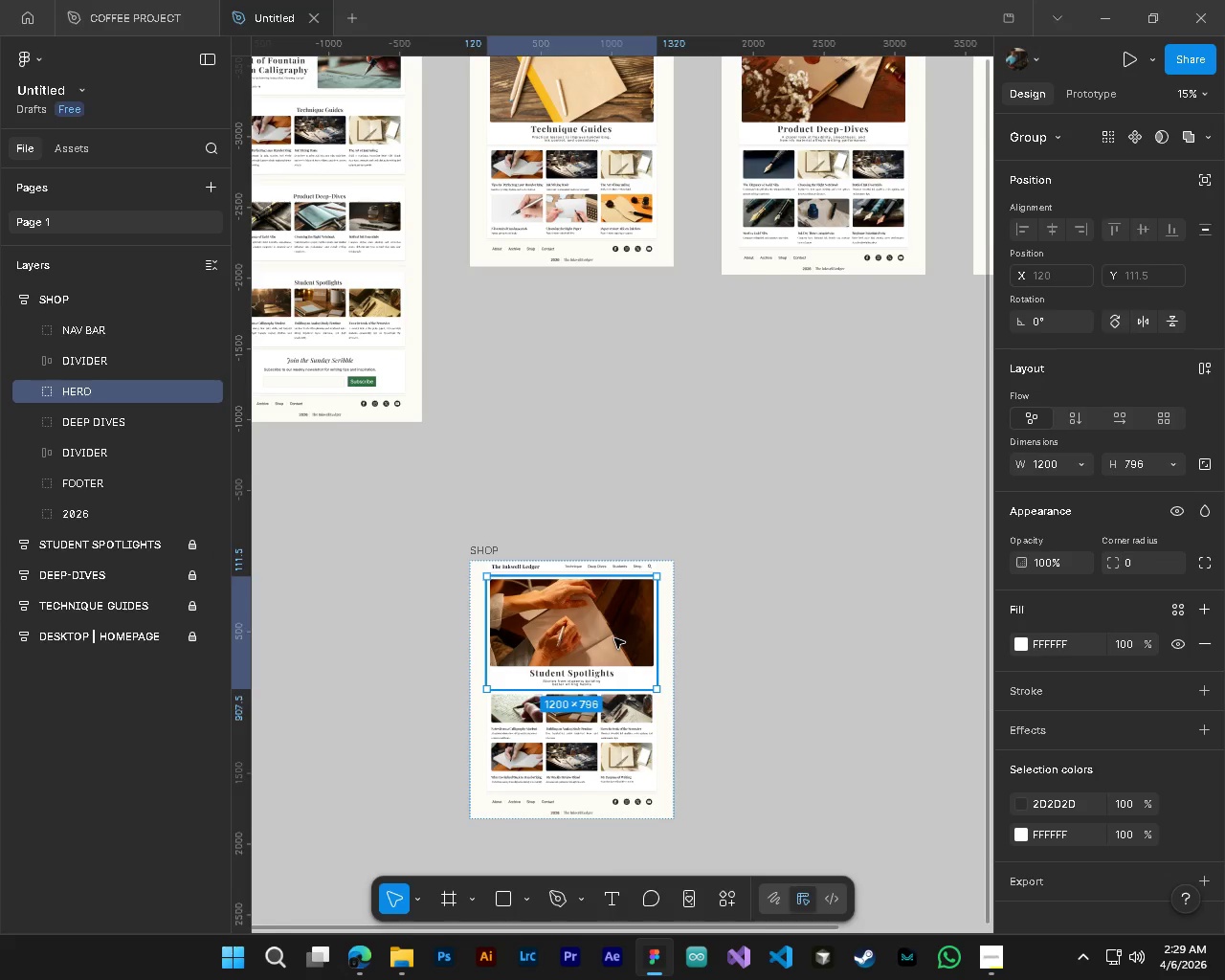 
hold_key(key=ControlLeft, duration=1.72)
hold_key(key=AltLeft, duration=1.5)
scroll: coordinate [557, 651], scroll_direction: up, amount: 6.0
 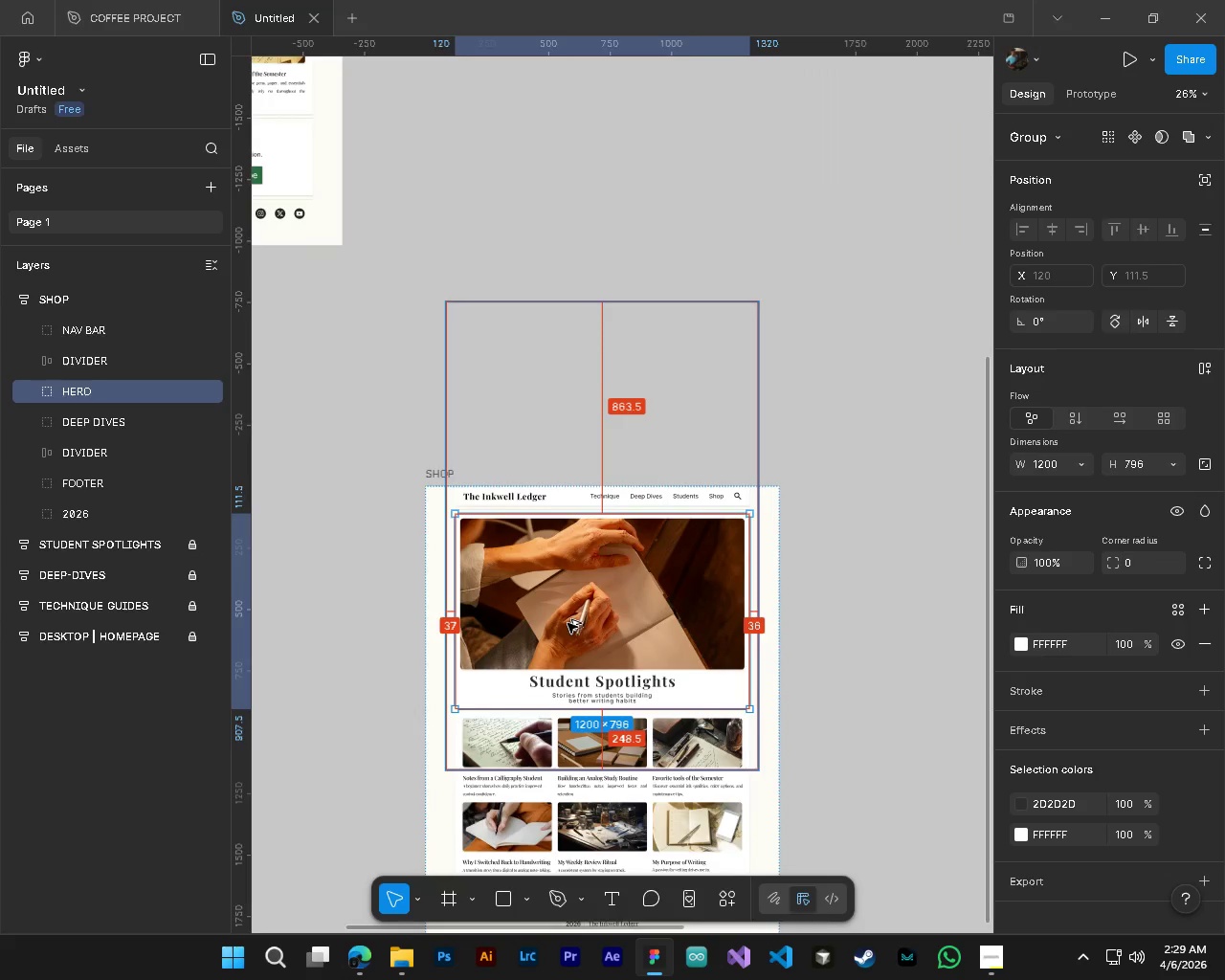 
key(Alt+Control+AltLeft)
 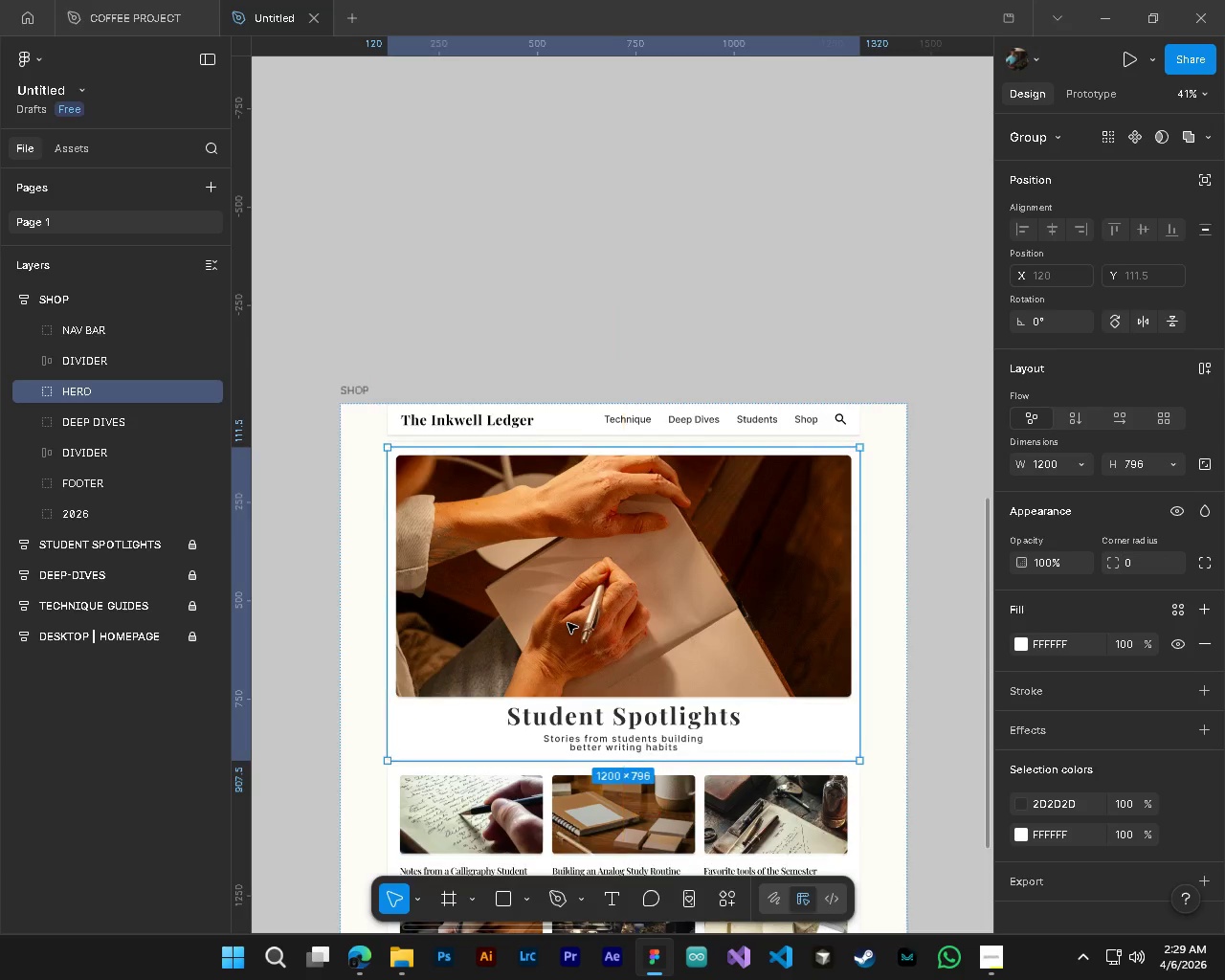 
hold_key(key=AltLeft, duration=26.61)
scroll: coordinate [568, 623], scroll_direction: up, amount: 1.0
 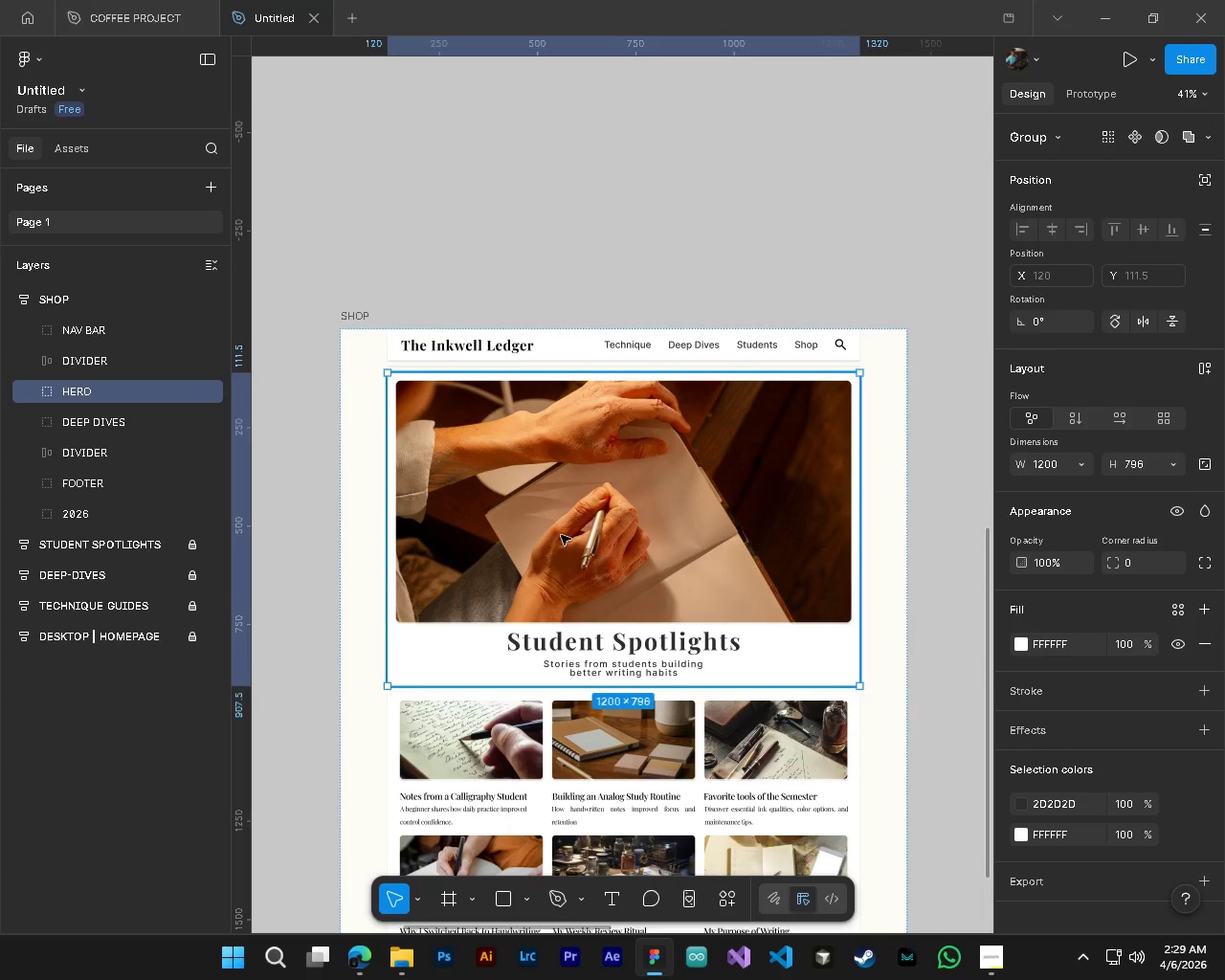 
key(T)
 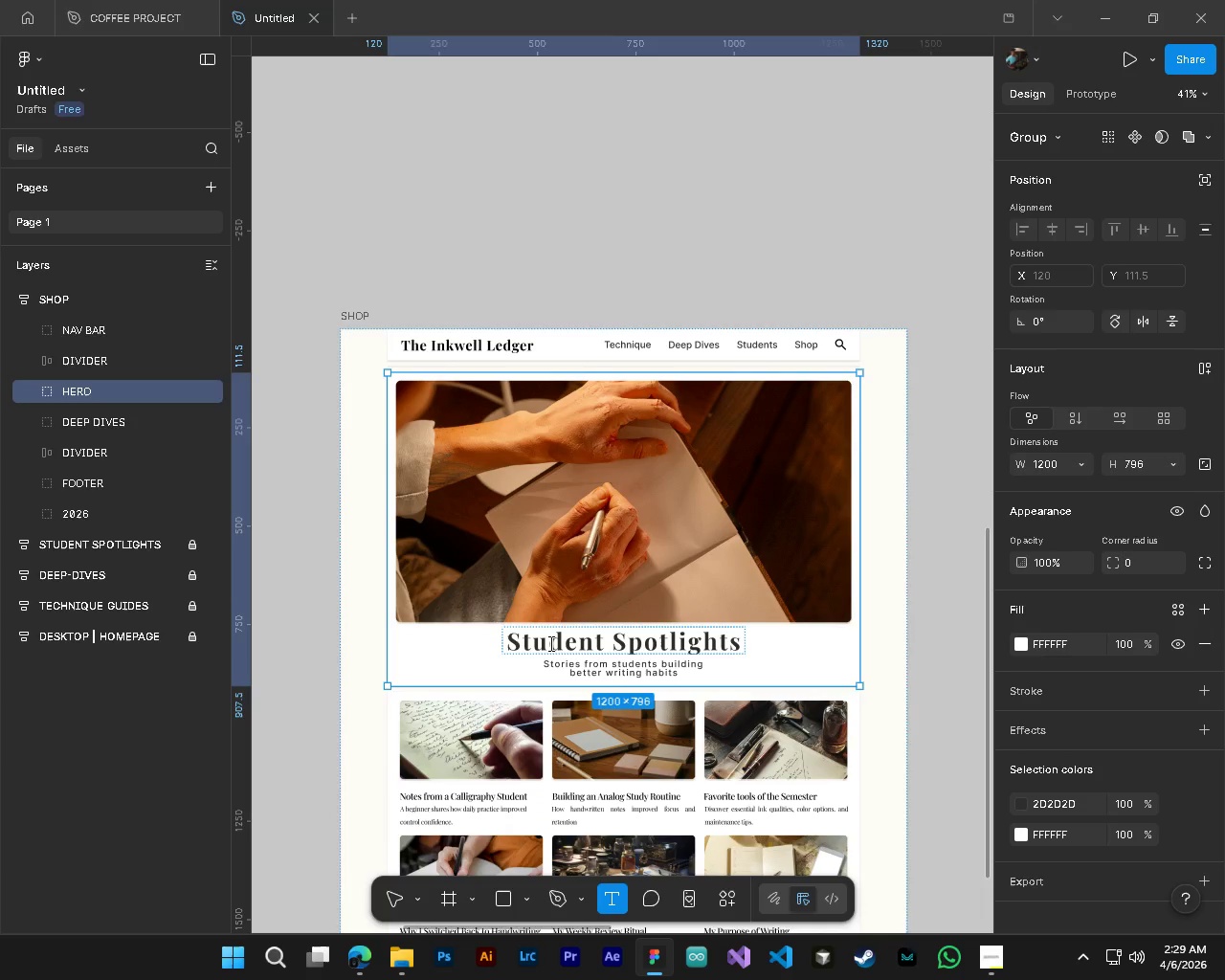 
left_click([549, 643])
 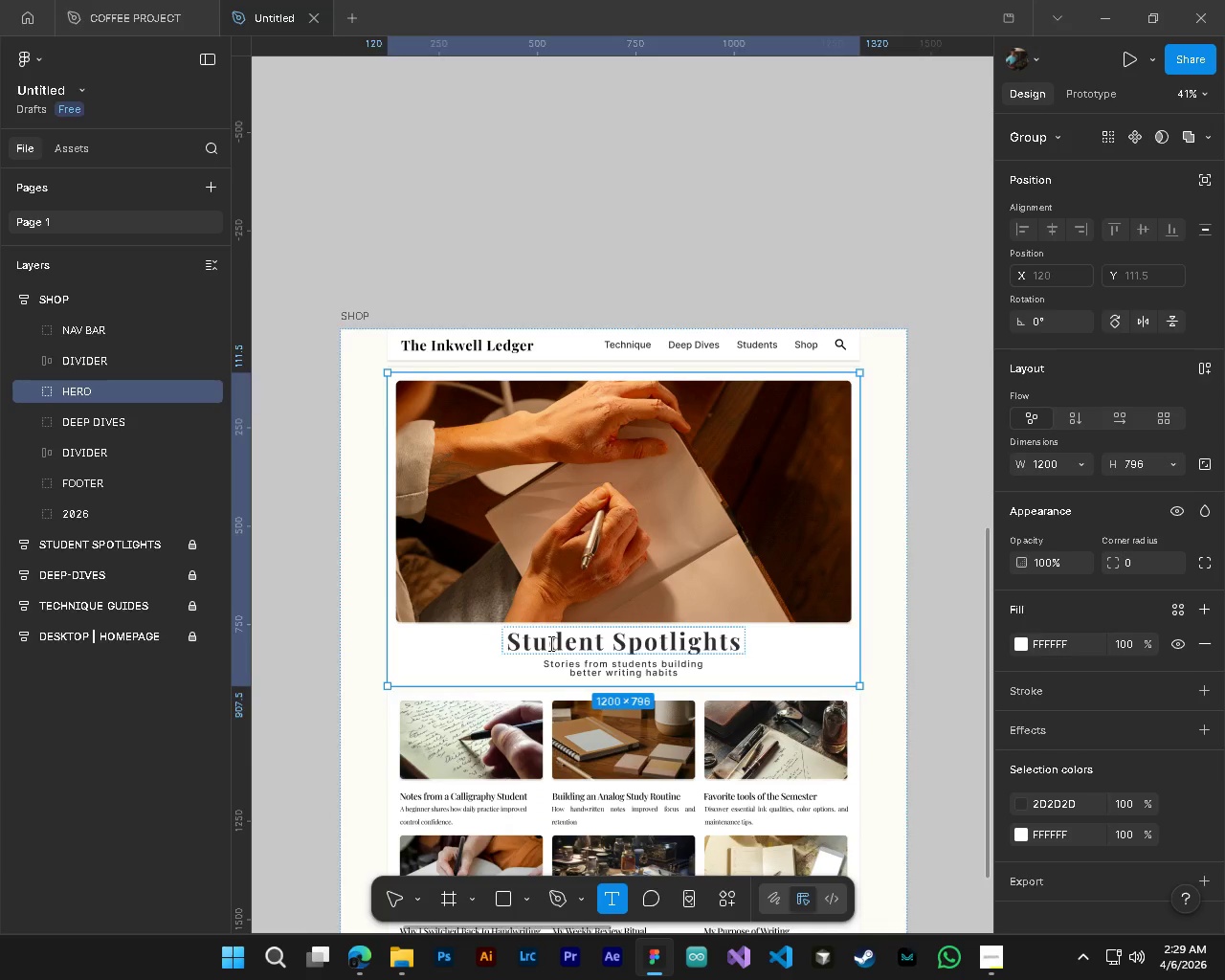 
key(Control+ControlLeft)
 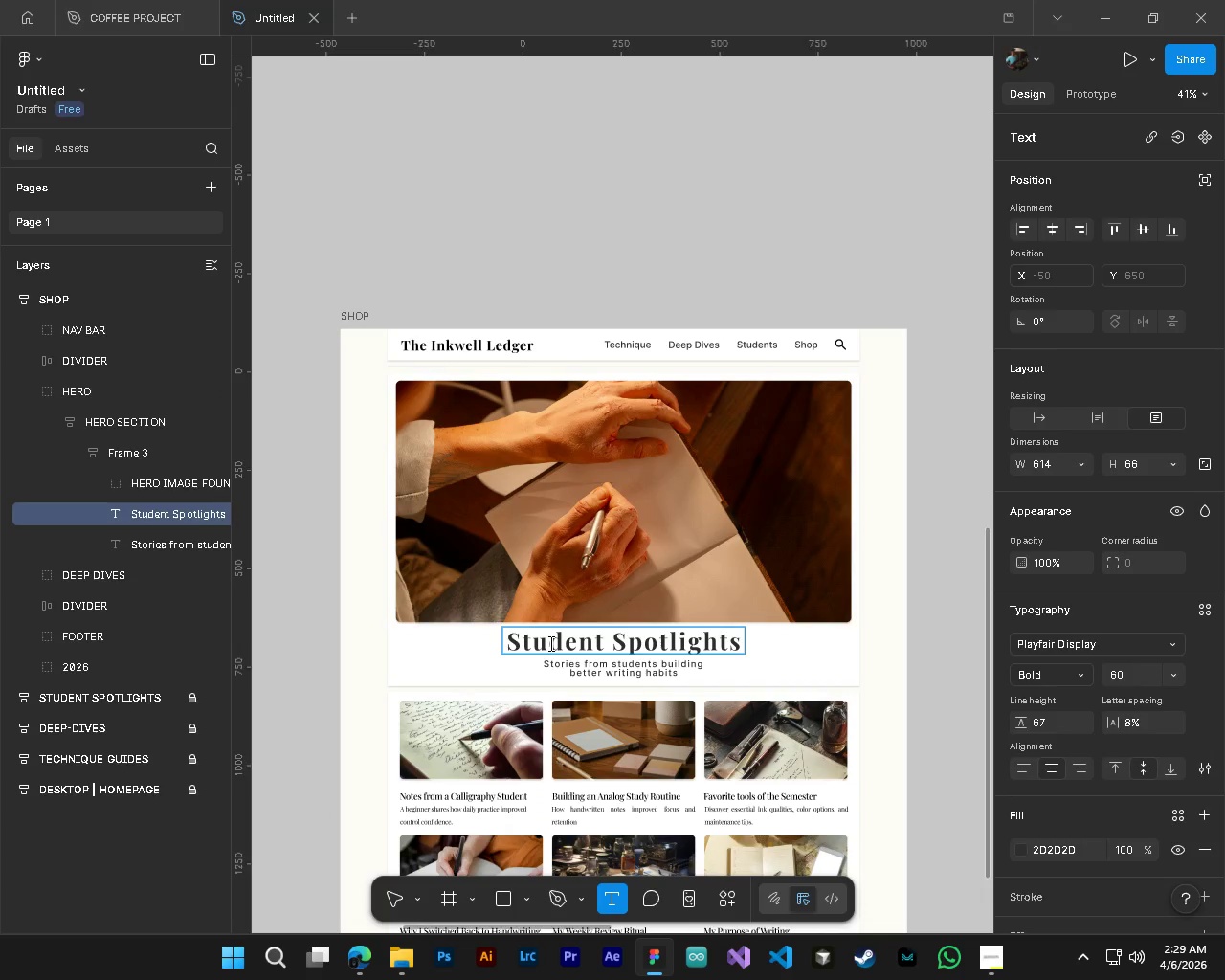 
key(Control+ControlLeft)
 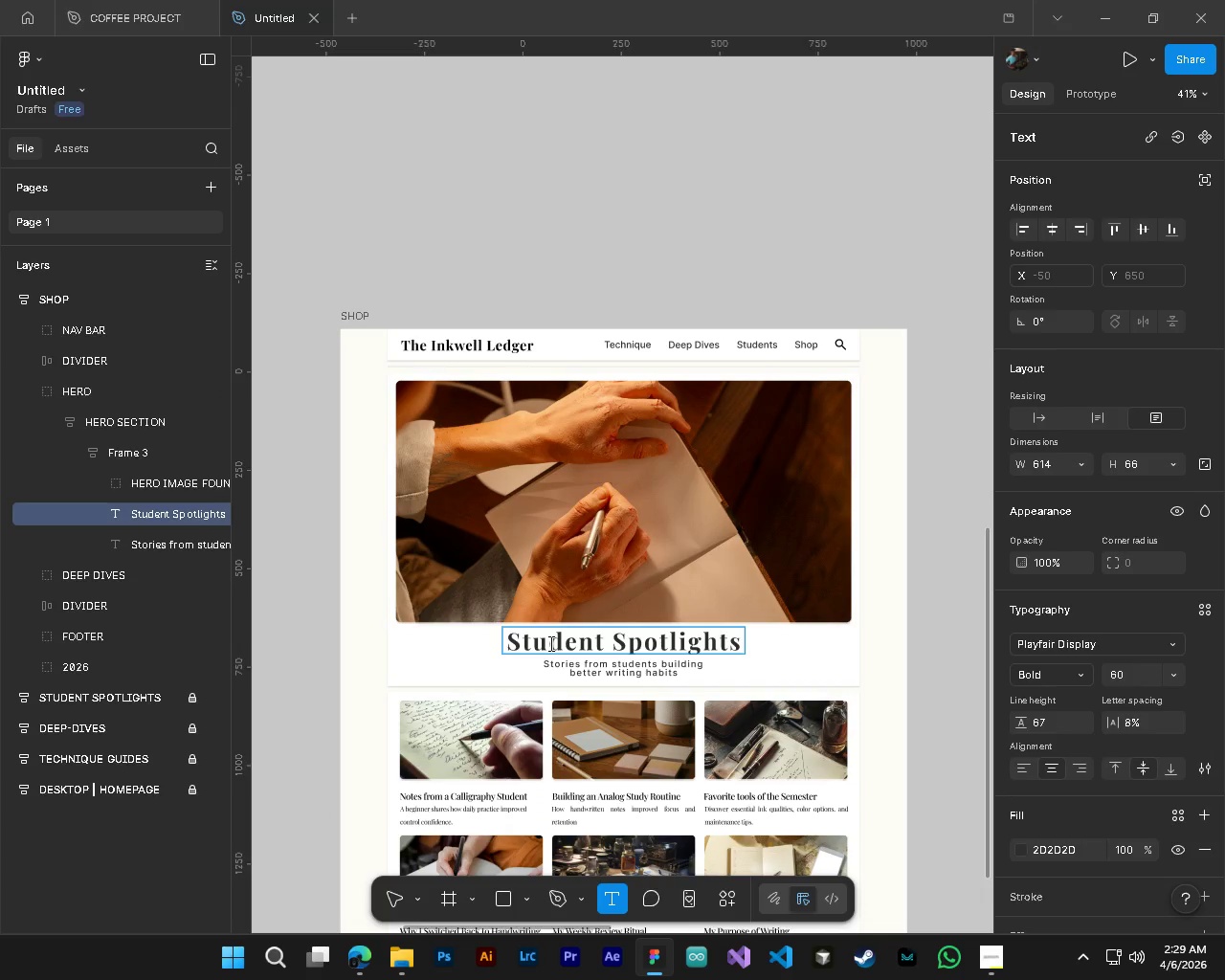 
key(Control+A)
 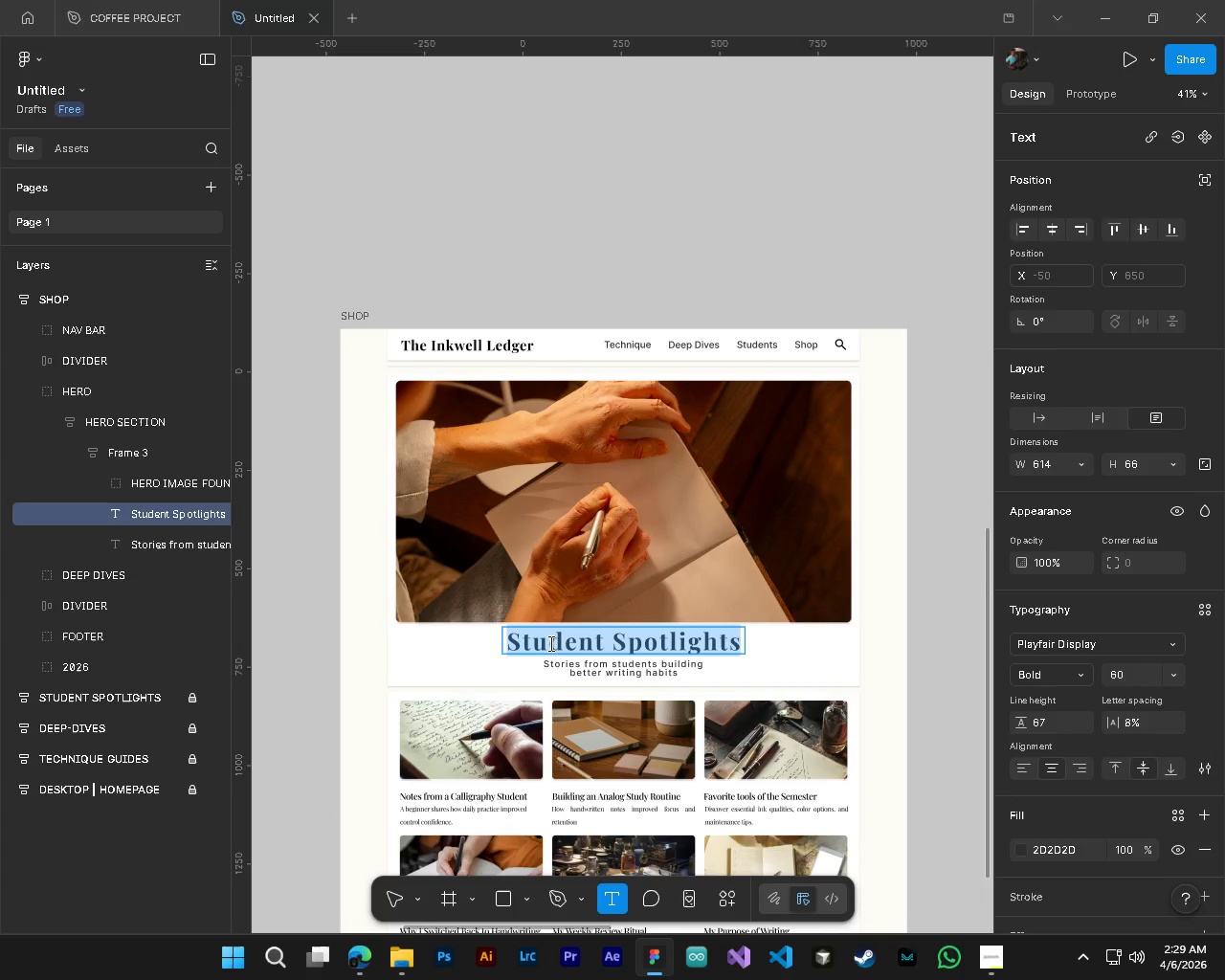 
type(Shop)
 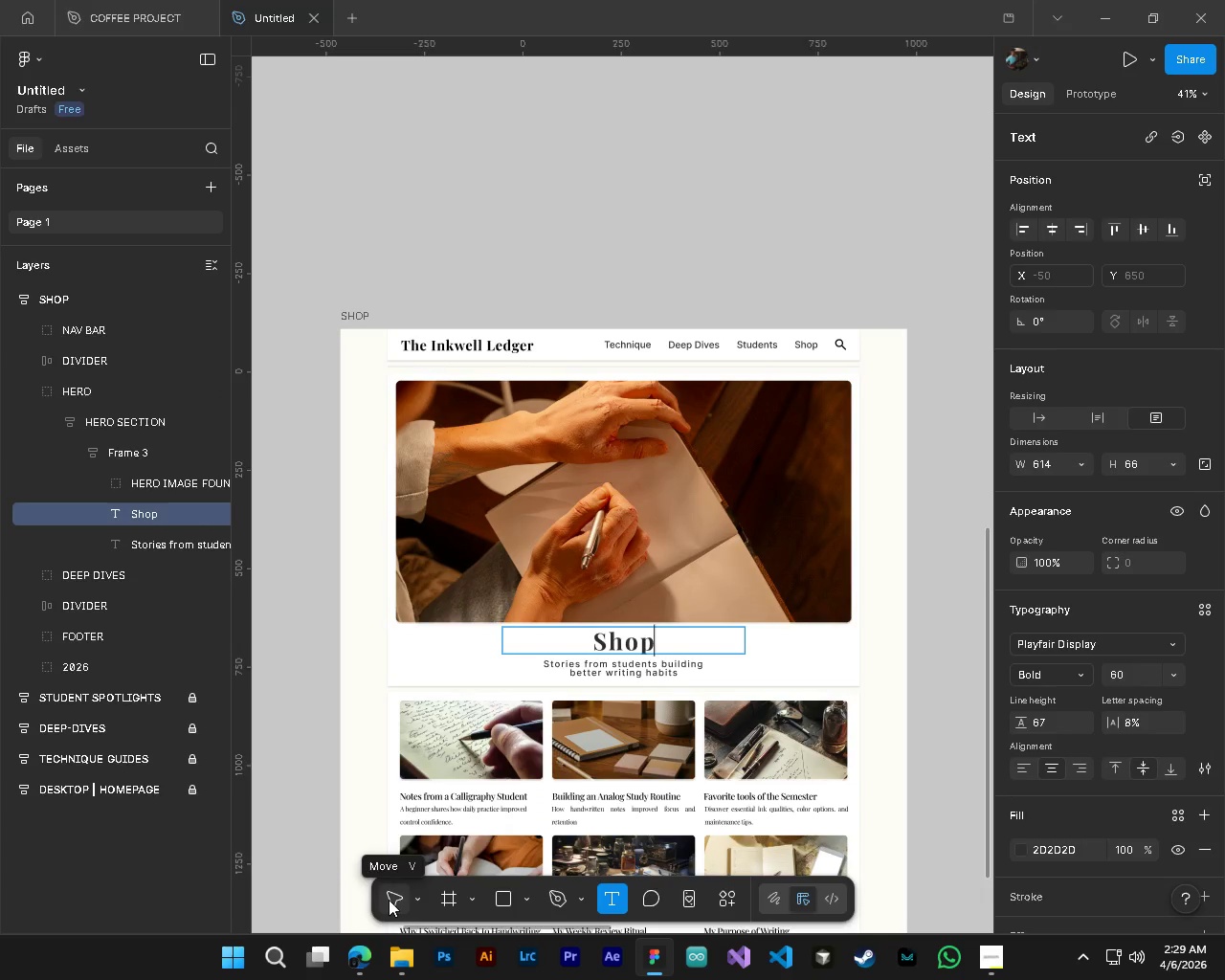 
left_click([586, 677])
 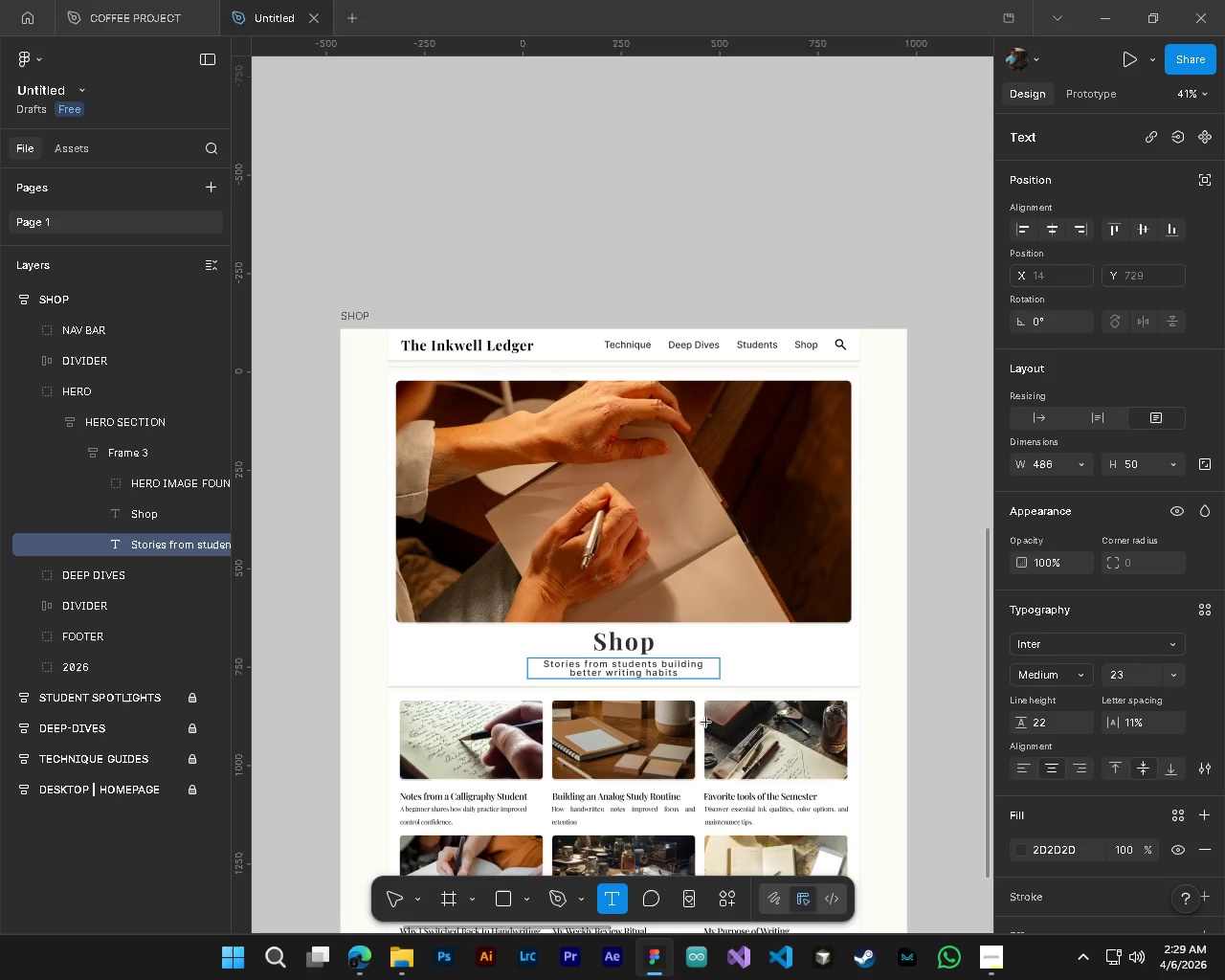 
hold_key(key=ControlLeft, duration=1.98)
hold_key(key=AltLeft, duration=1.5)
hold_key(key=AltLeft, duration=0.38)
scroll: coordinate [635, 672], scroll_direction: up, amount: 4.0
 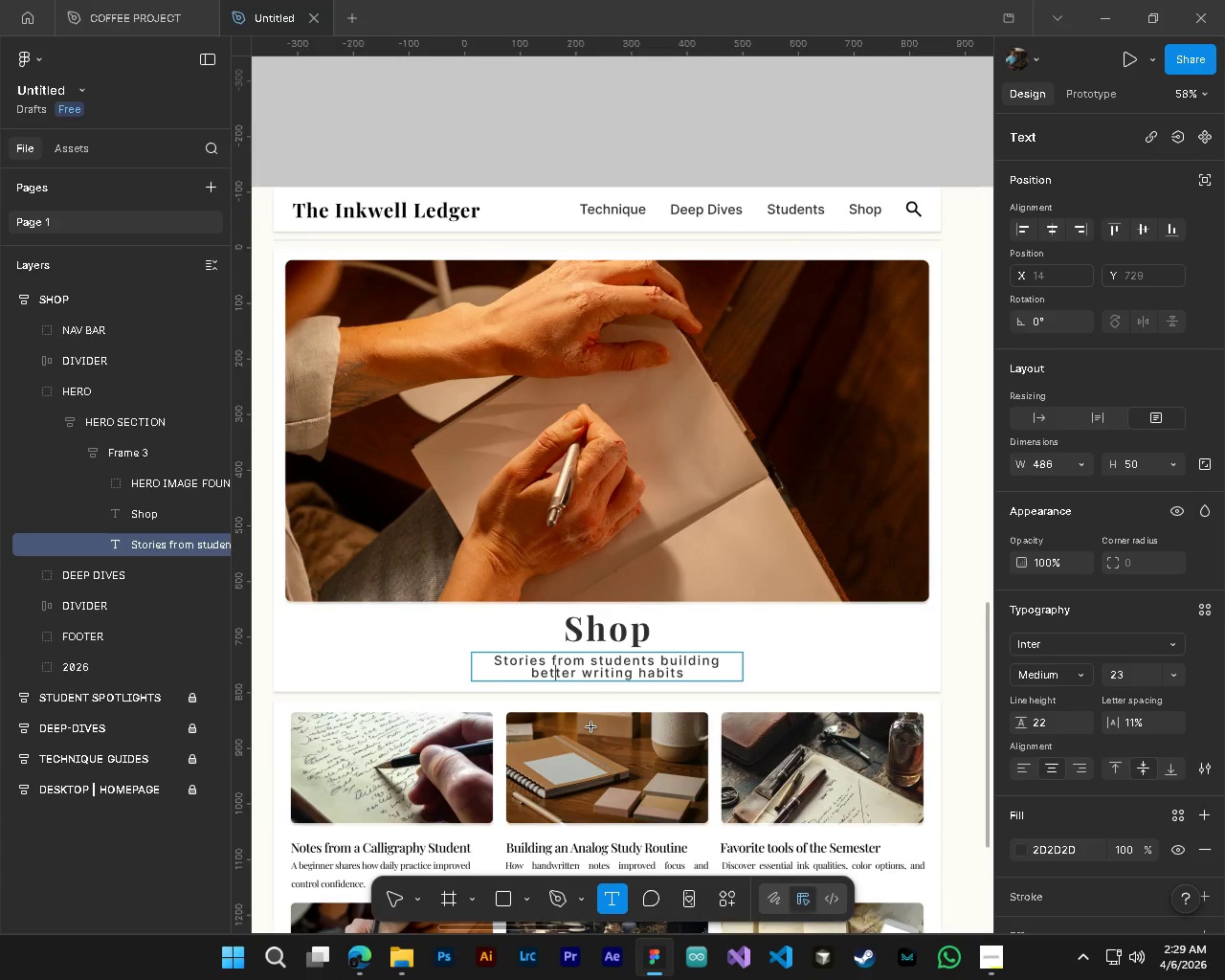 
key(Control+A)
 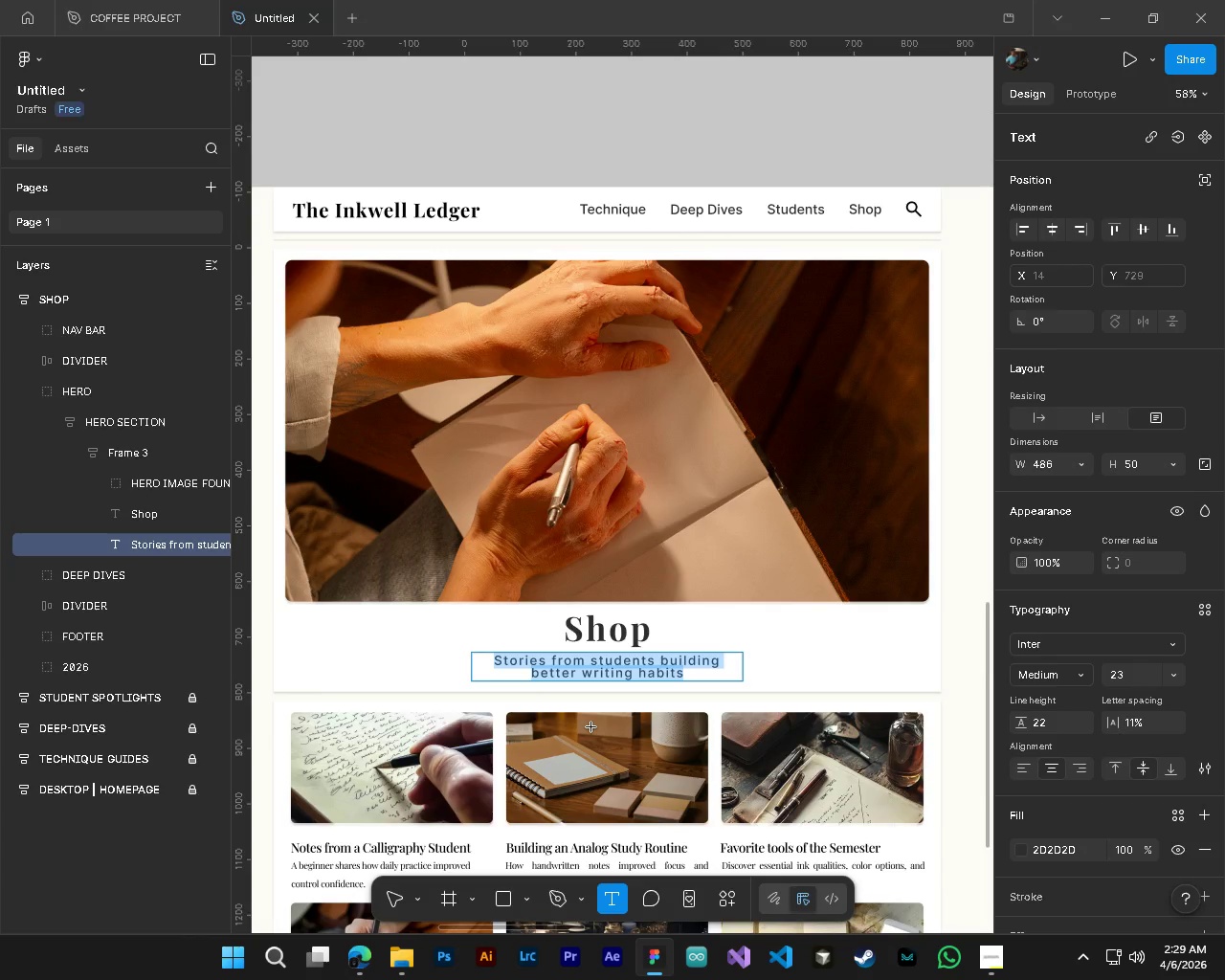 
key(Backspace)
 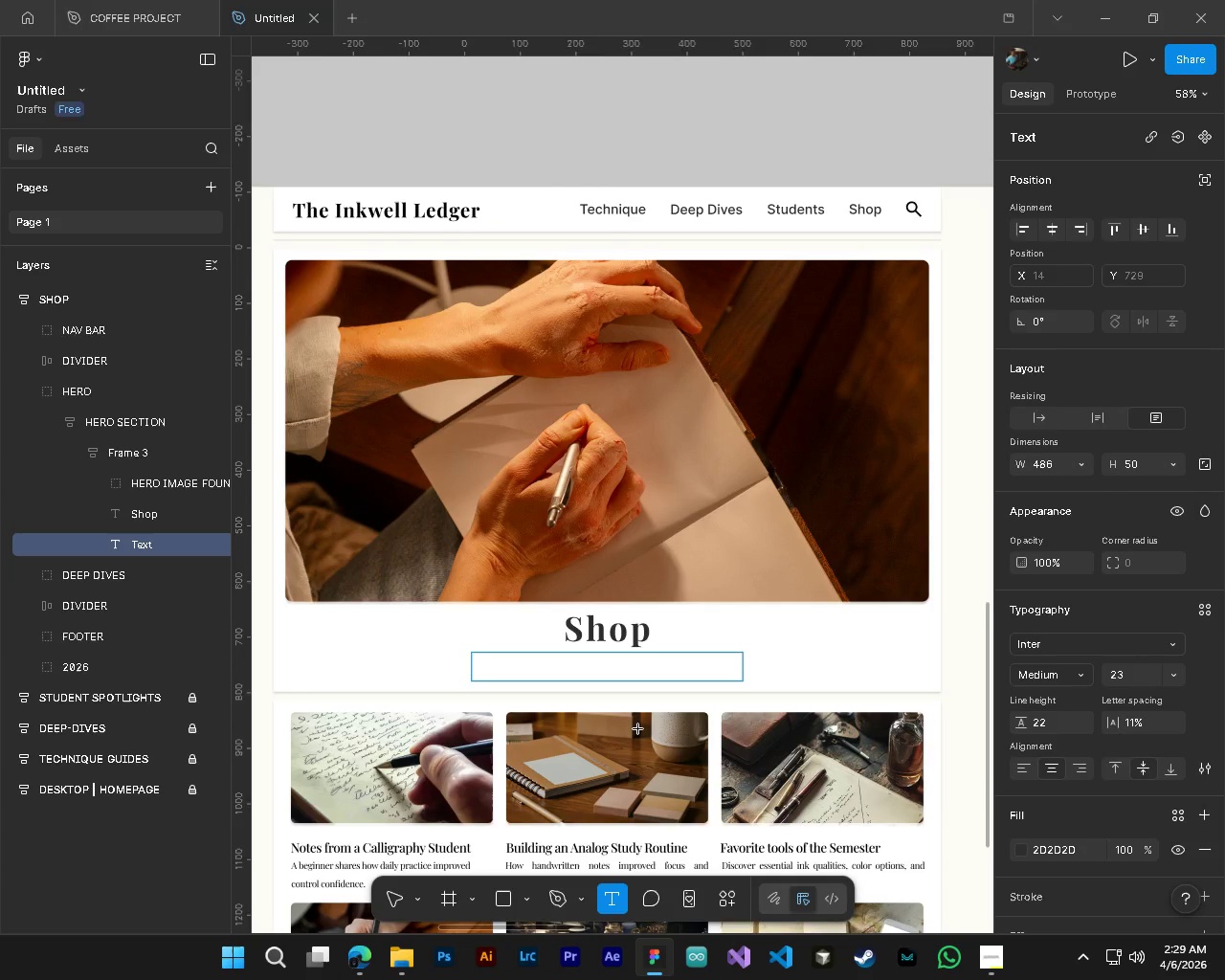 
scroll: coordinate [636, 727], scroll_direction: down, amount: 10.0
 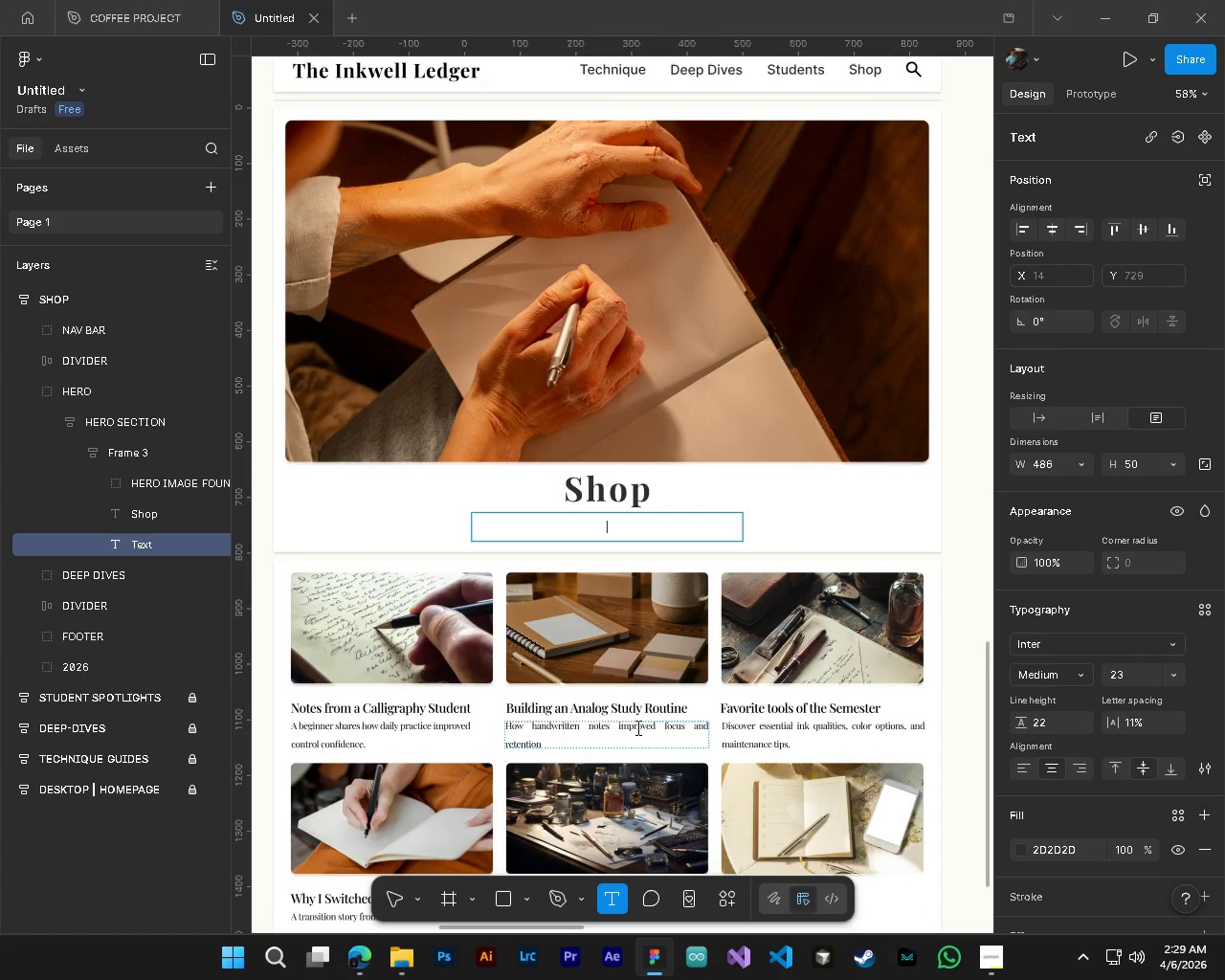 
hold_key(key=ShiftLeft, duration=0.56)
scroll: coordinate [623, 697], scroll_direction: up, amount: 3.0
 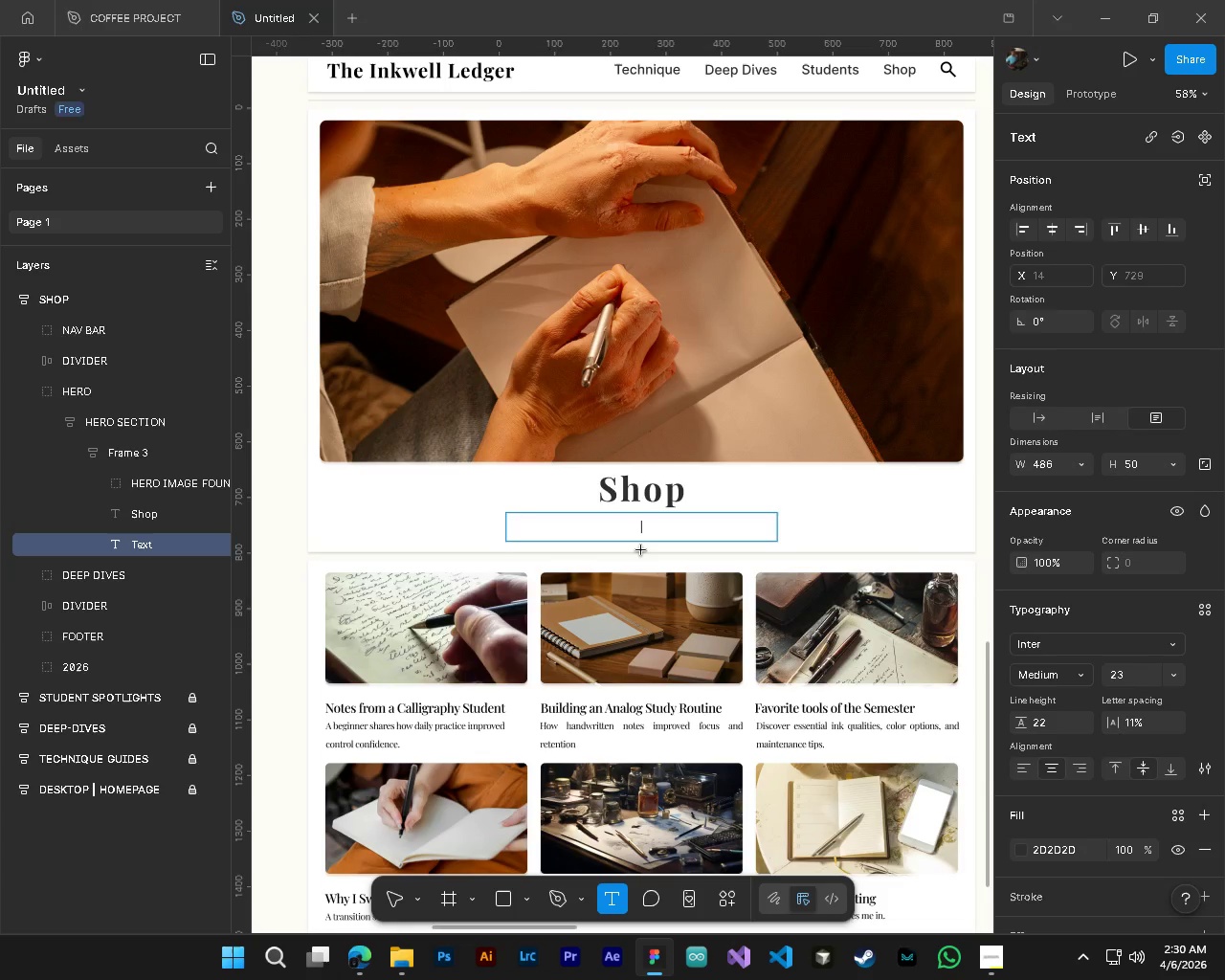 
wait(7.07)
 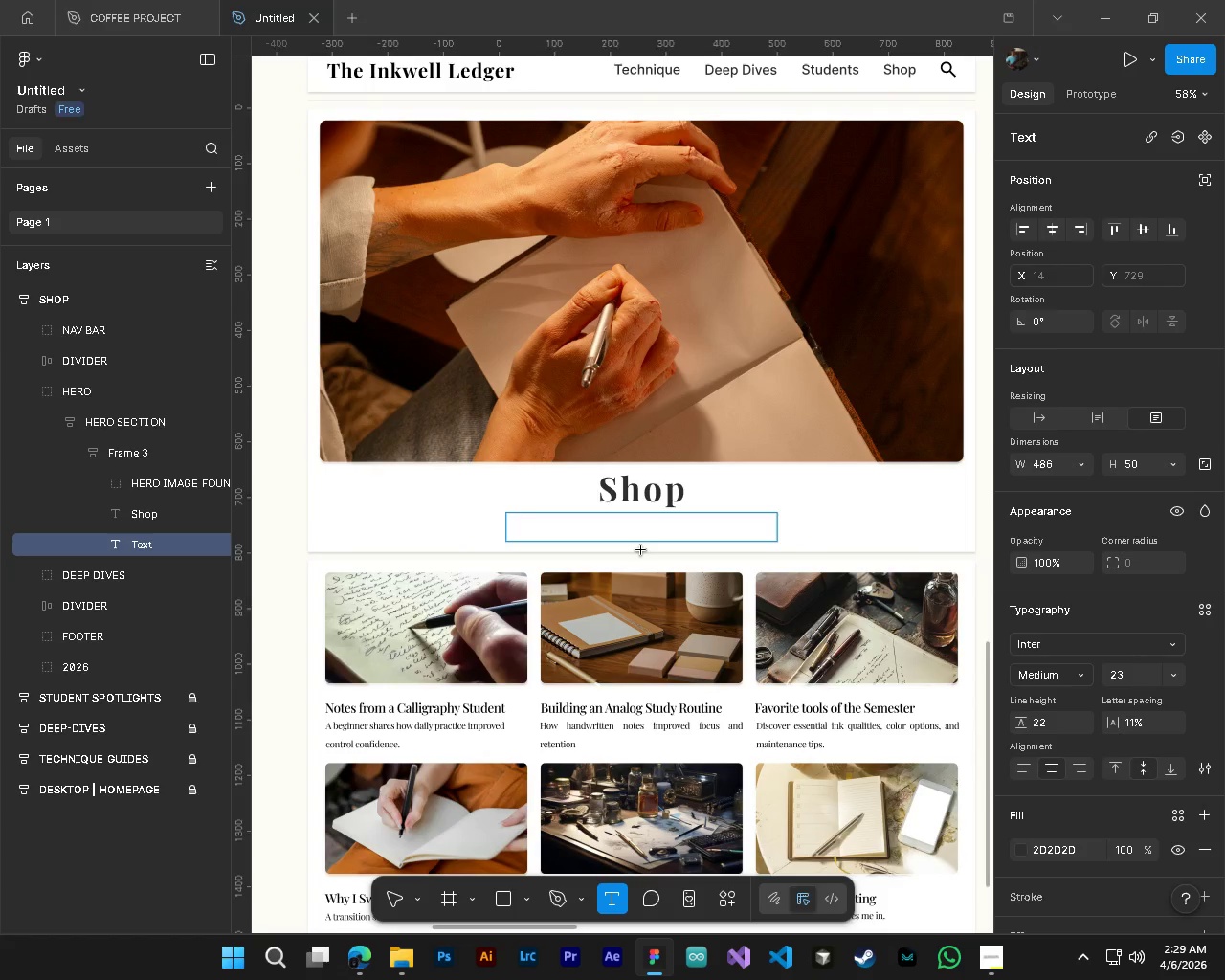 
type(How Slowing Down Improved My Study routine)
 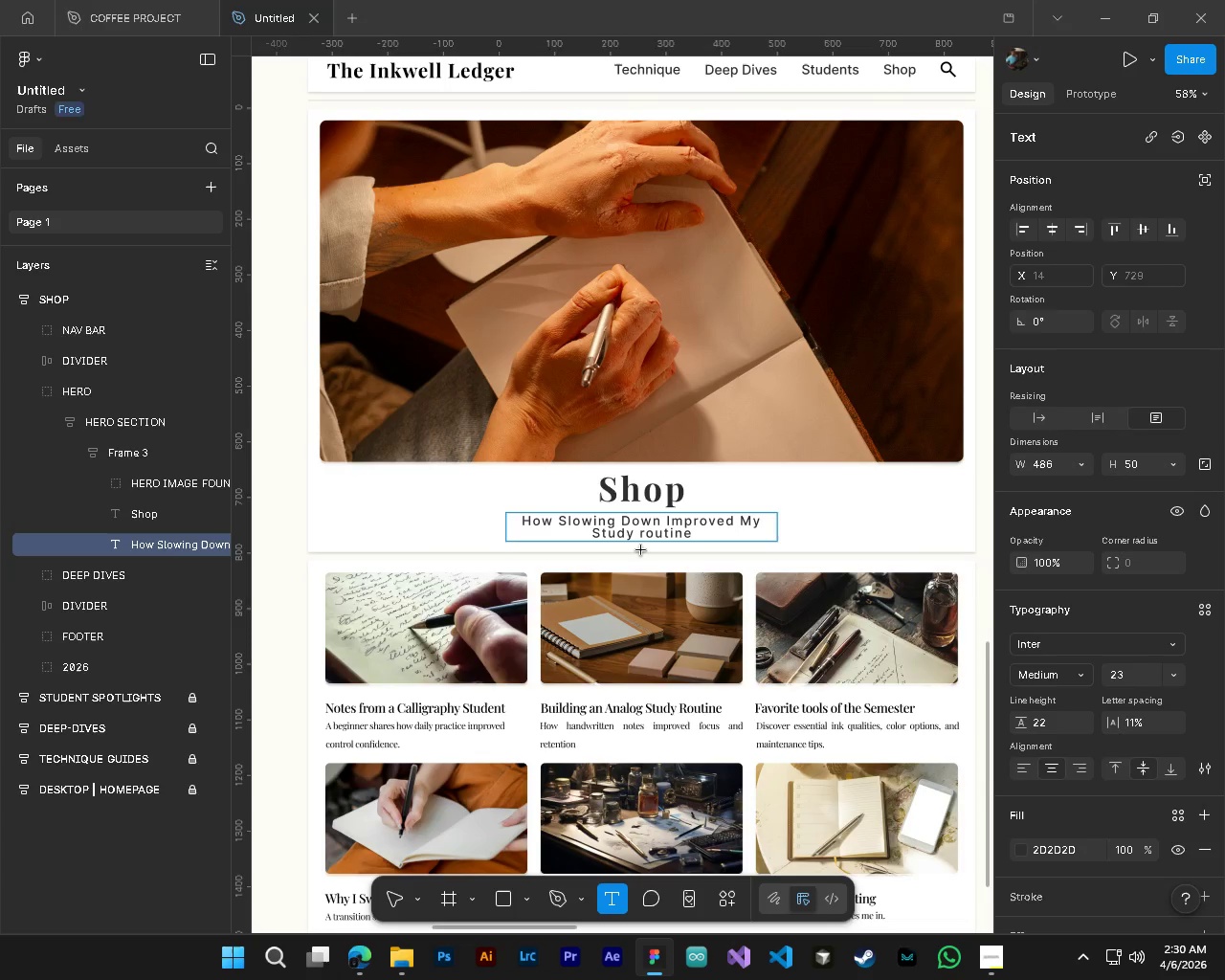 
key(CapsLock)
 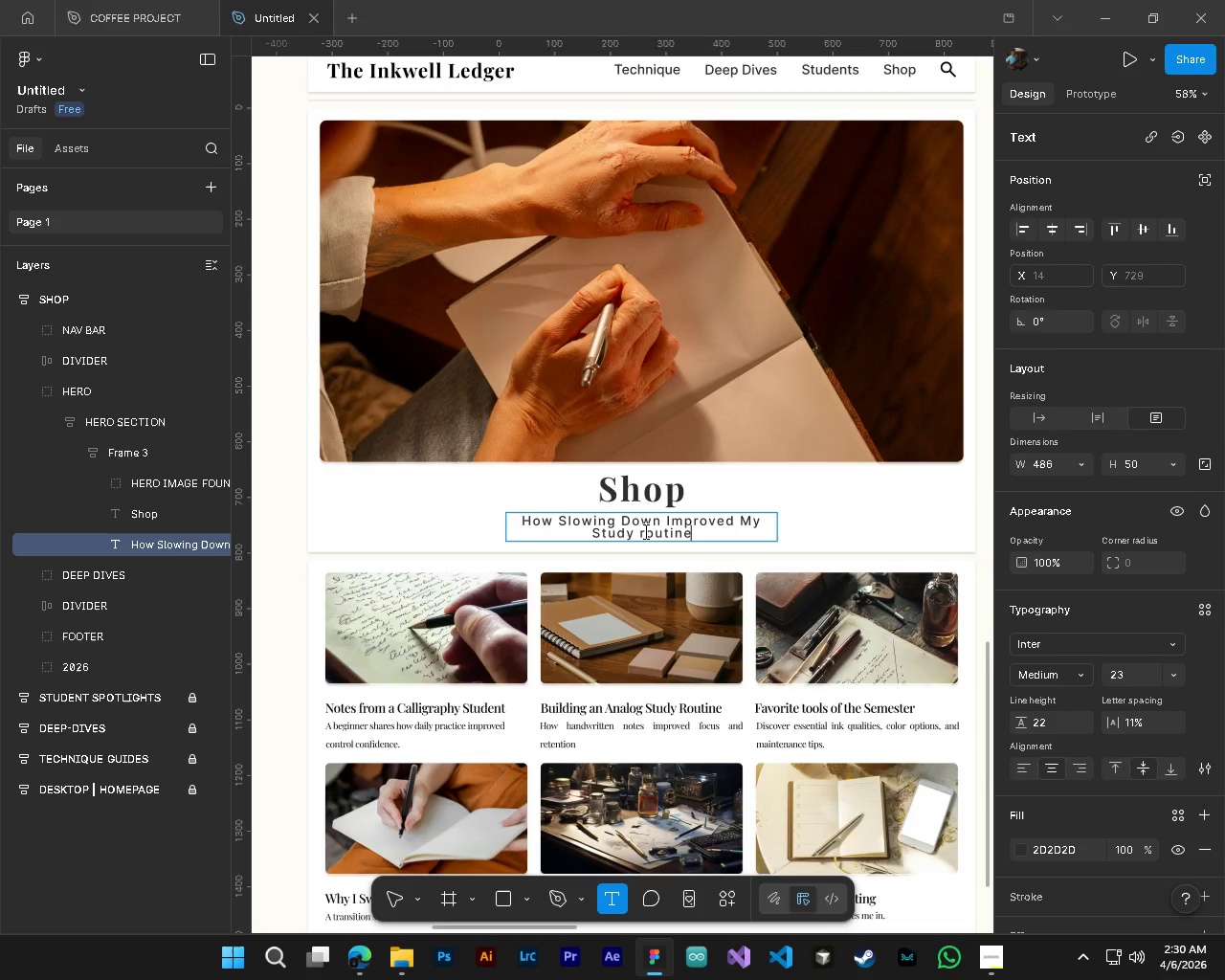 
left_click([644, 531])
 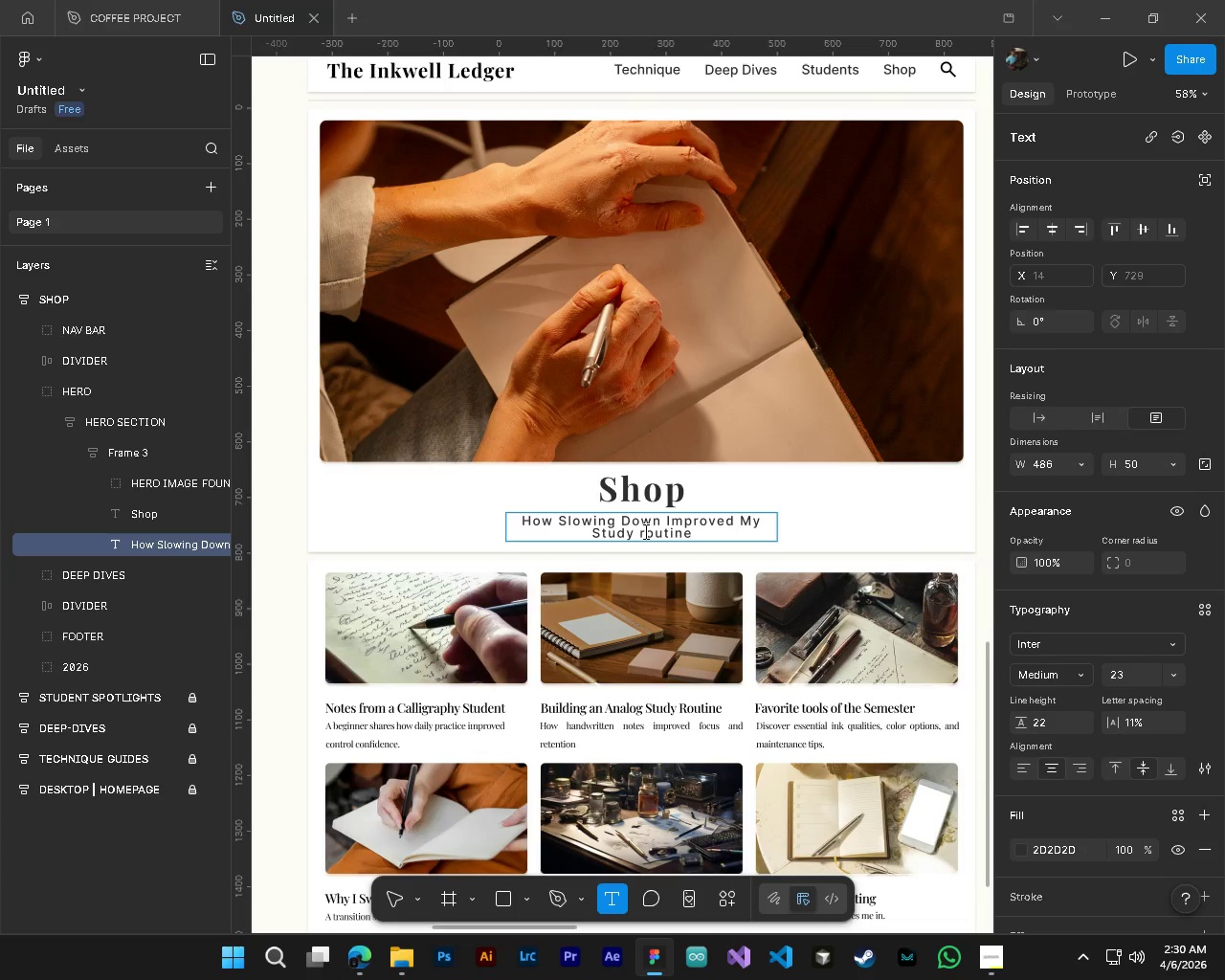 
key(Backspace)
 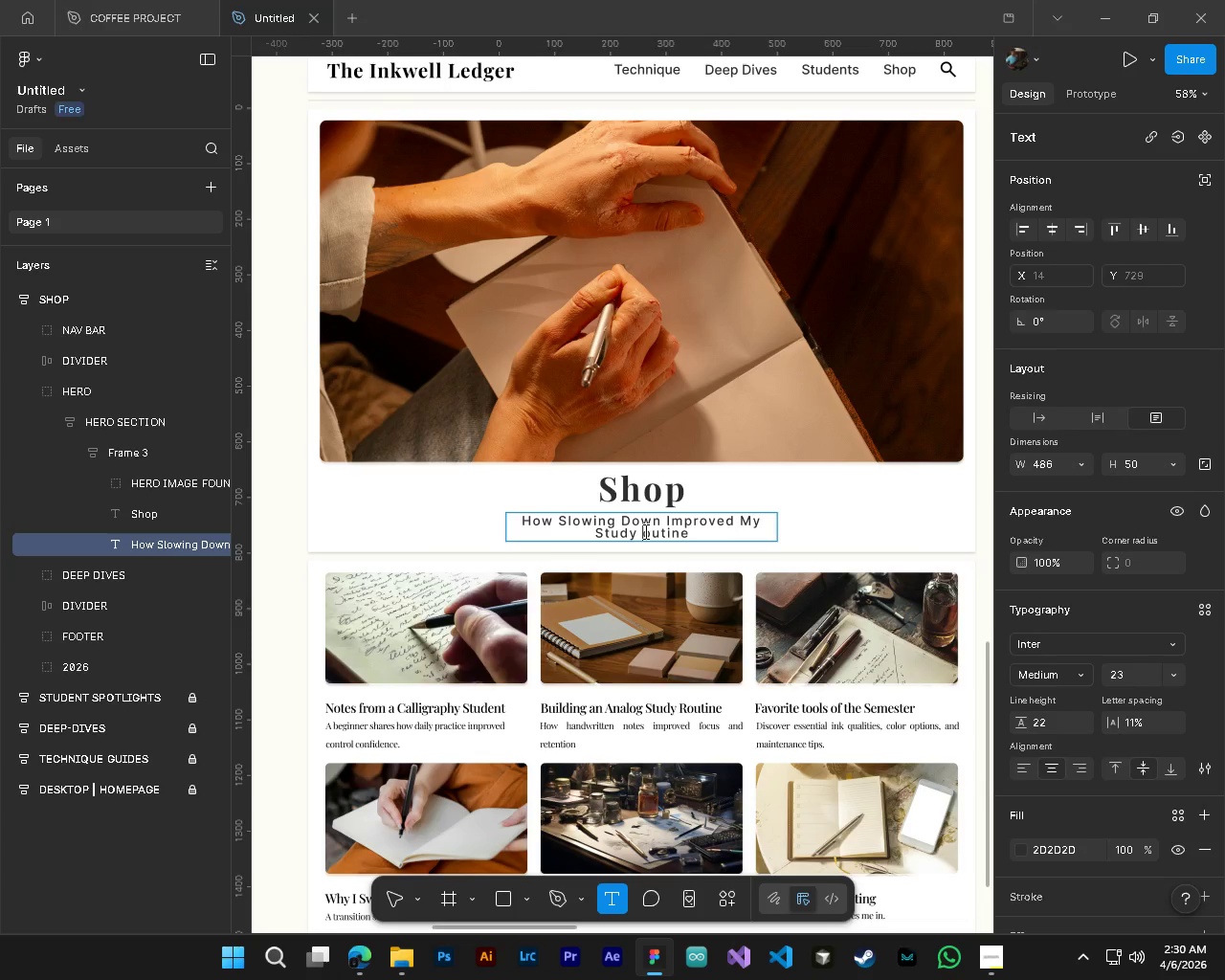 
key(R)
 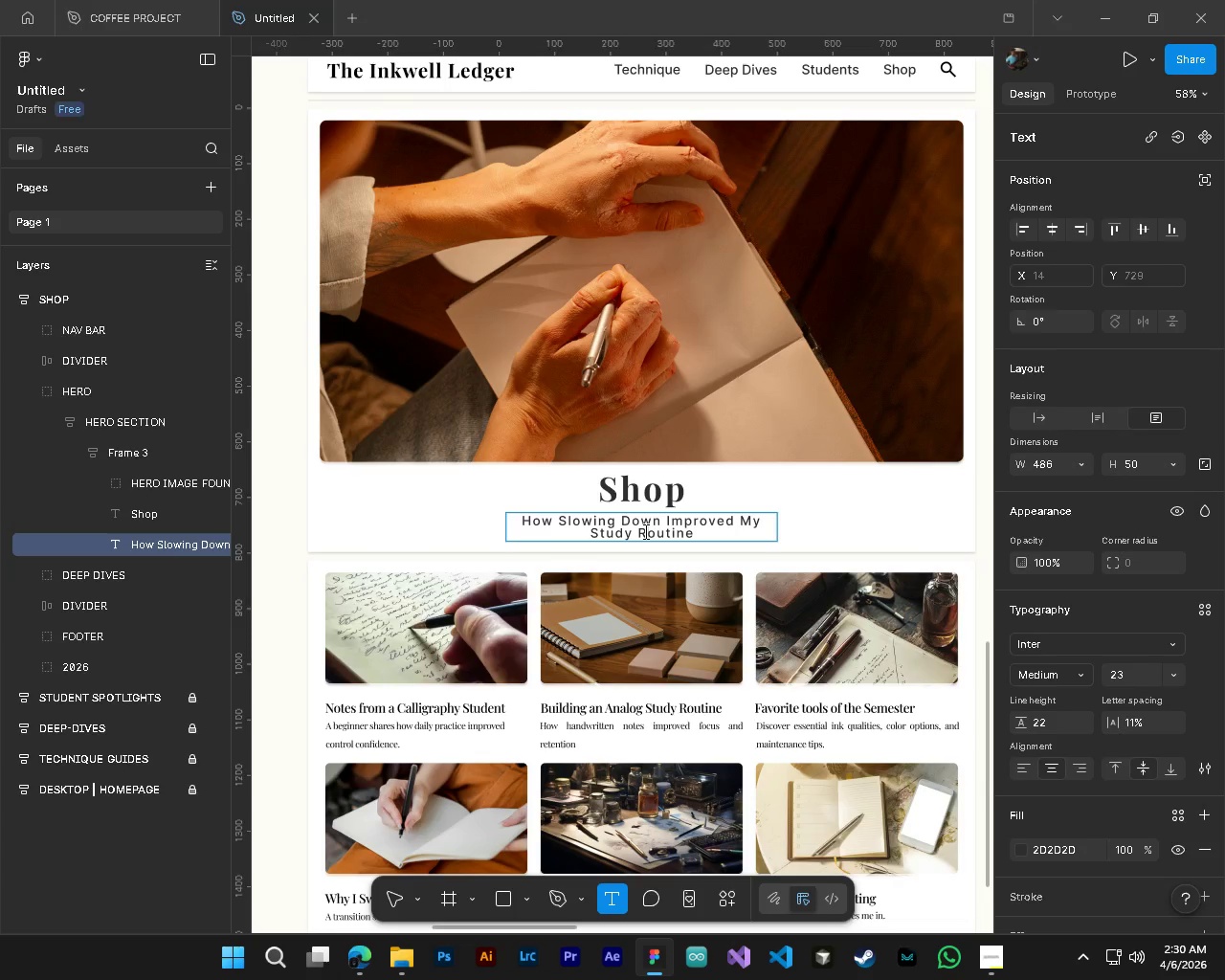 
key(CapsLock)
 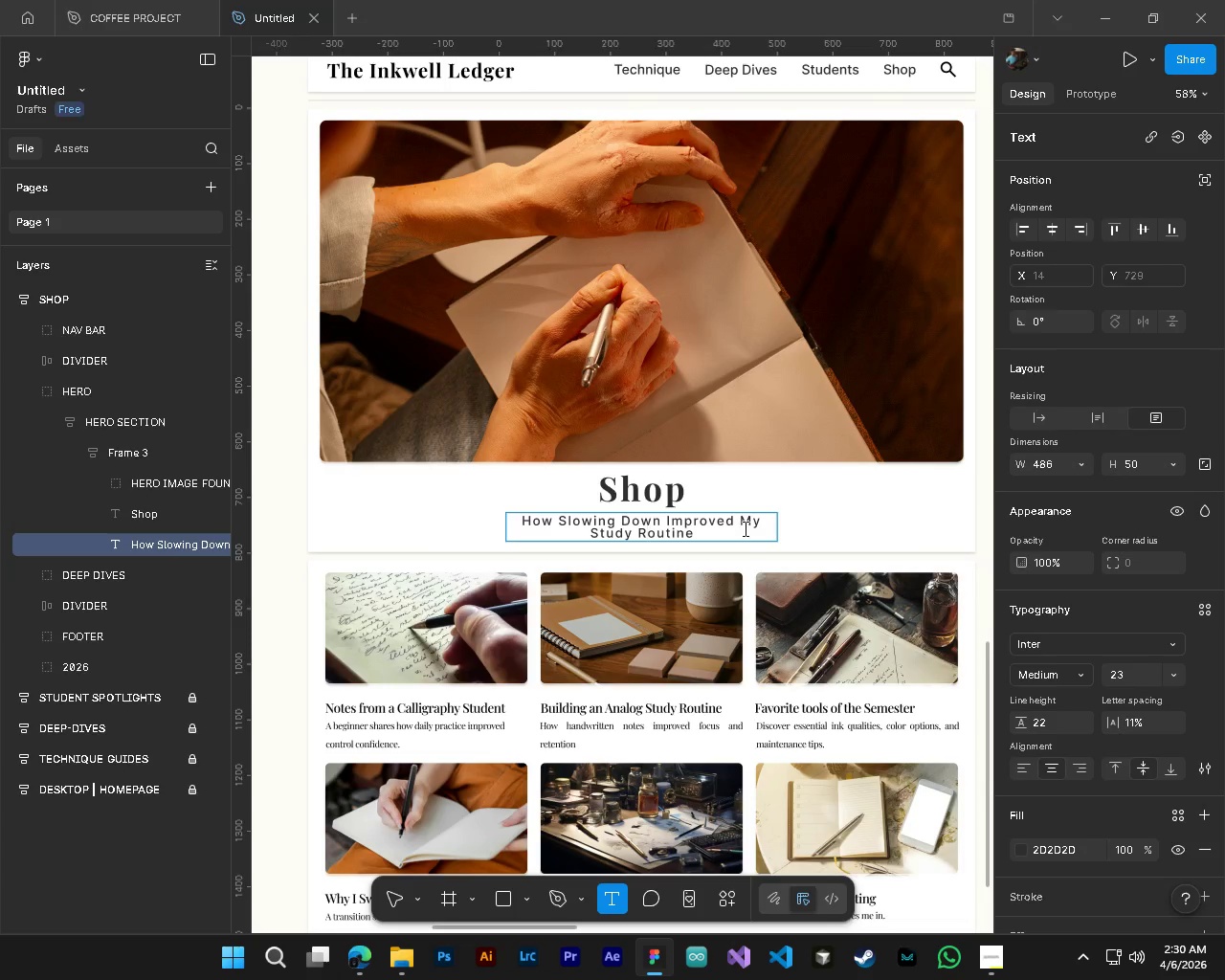 
left_click([740, 519])
 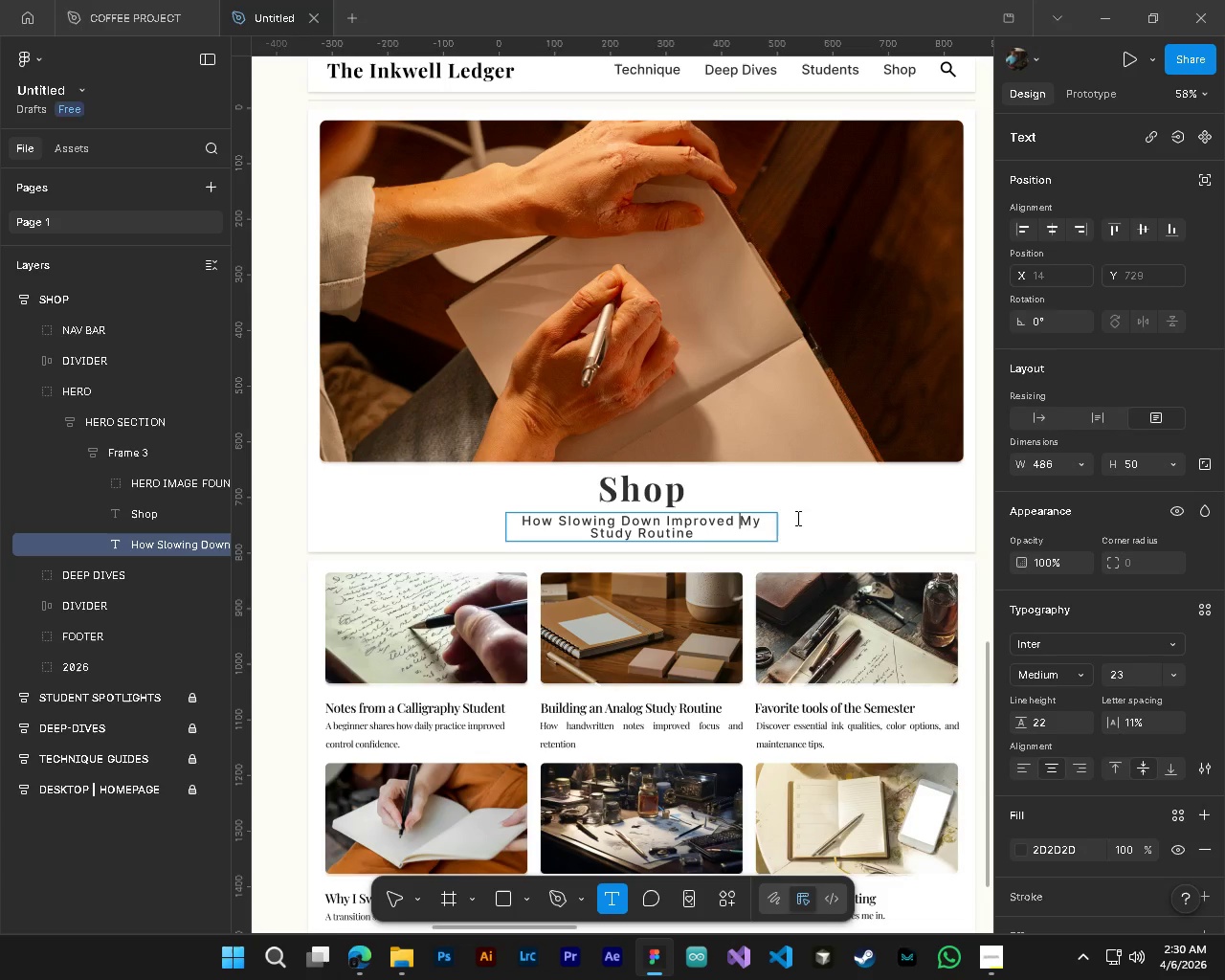 
key(Enter)
 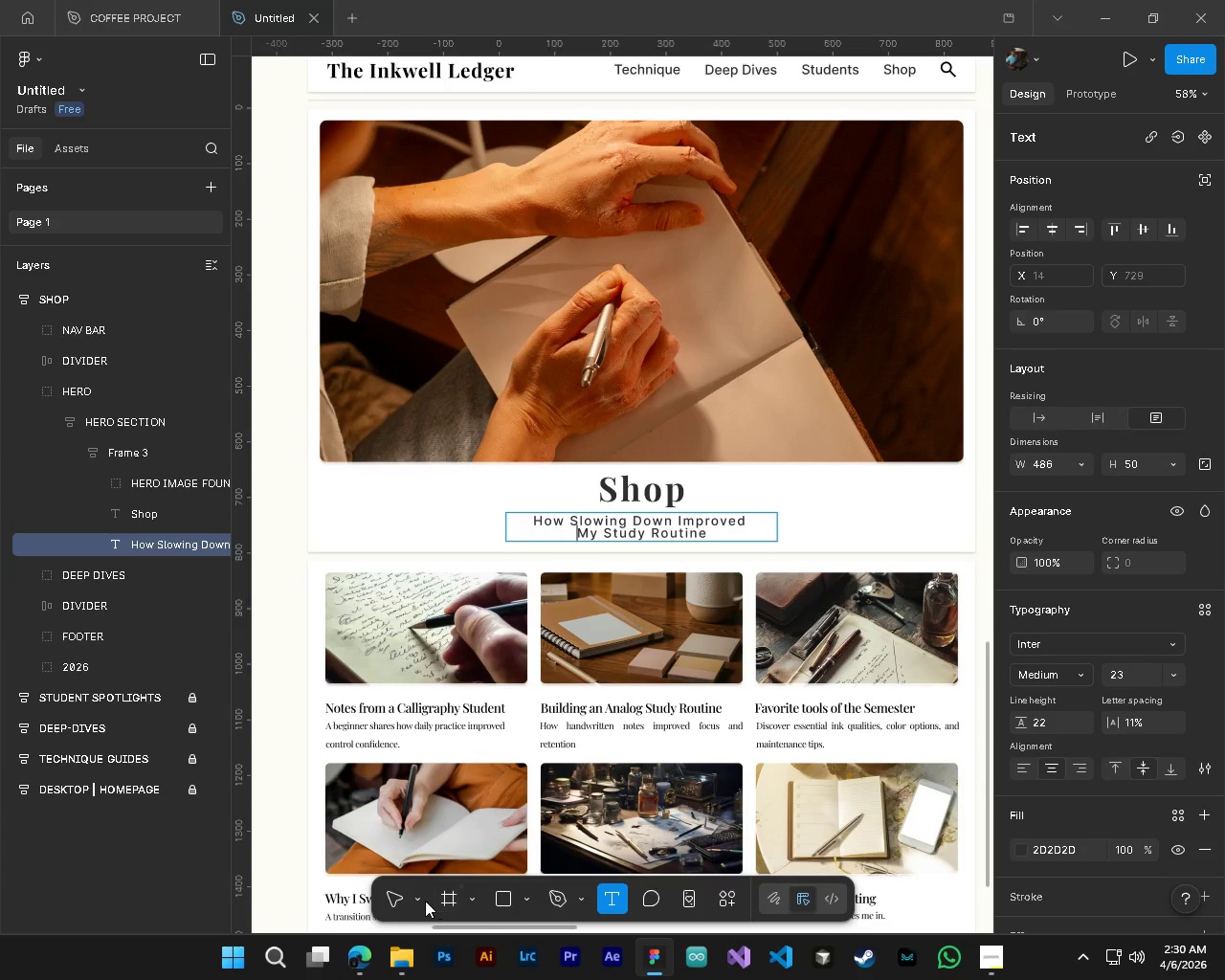 
left_click([398, 888])
 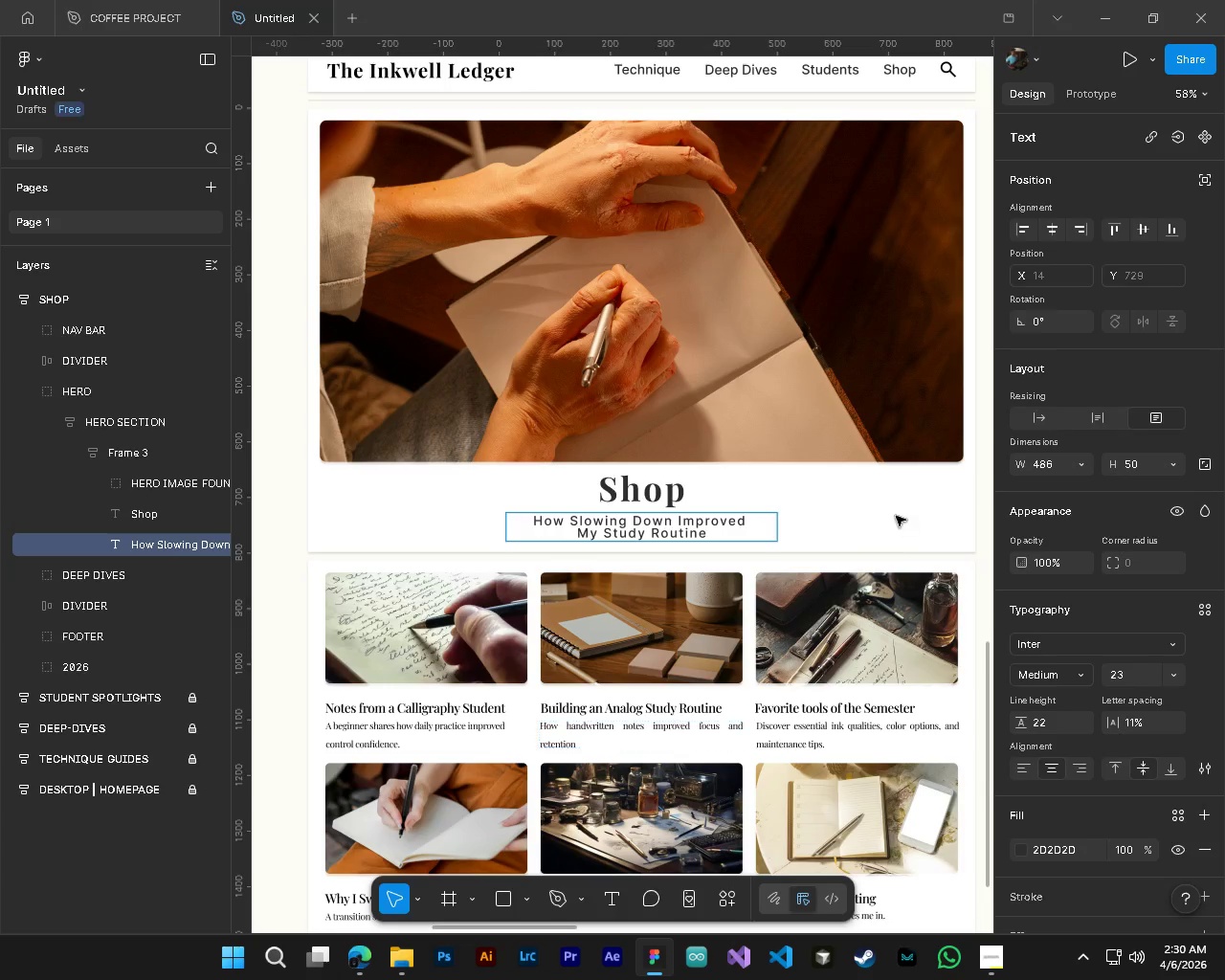 
left_click([896, 516])
 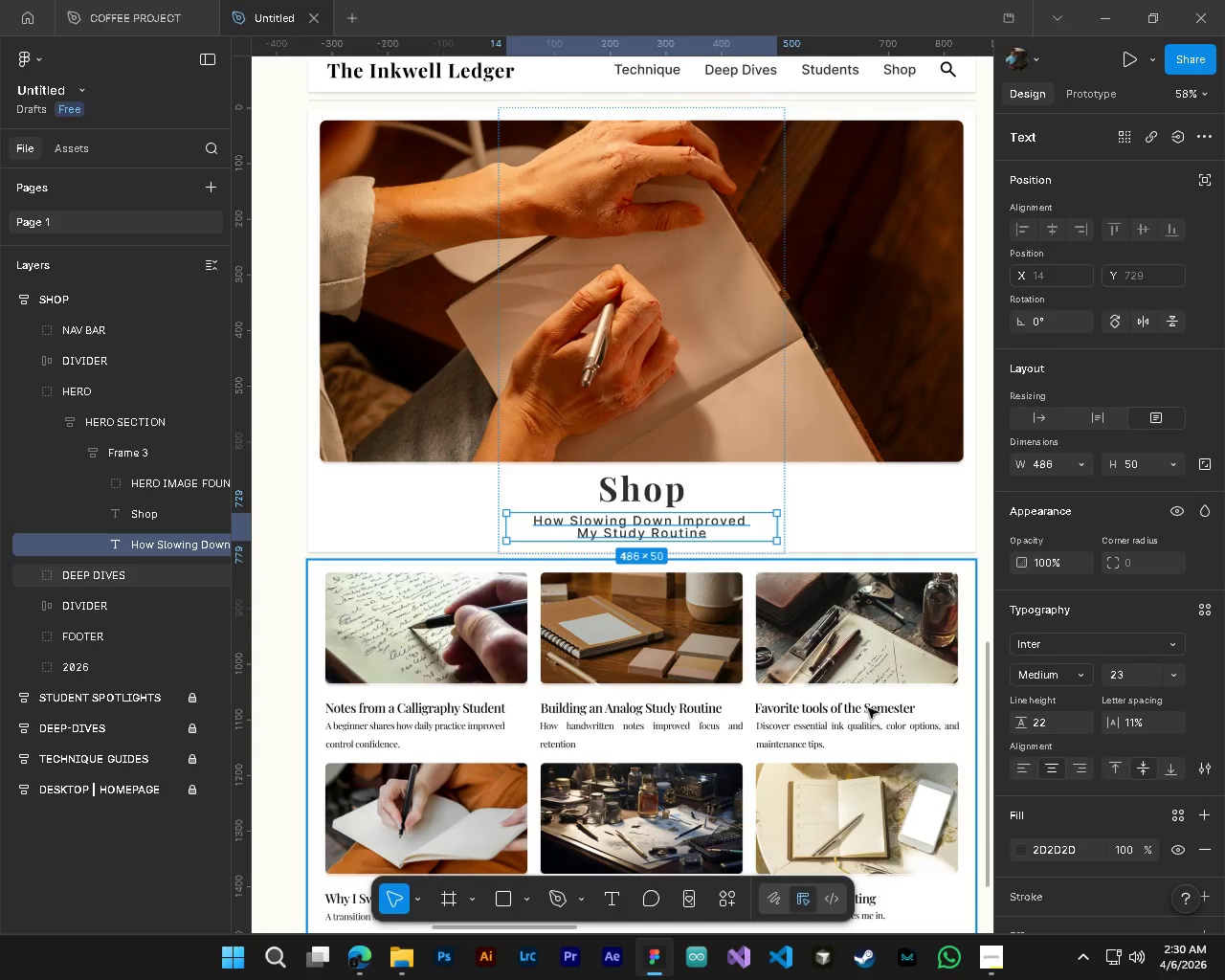 
hold_key(key=ControlLeft, duration=0.41)
hold_key(key=AltLeft, duration=0.41)
scroll: coordinate [869, 712], scroll_direction: down, amount: 4.0
 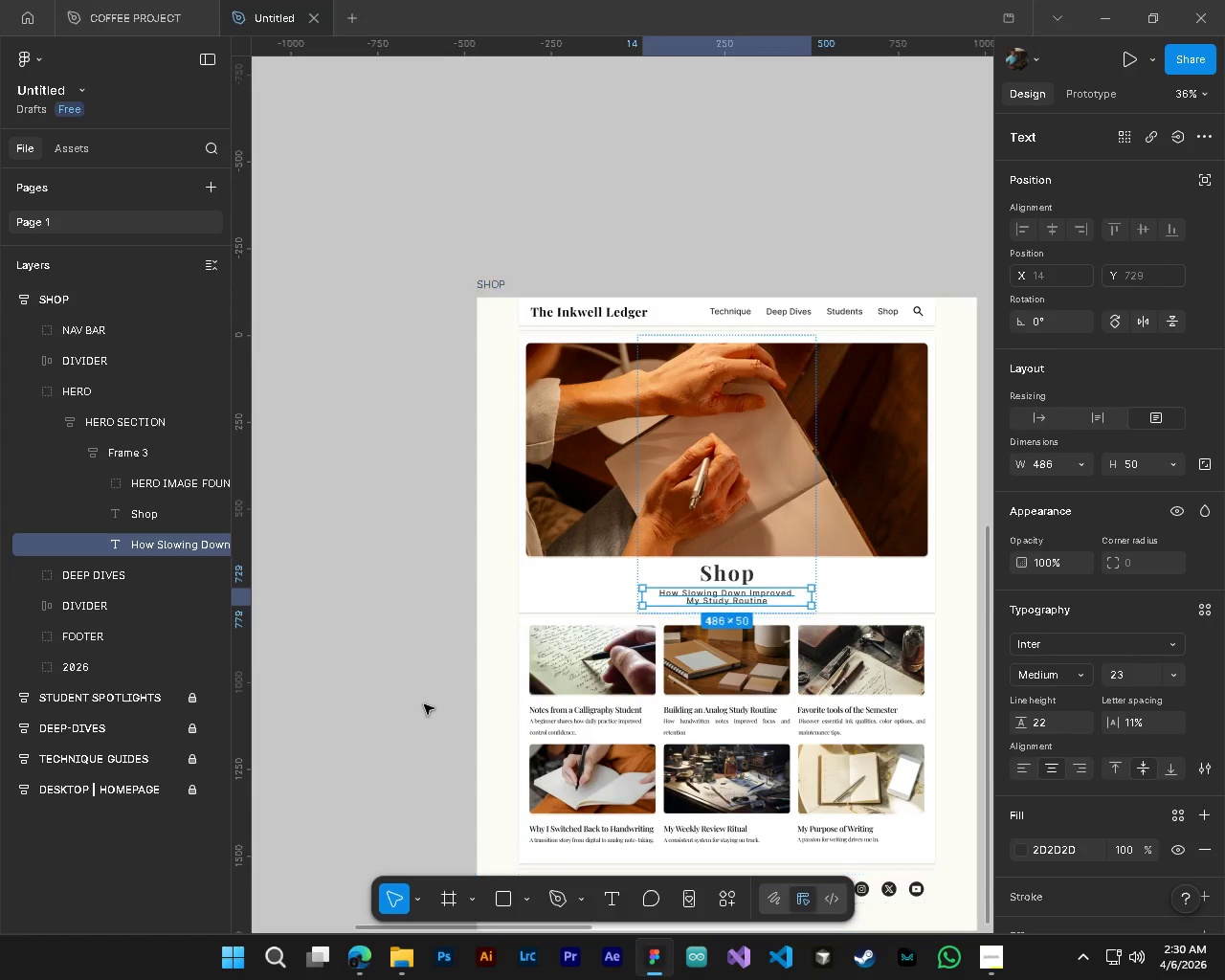 
left_click([422, 703])
 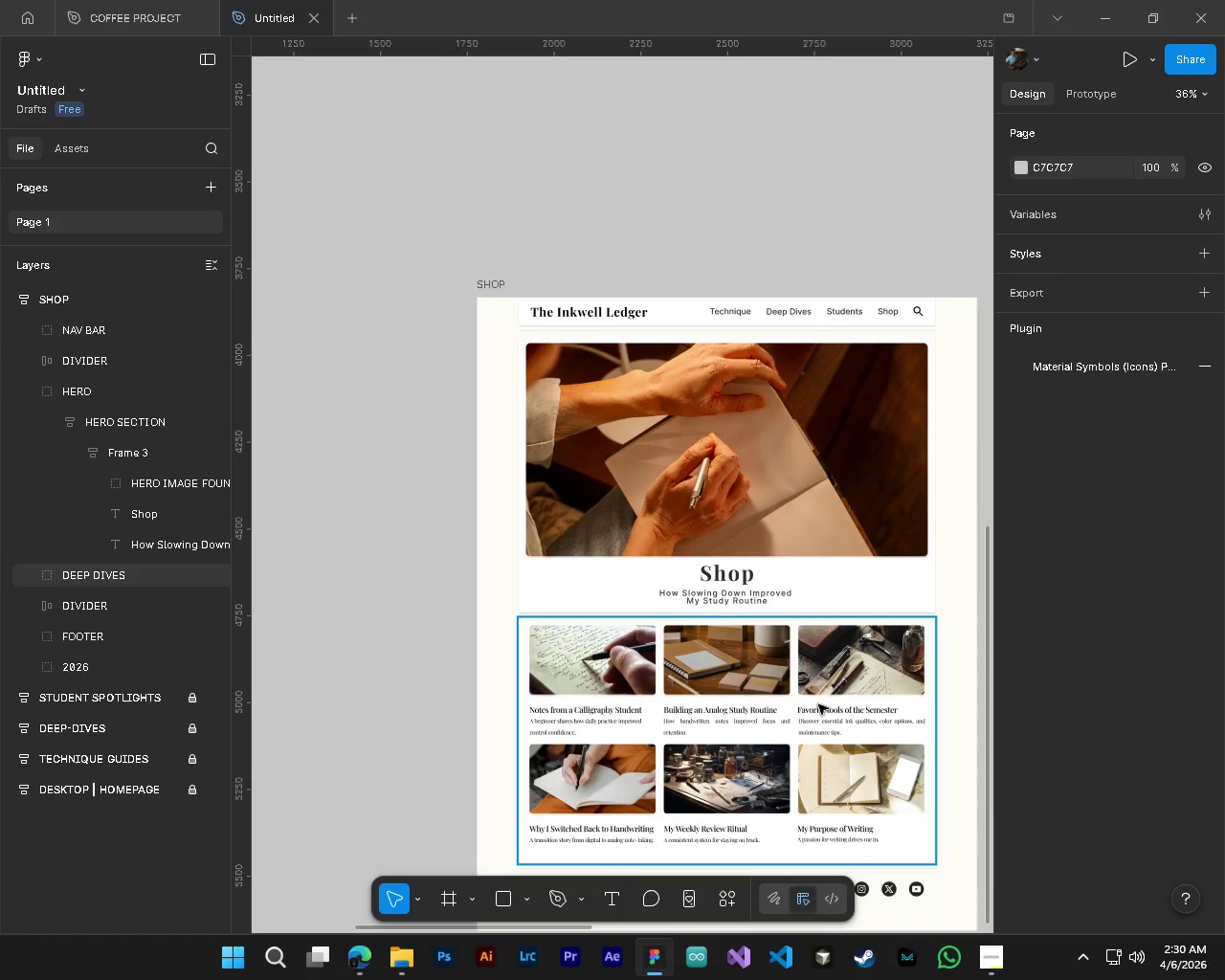 
hold_key(key=AltLeft, duration=0.47)
 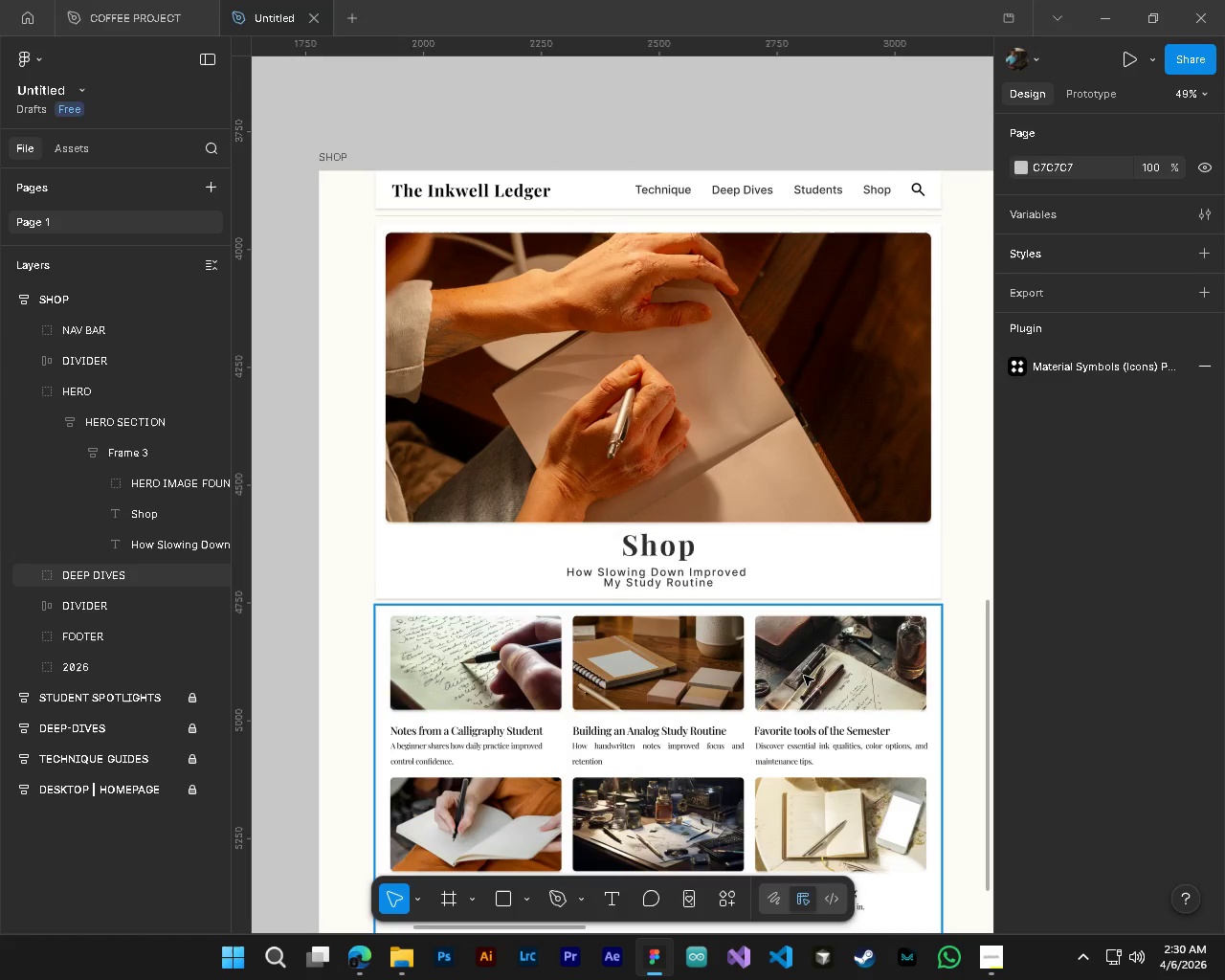 
key(Control+S)
 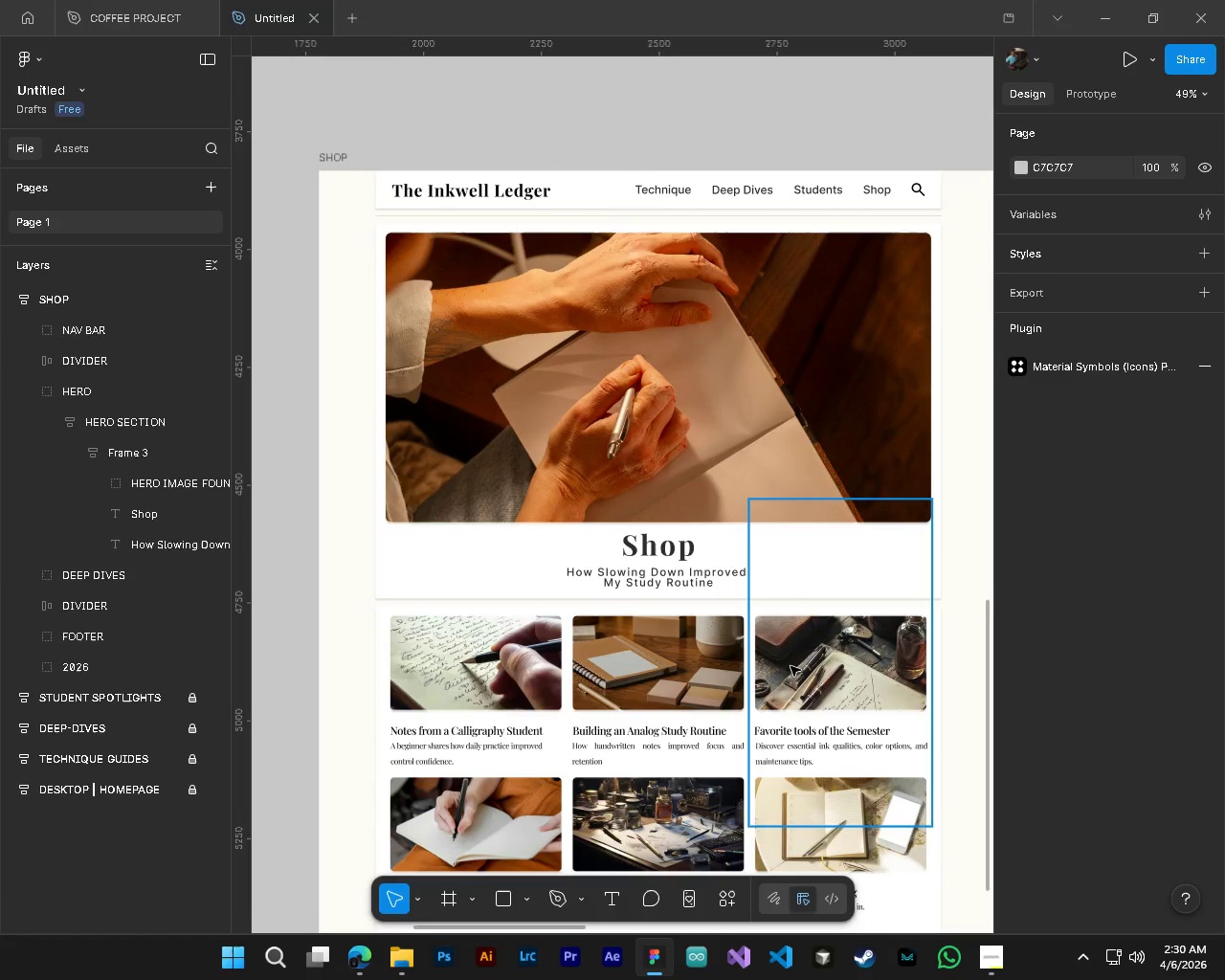 
key(Control+S)
 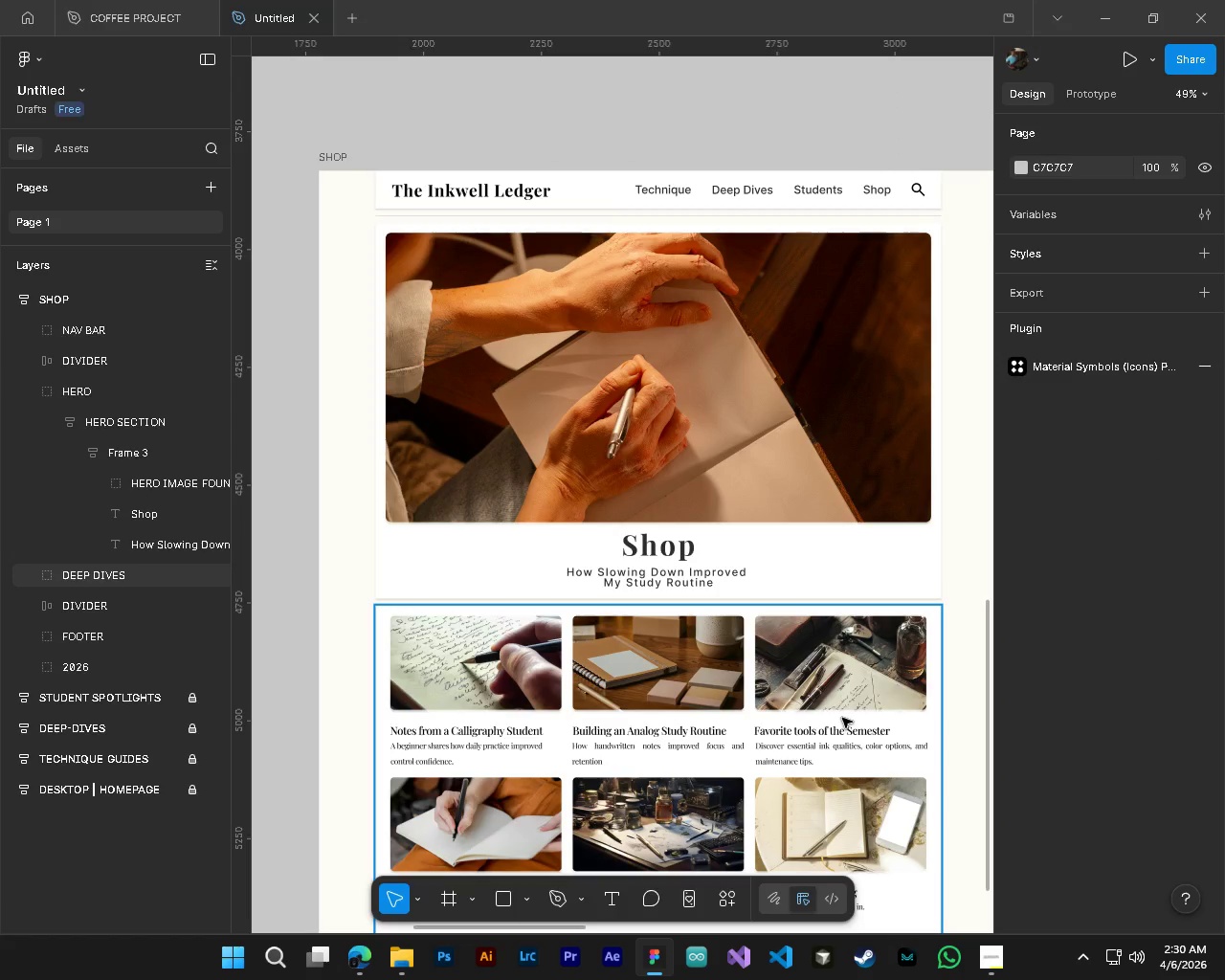 
scroll: coordinate [920, 650], scroll_direction: up, amount: 3.0
 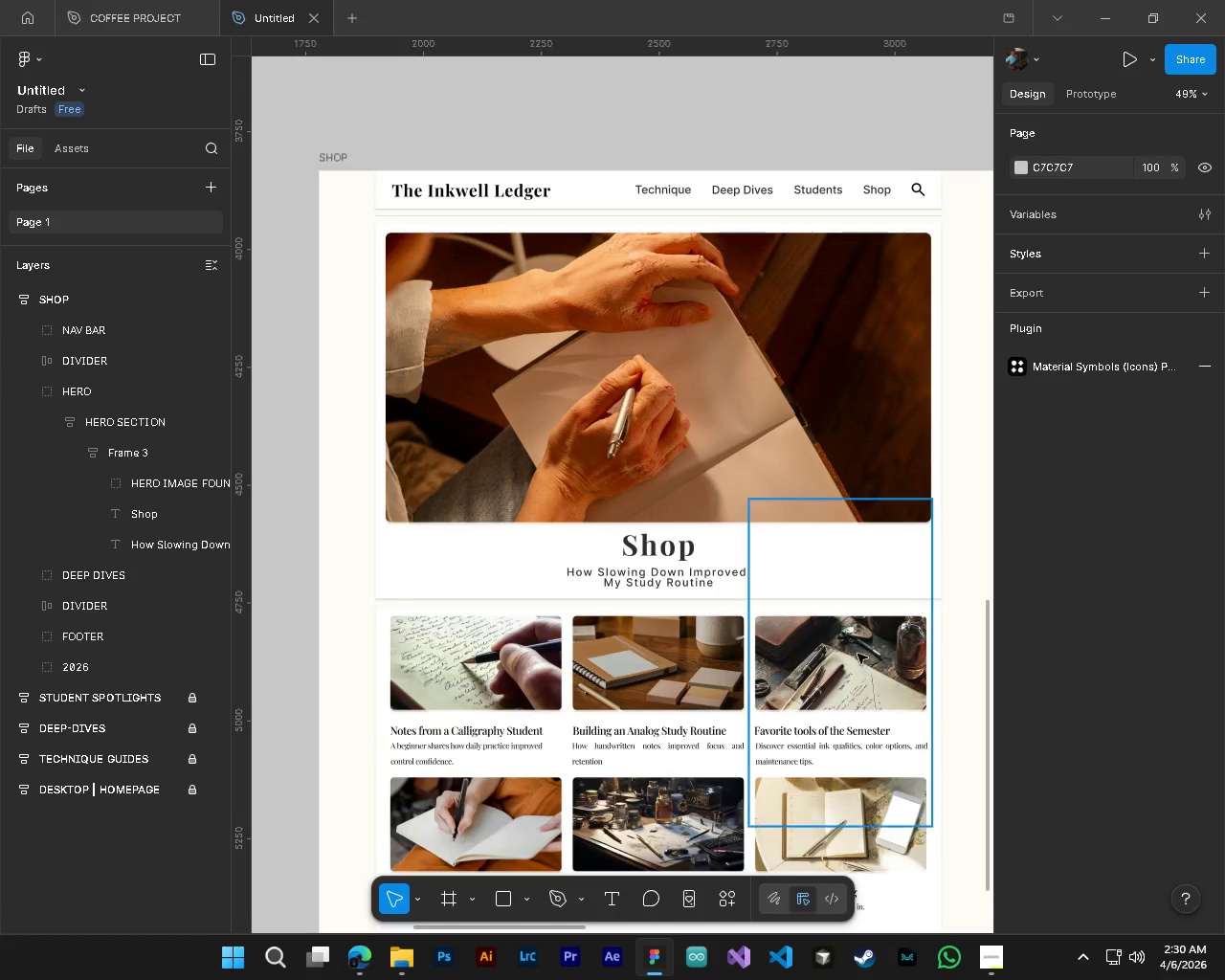 
scroll: coordinate [842, 718], scroll_direction: down, amount: 8.0
 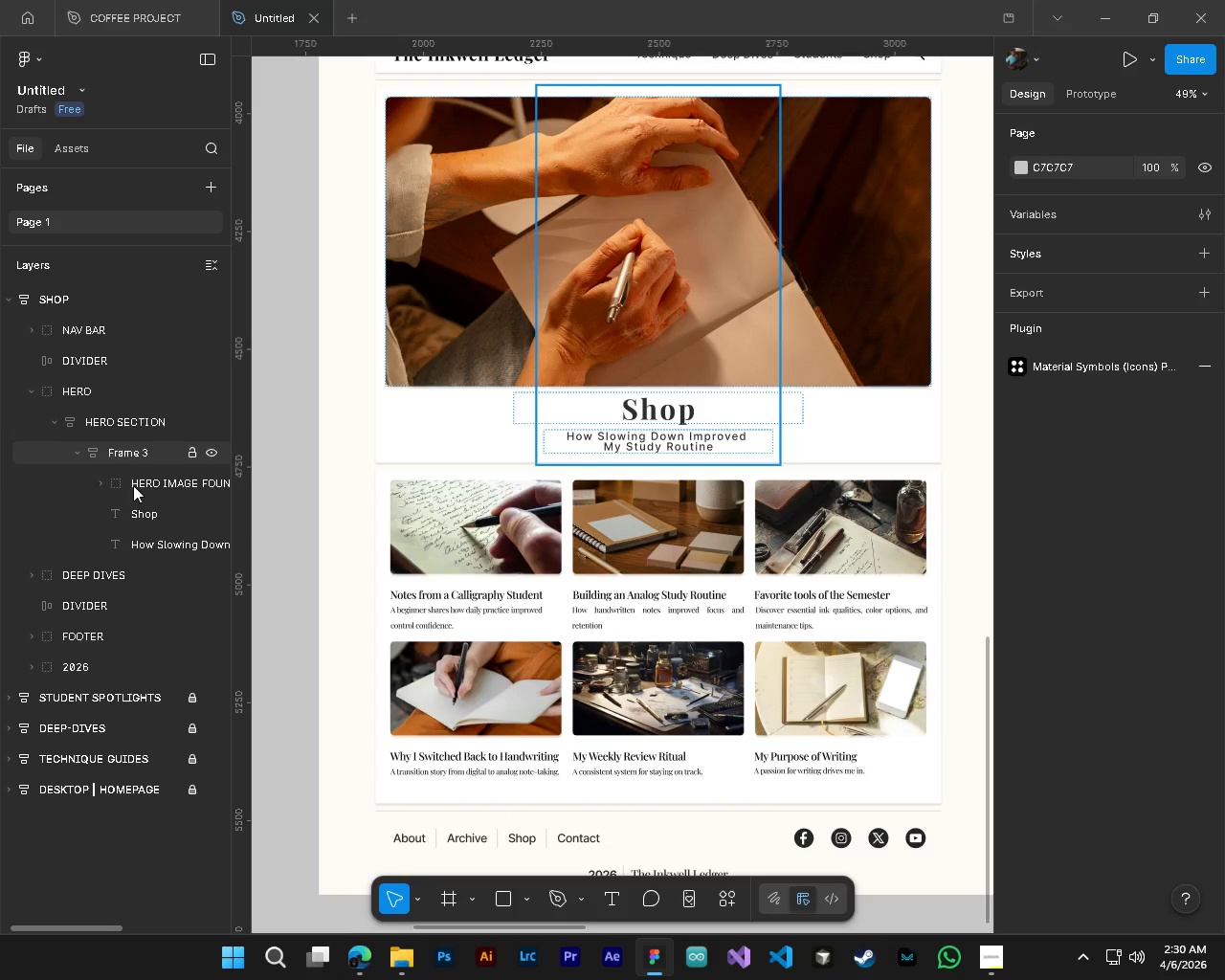 
left_click([75, 452])
 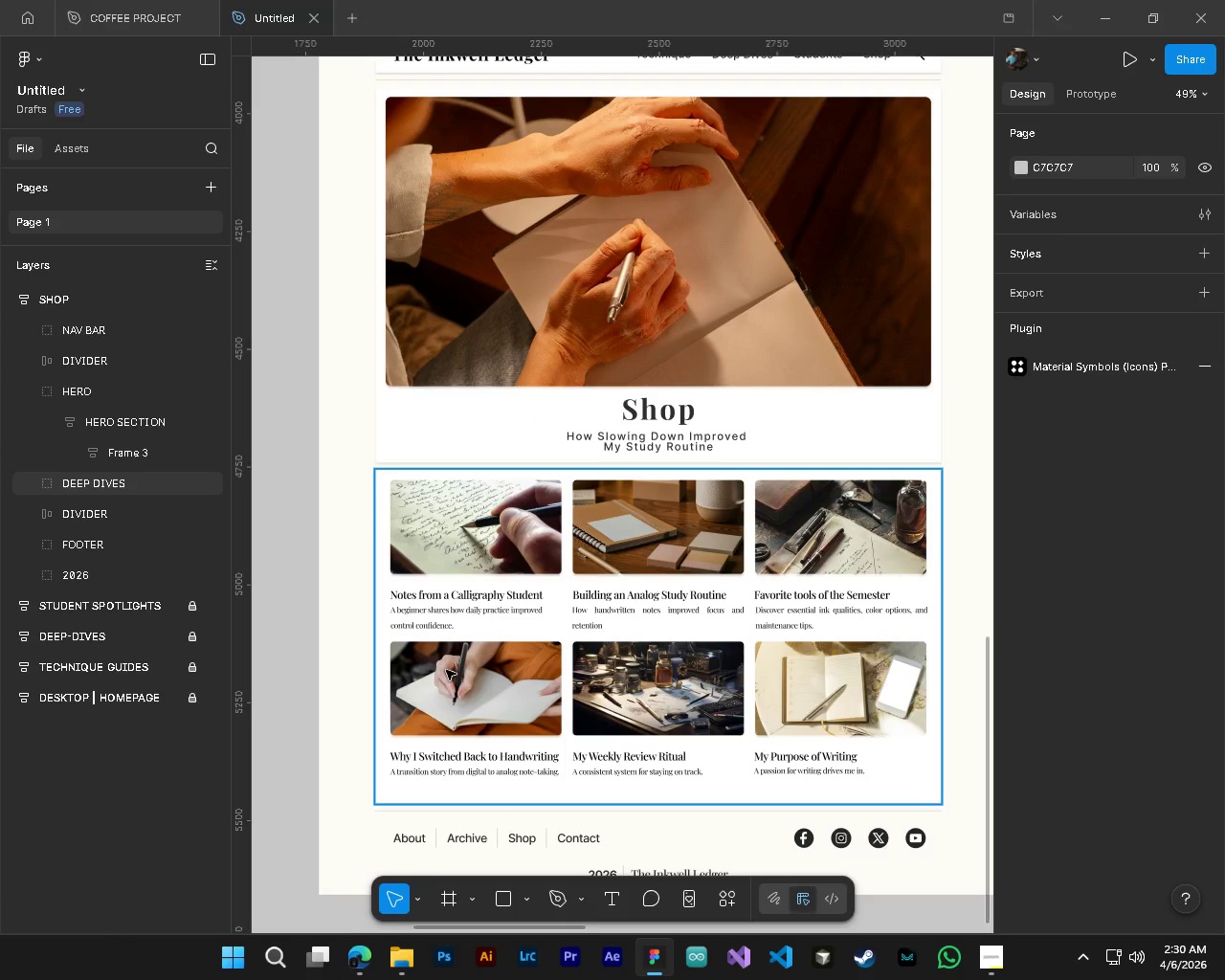 
hold_key(key=ControlLeft, duration=1.0)
hold_key(key=AltLeft, duration=0.94)
scroll: coordinate [383, 606], scroll_direction: up, amount: 2.0
 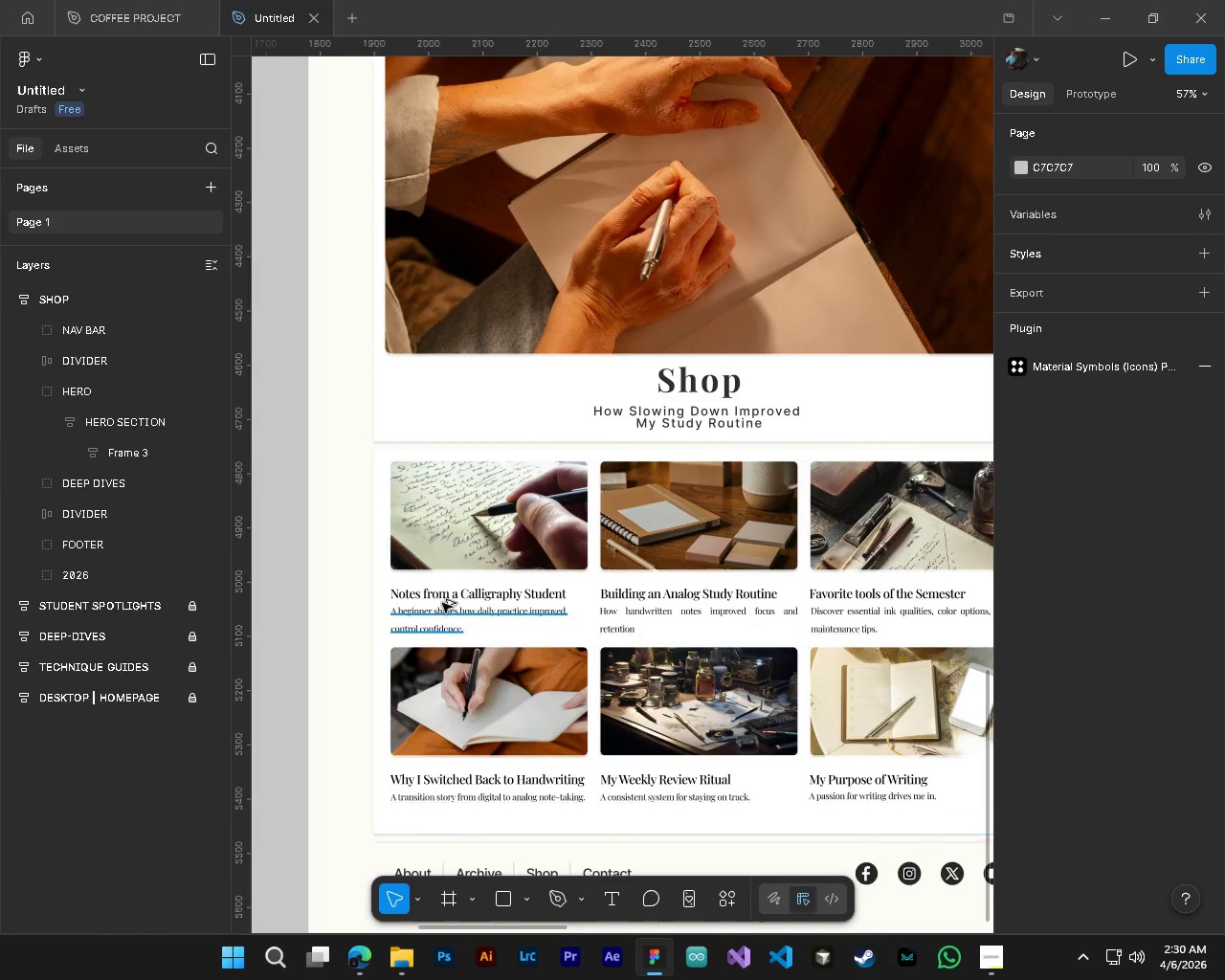 
scroll: coordinate [450, 603], scroll_direction: down, amount: 2.0
 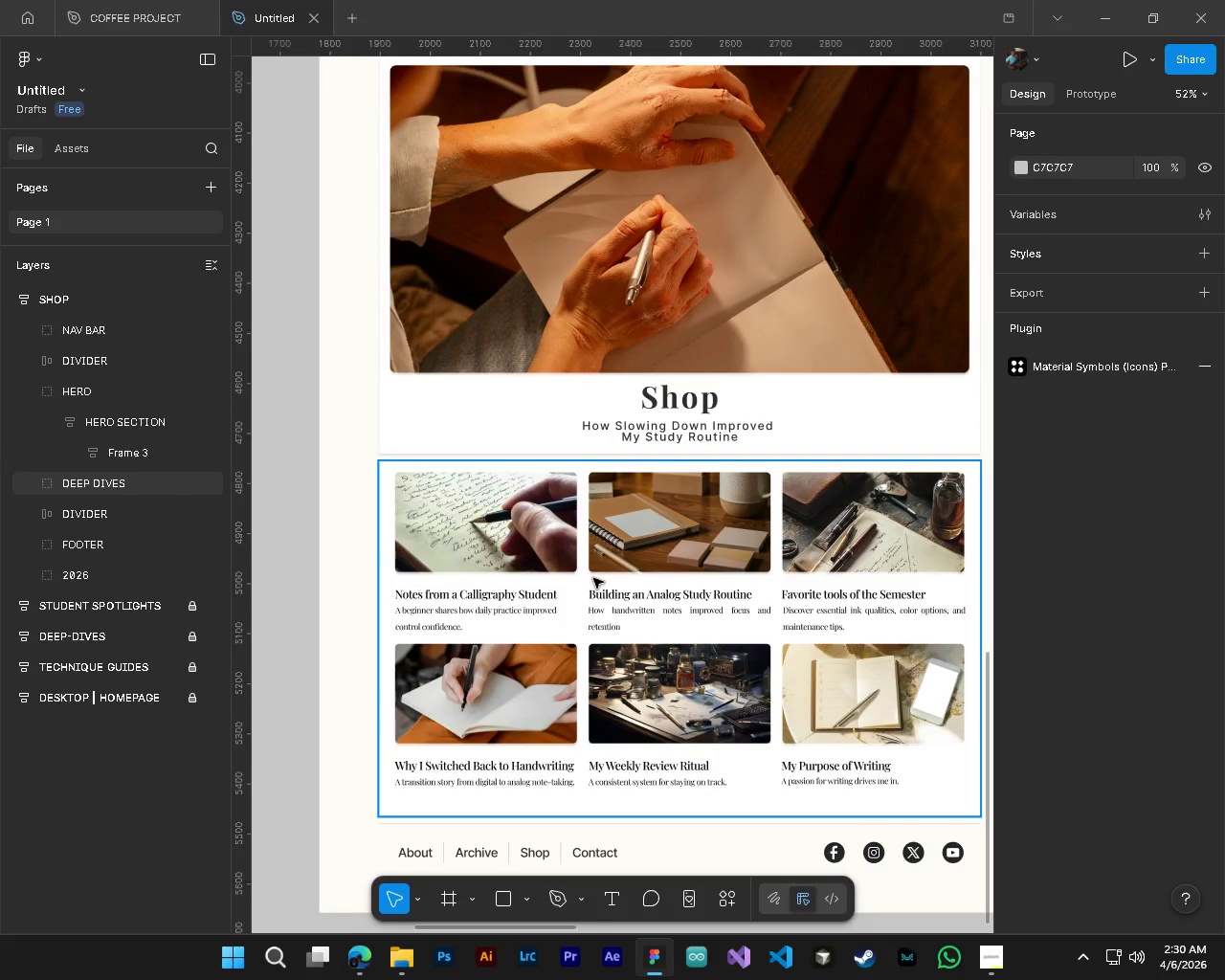 
hold_key(key=AltLeft, duration=0.42)
 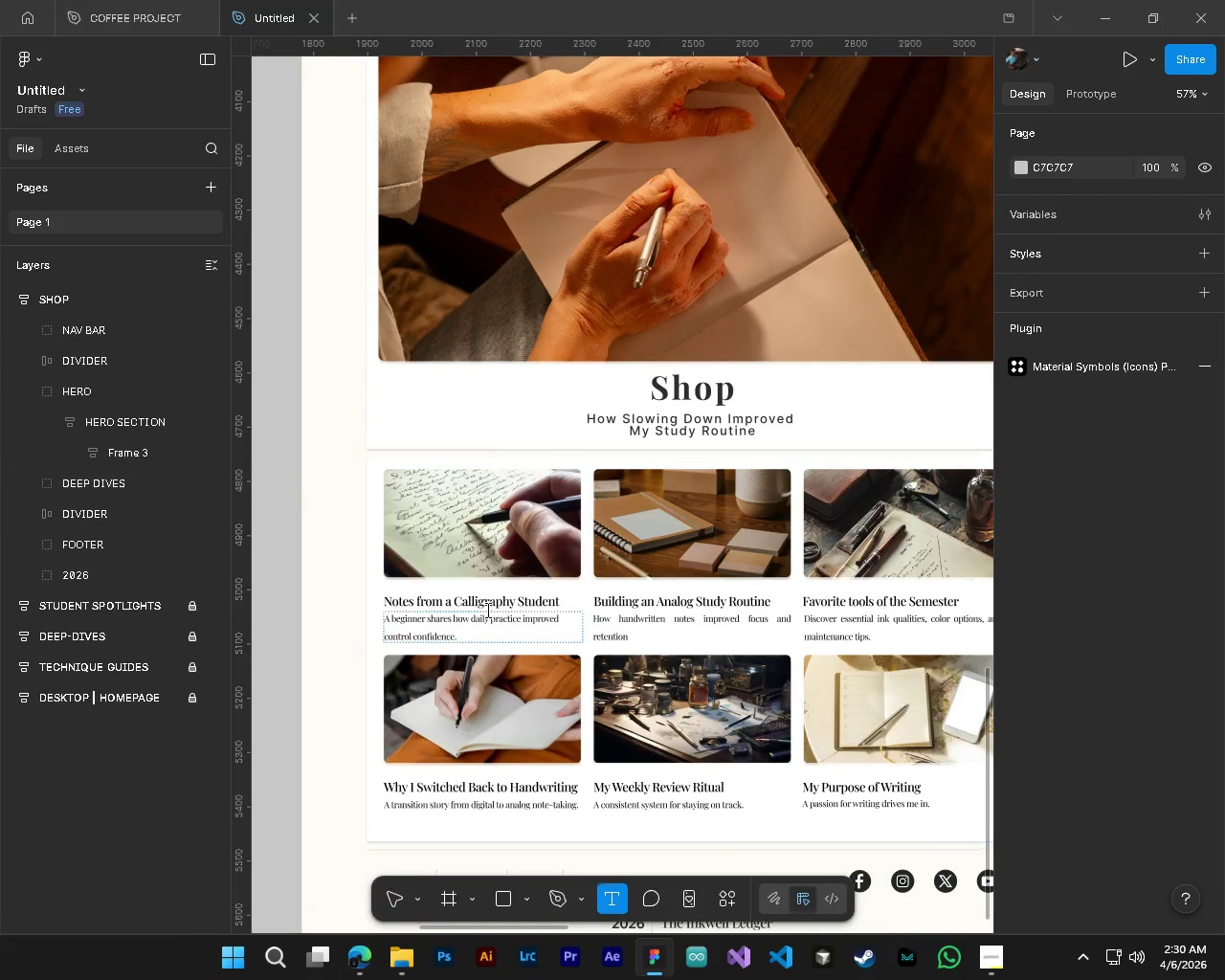 
hold_key(key=ControlLeft, duration=0.45)
 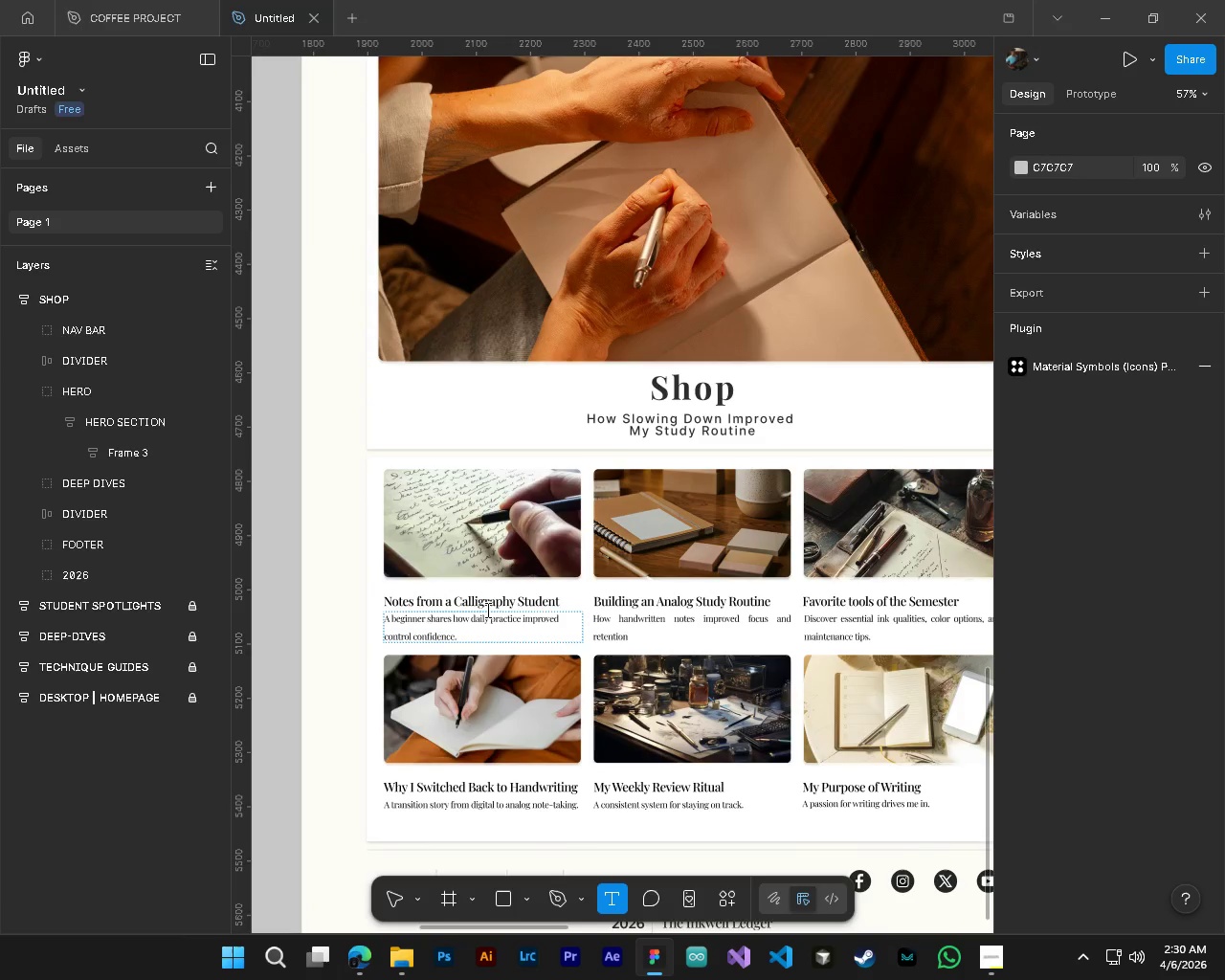 
key(T)
 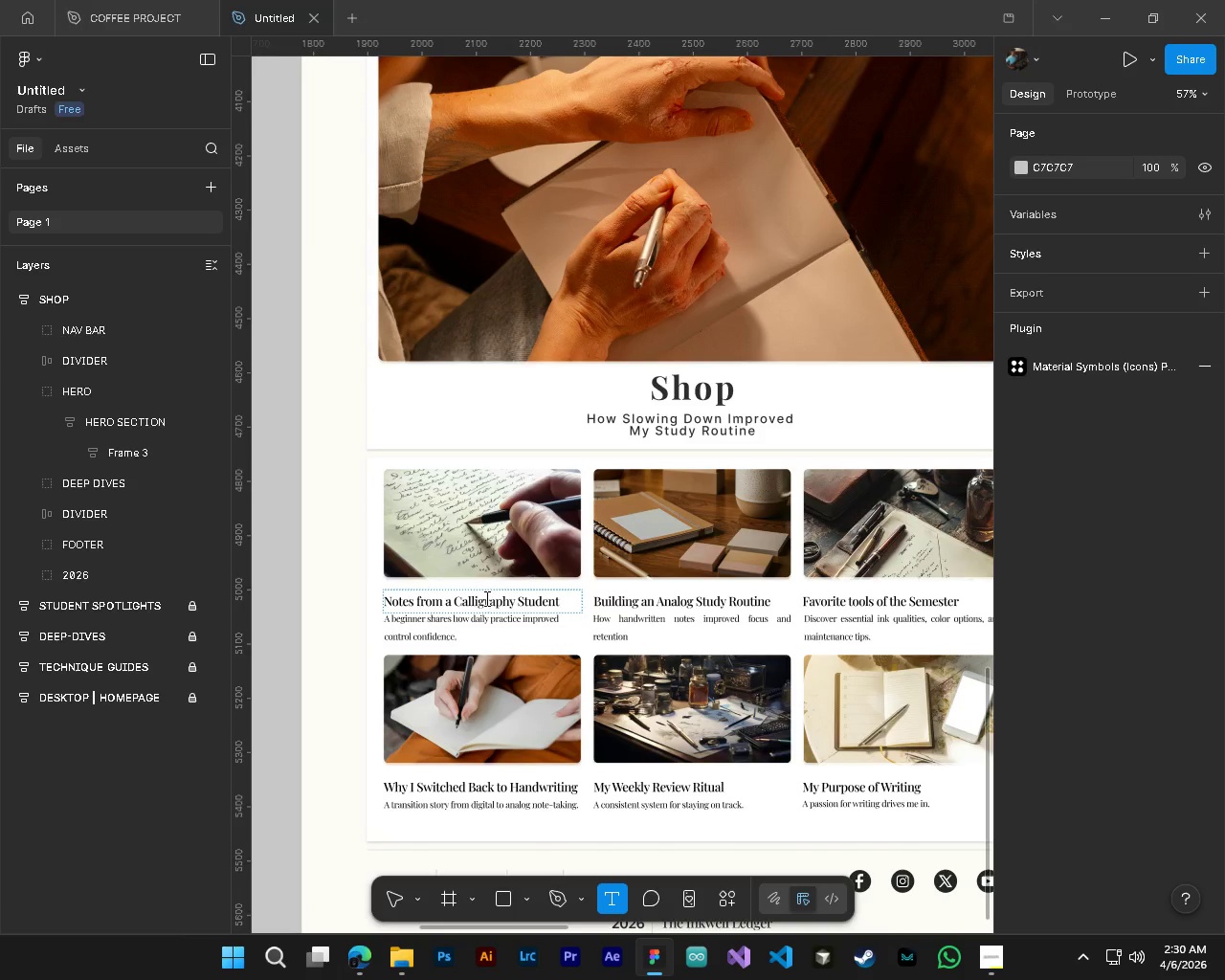 
scroll: coordinate [534, 507], scroll_direction: up, amount: 2.0
 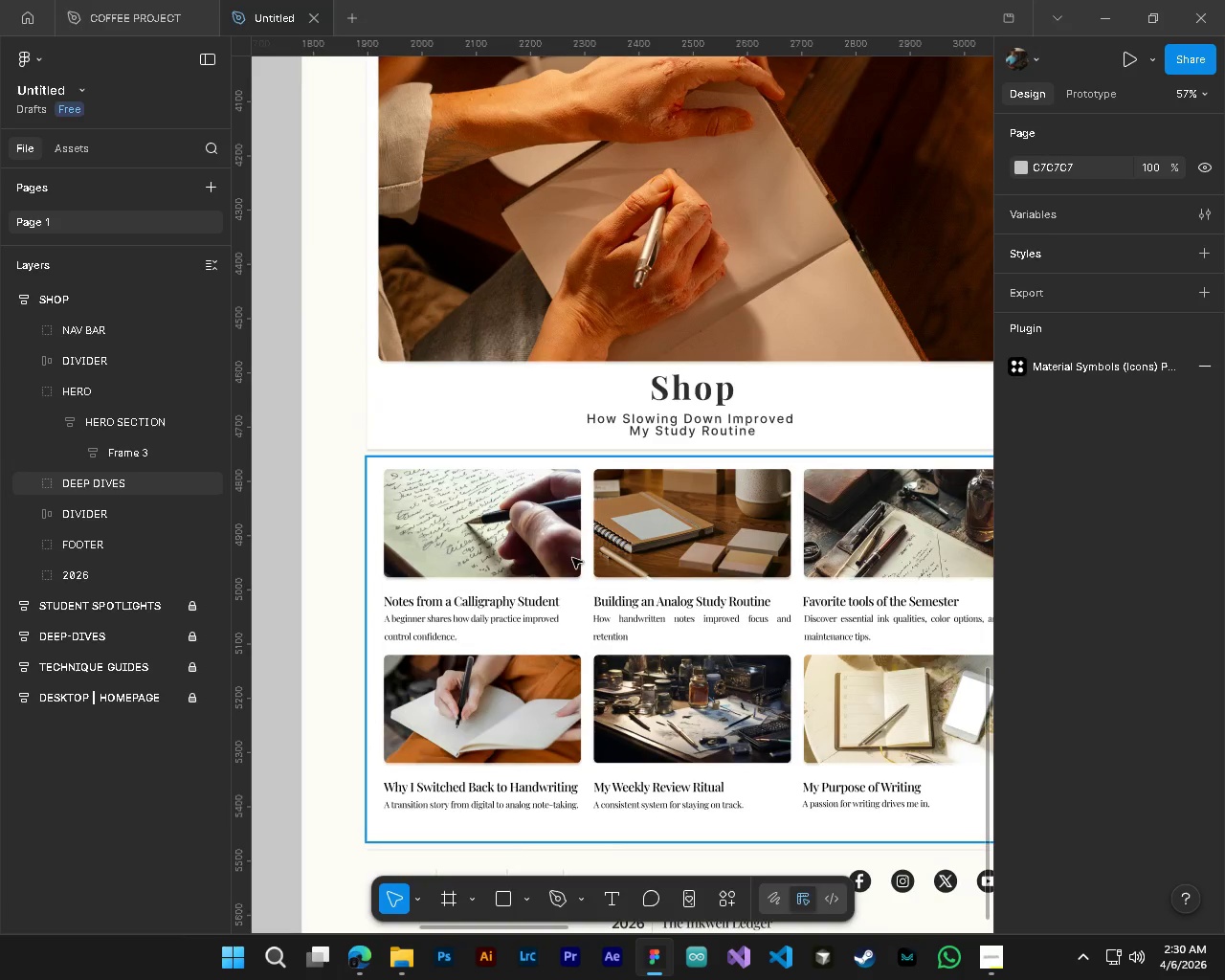 
hold_key(key=ControlLeft, duration=0.69)
hold_key(key=AltLeft, duration=0.62)
scroll: coordinate [413, 617], scroll_direction: up, amount: 5.0
 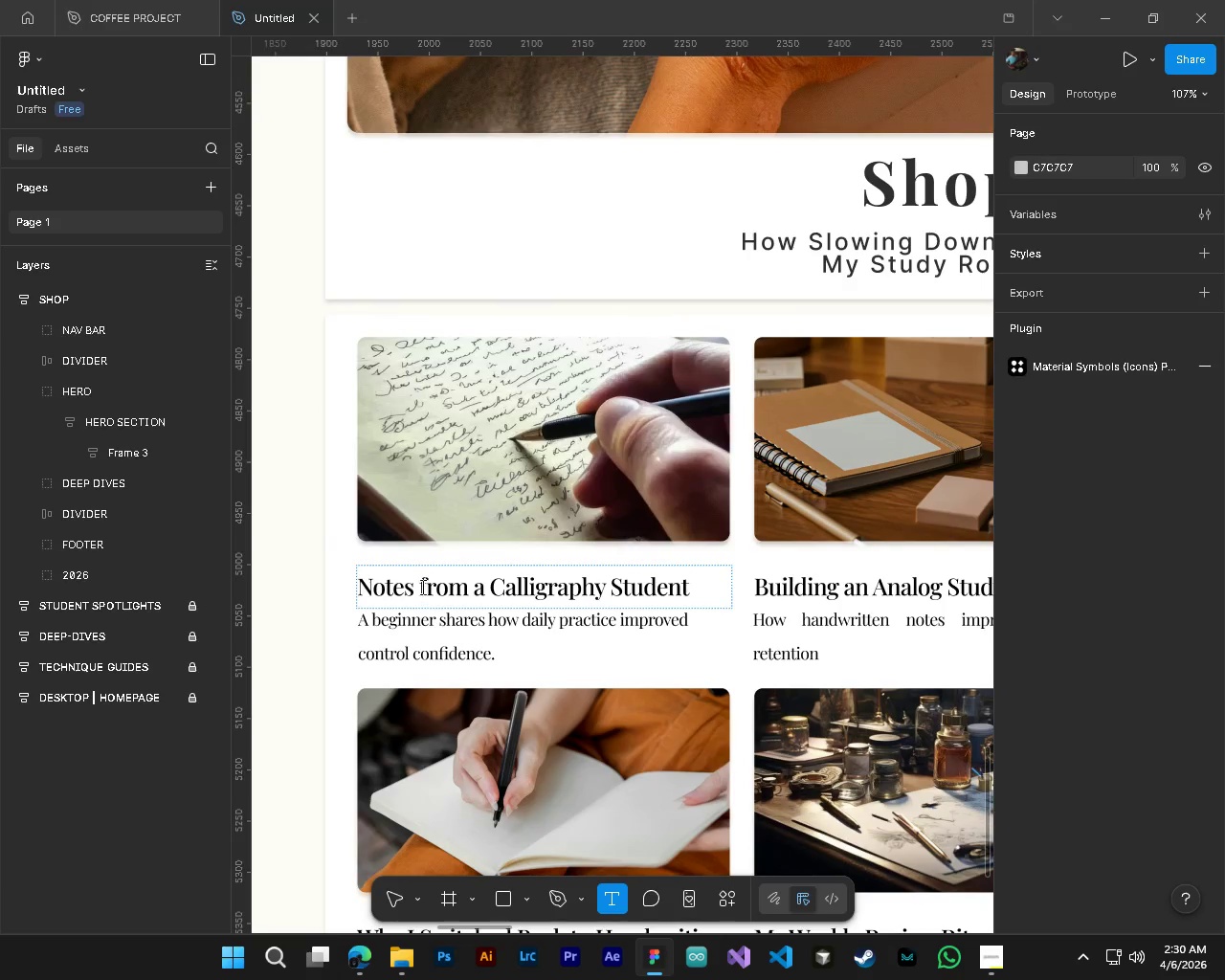 
left_click([421, 587])
 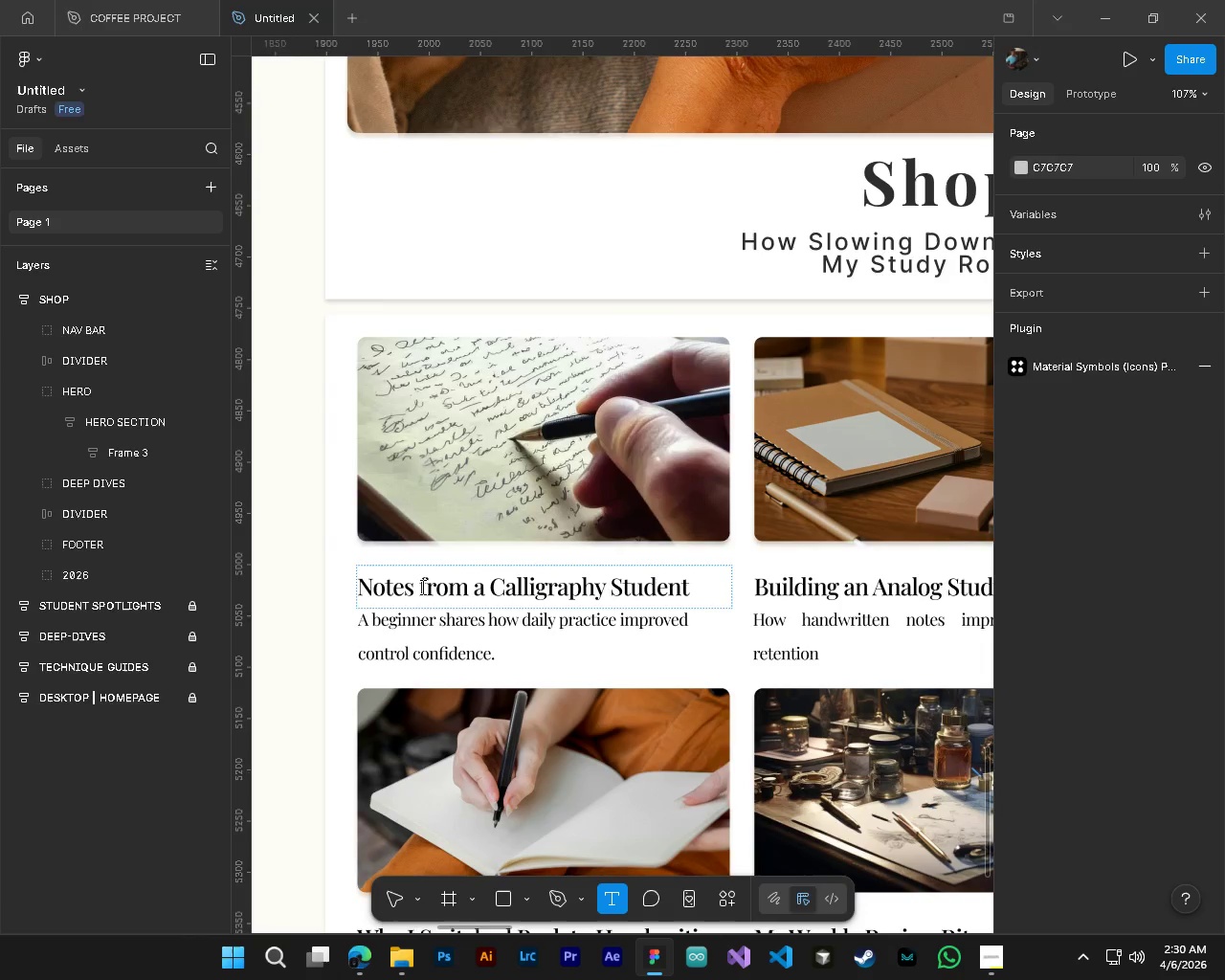 
key(Control+A)
 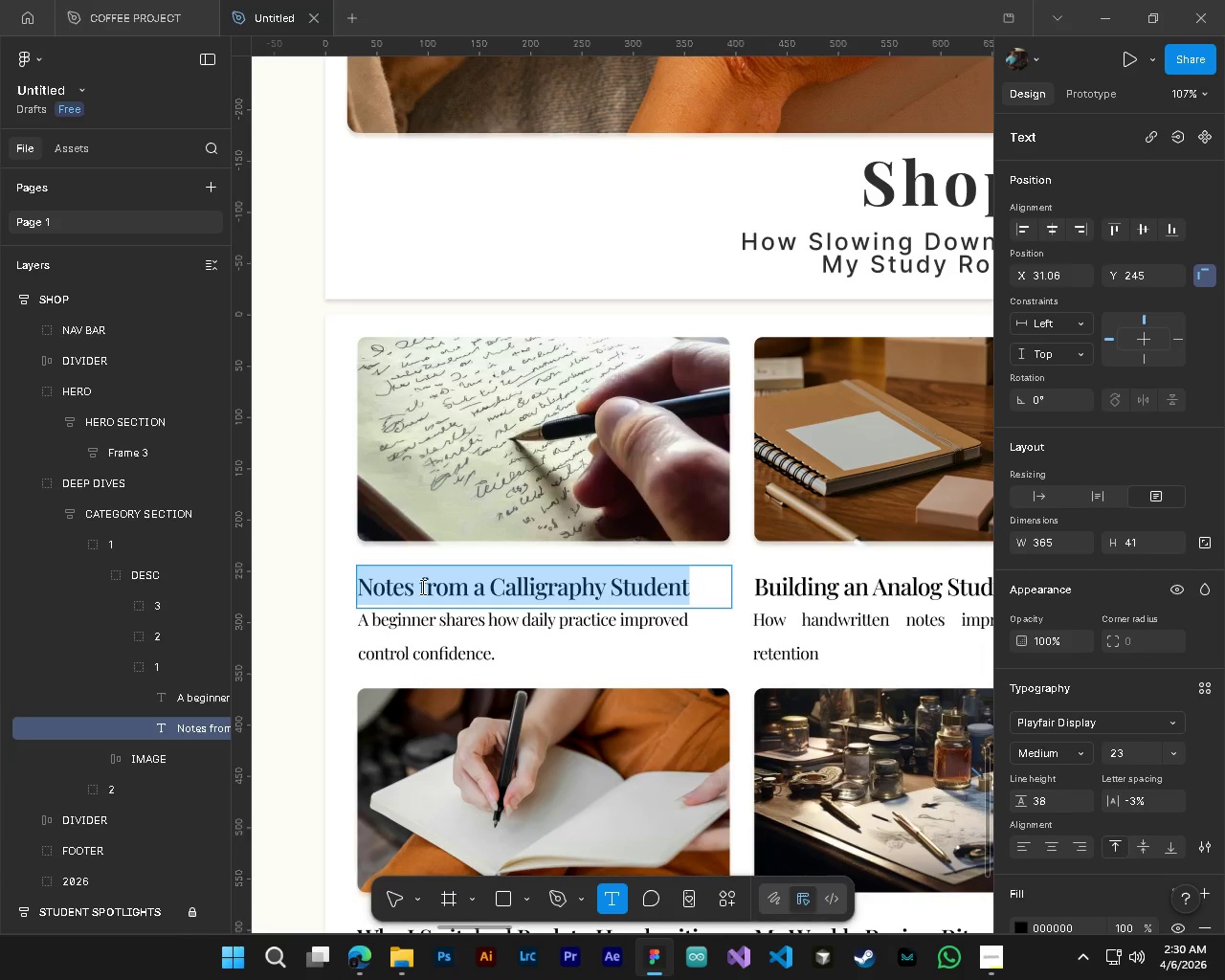 
type(A)
key(Backspace)
type(Ebony Fountain Pen)
 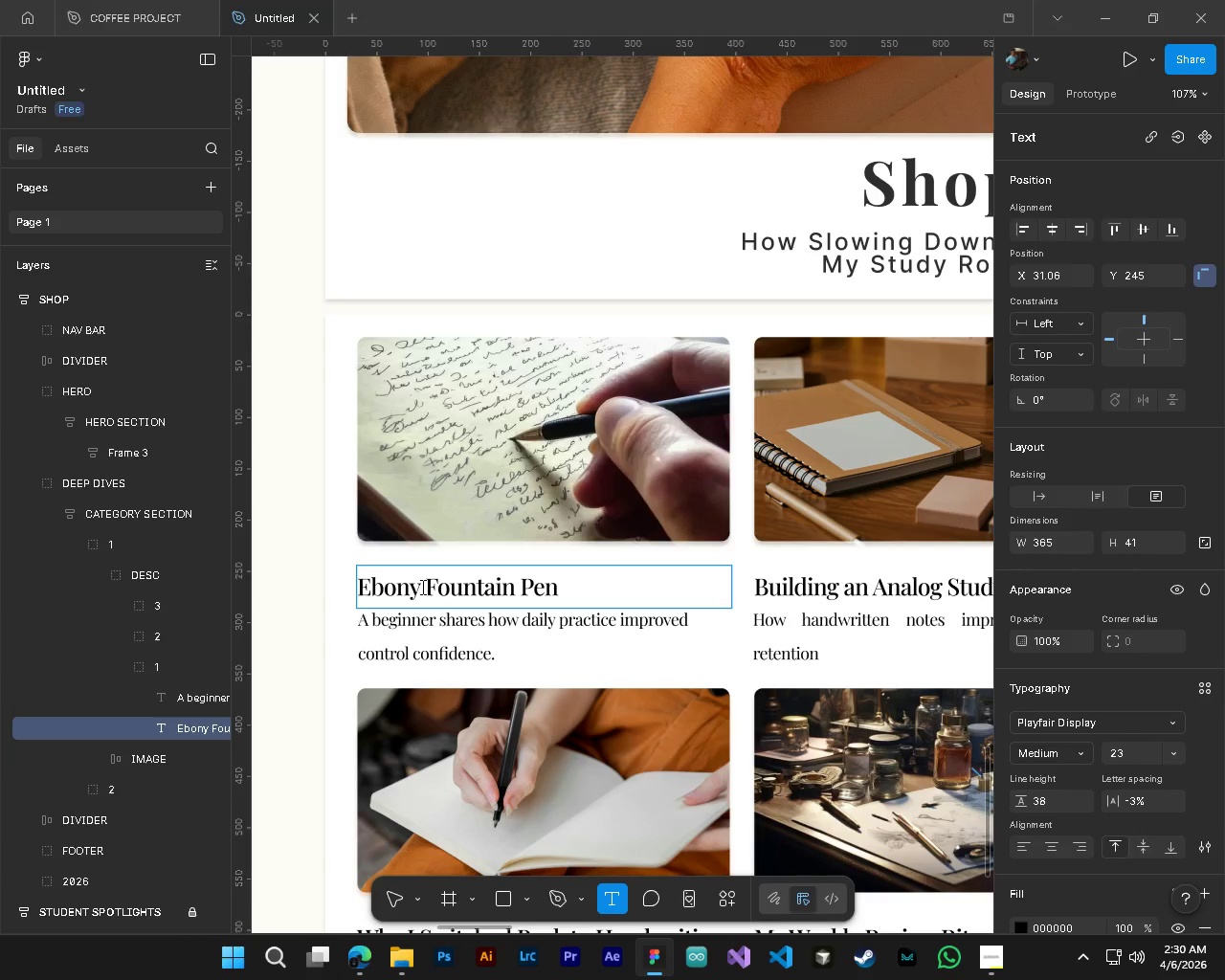 
left_click([439, 641])
 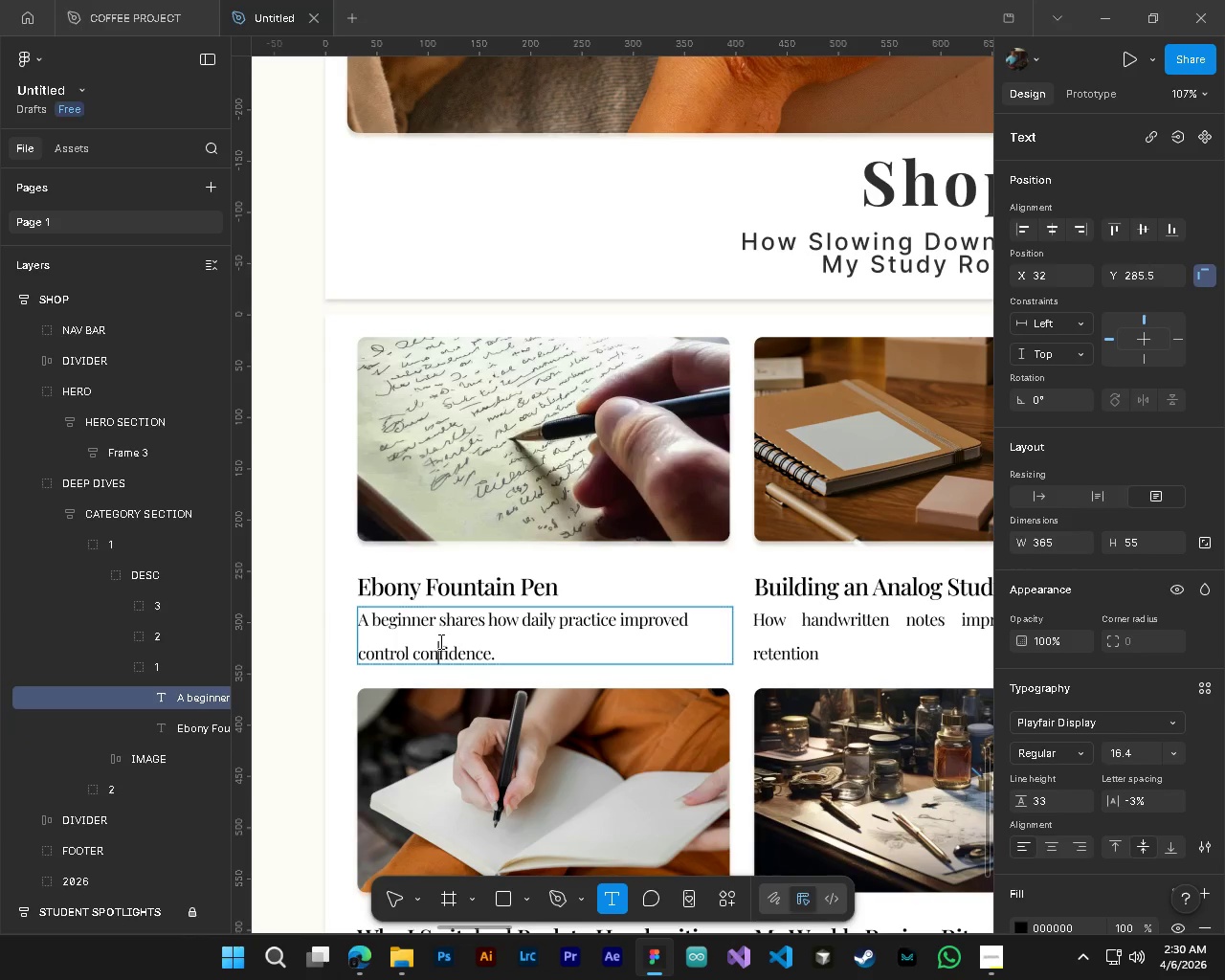 
key(Control+ControlLeft)
 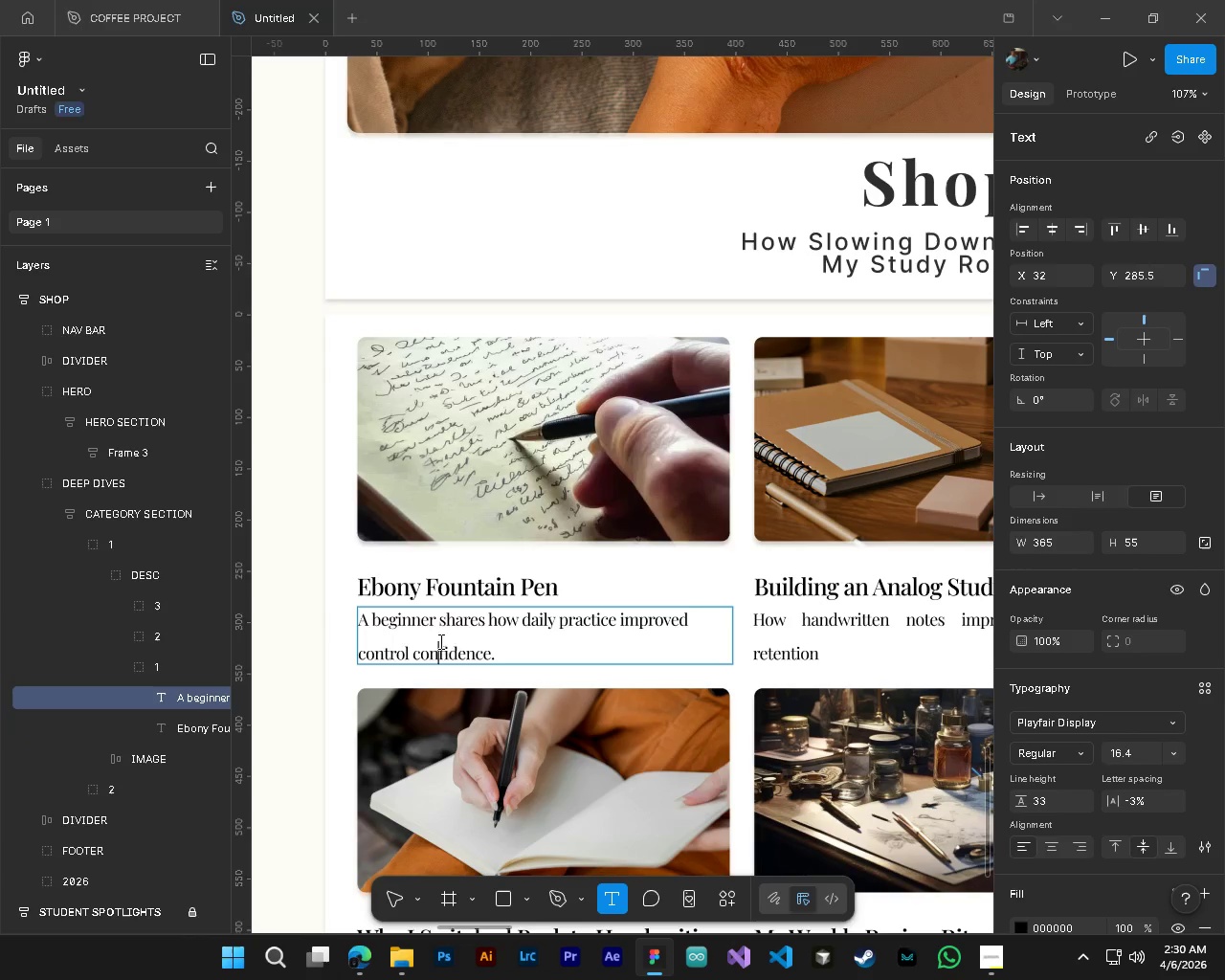 
key(Control+A)
 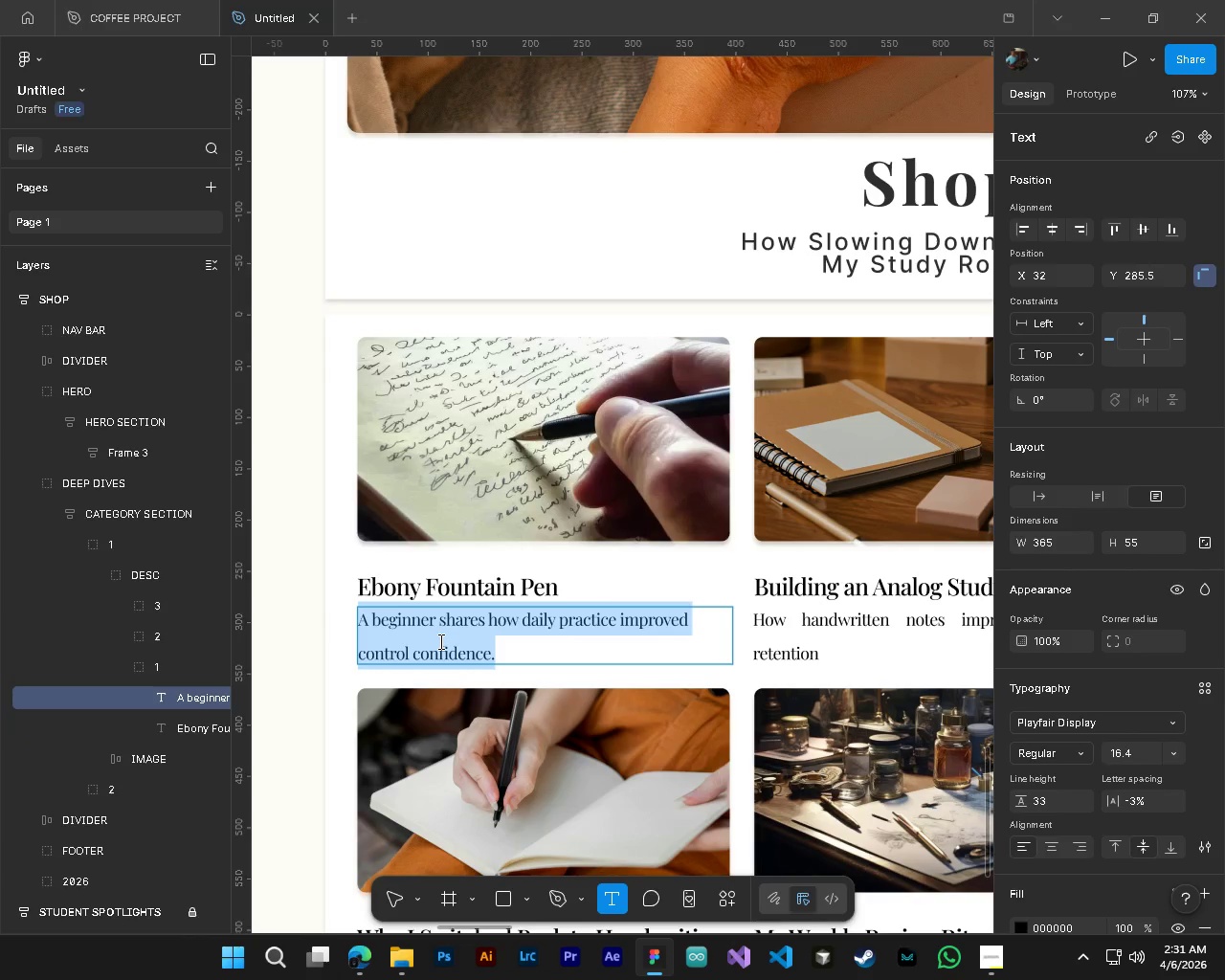 
type($$$)
key(Backspace)
key(Backspace)
key(Backspace)
type(120)
 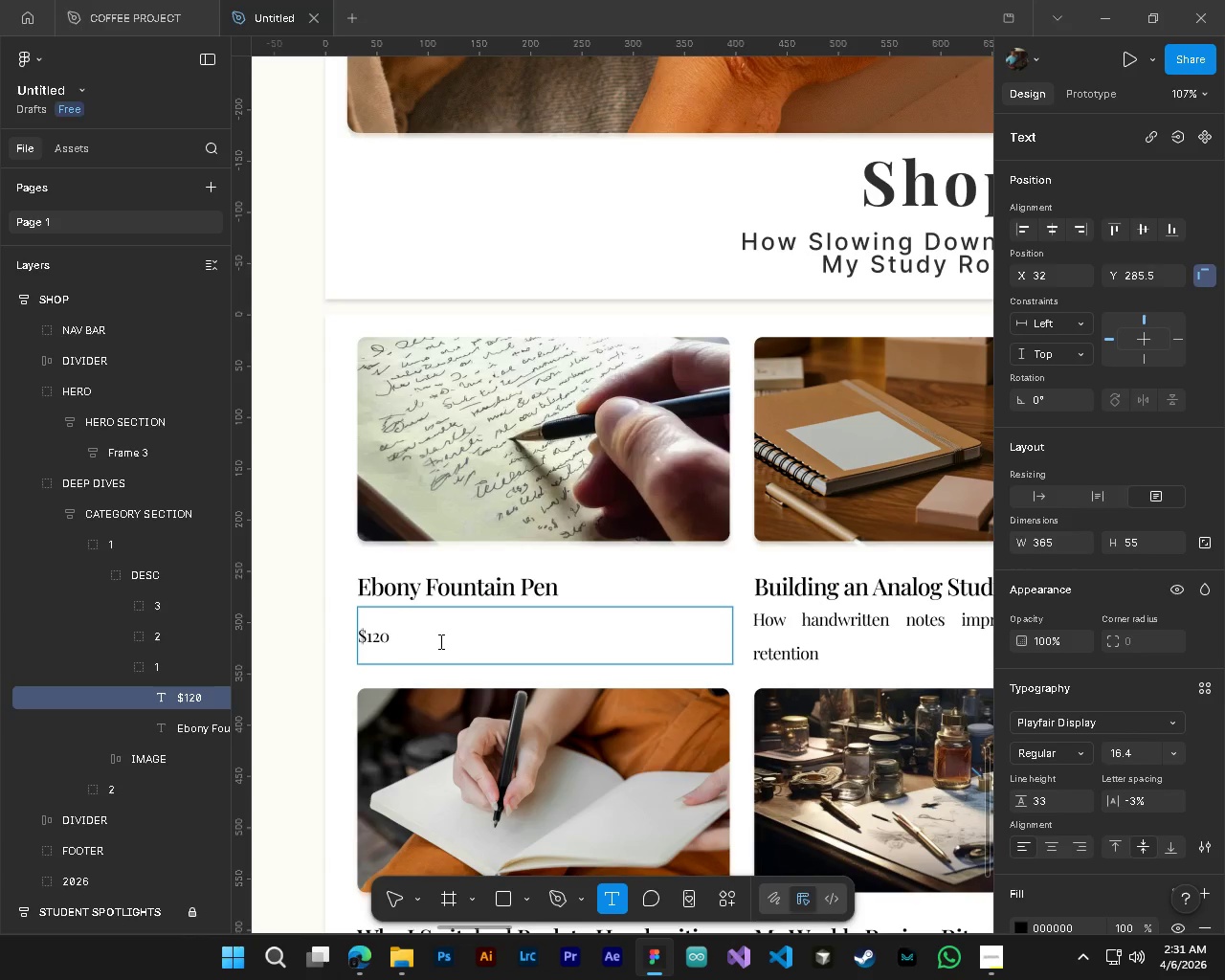 
key(Control+A)
 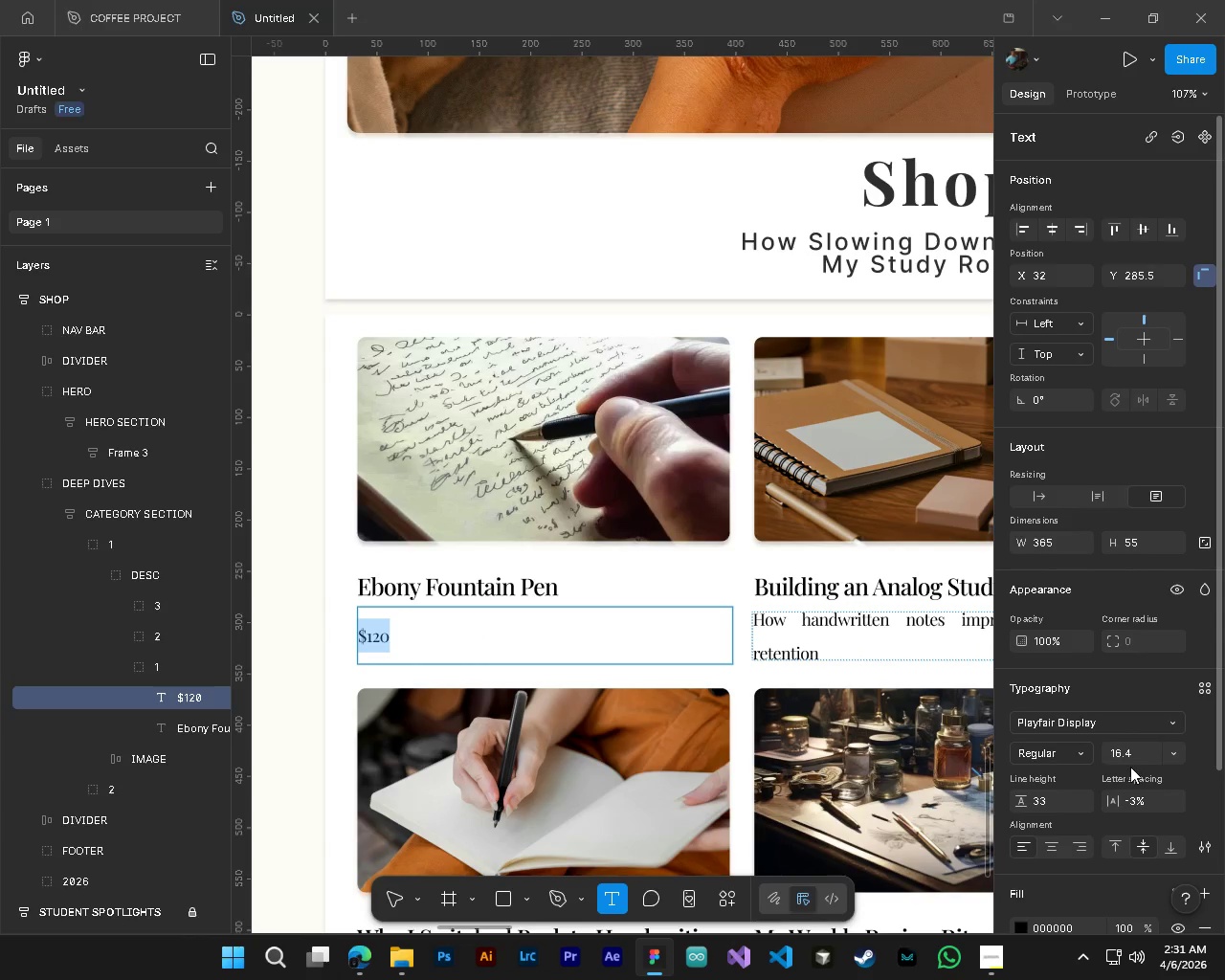 
double_click([1119, 759])
 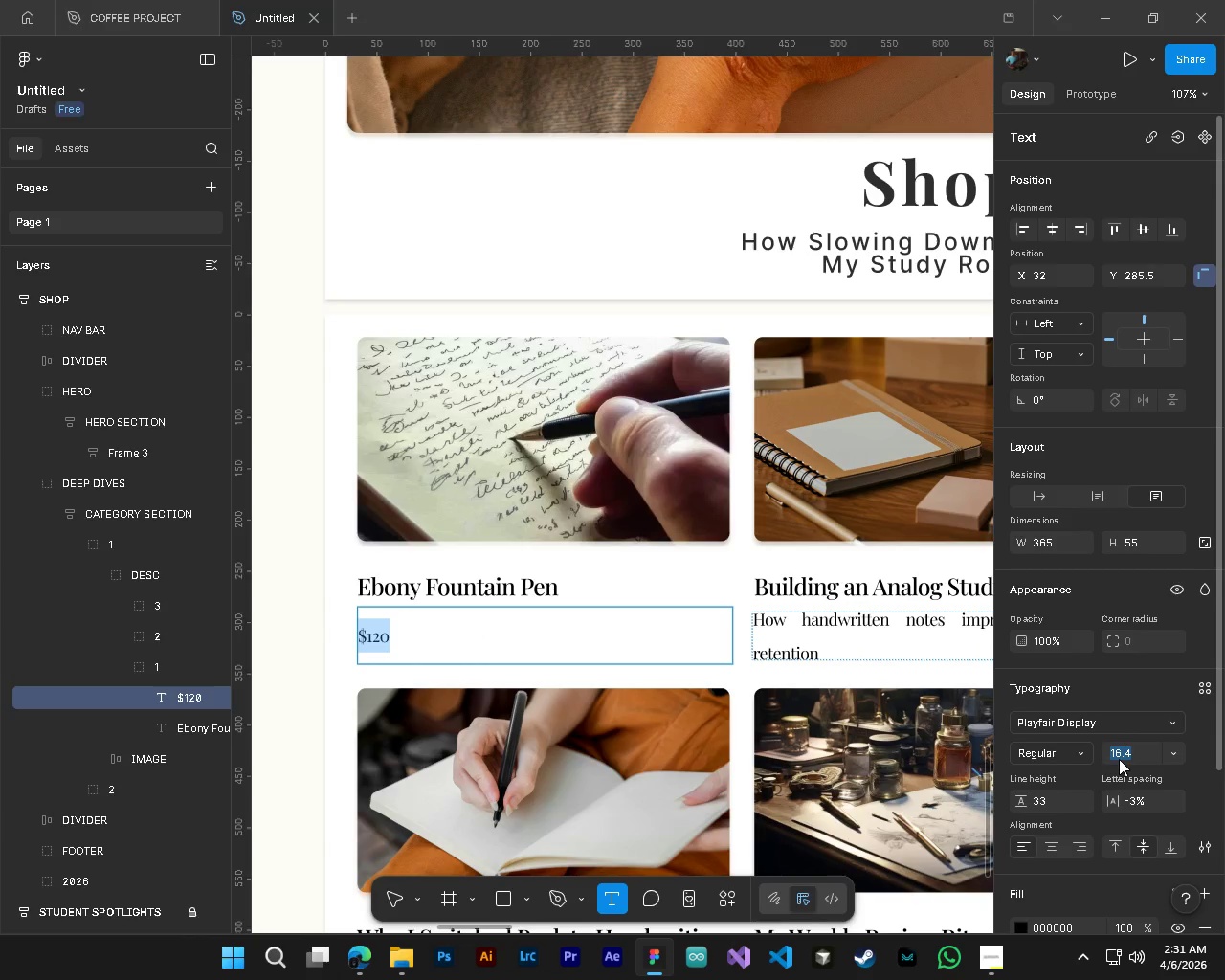 
key(Numpad1)
 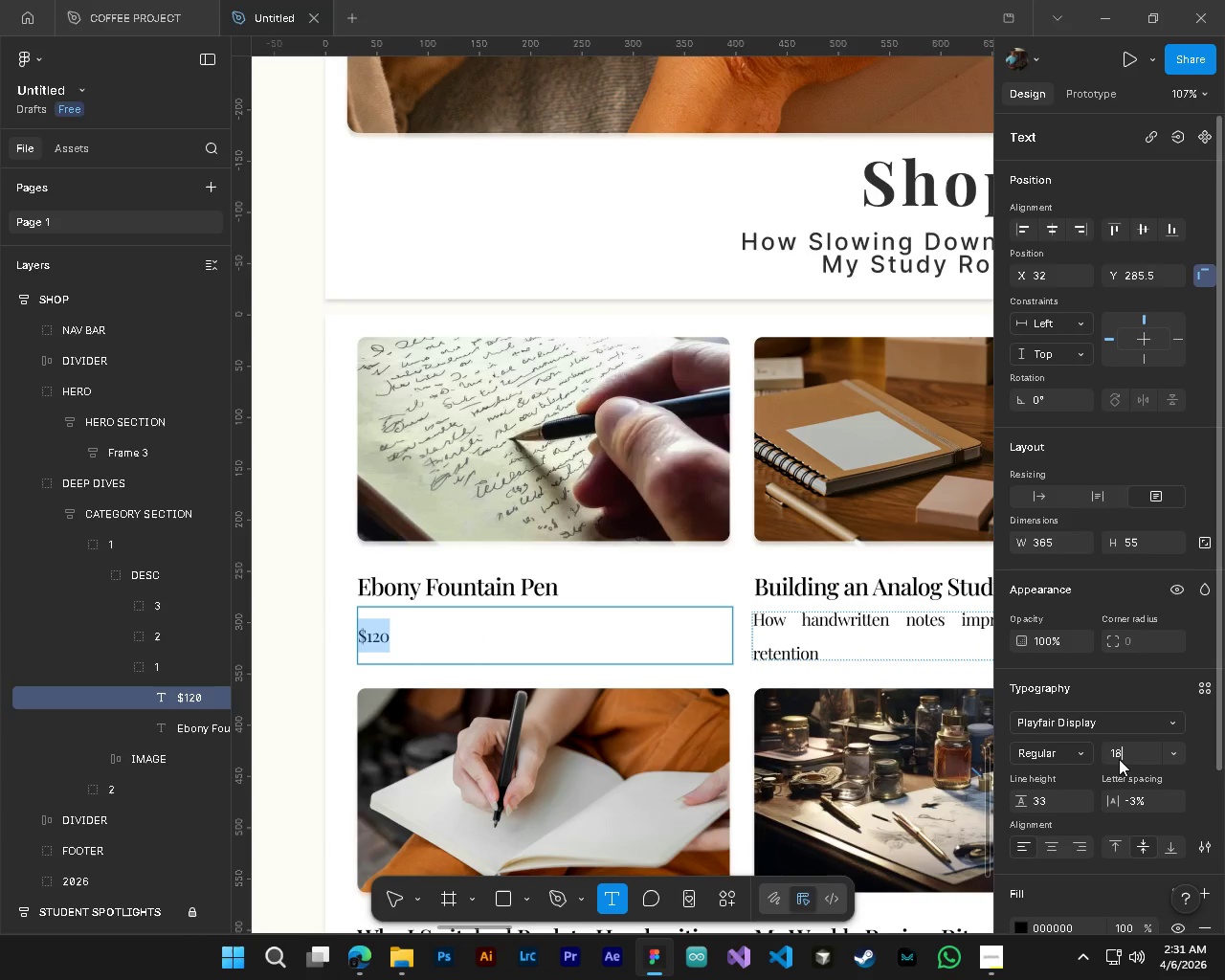 
key(Numpad8)
 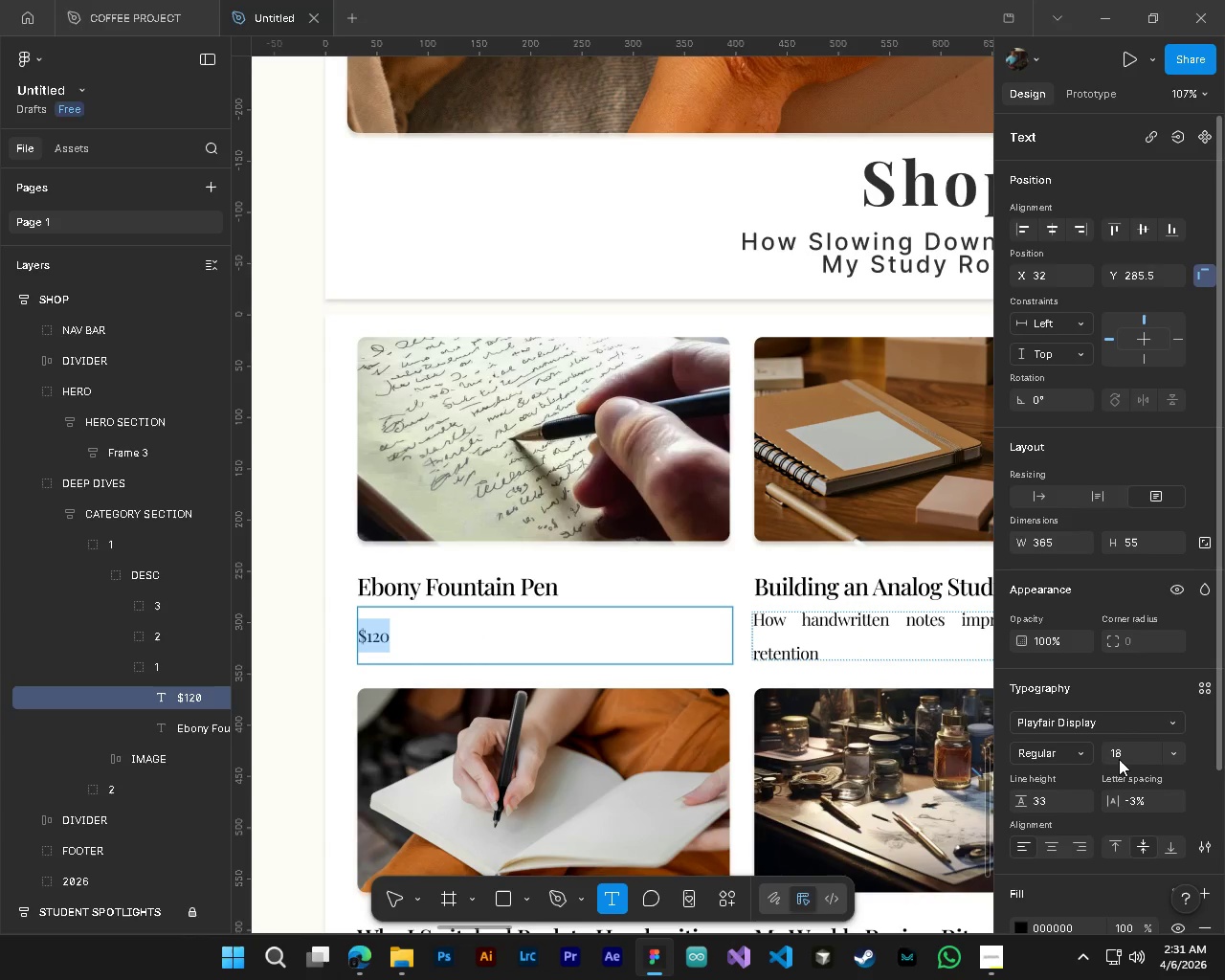 
key(NumpadEnter)
 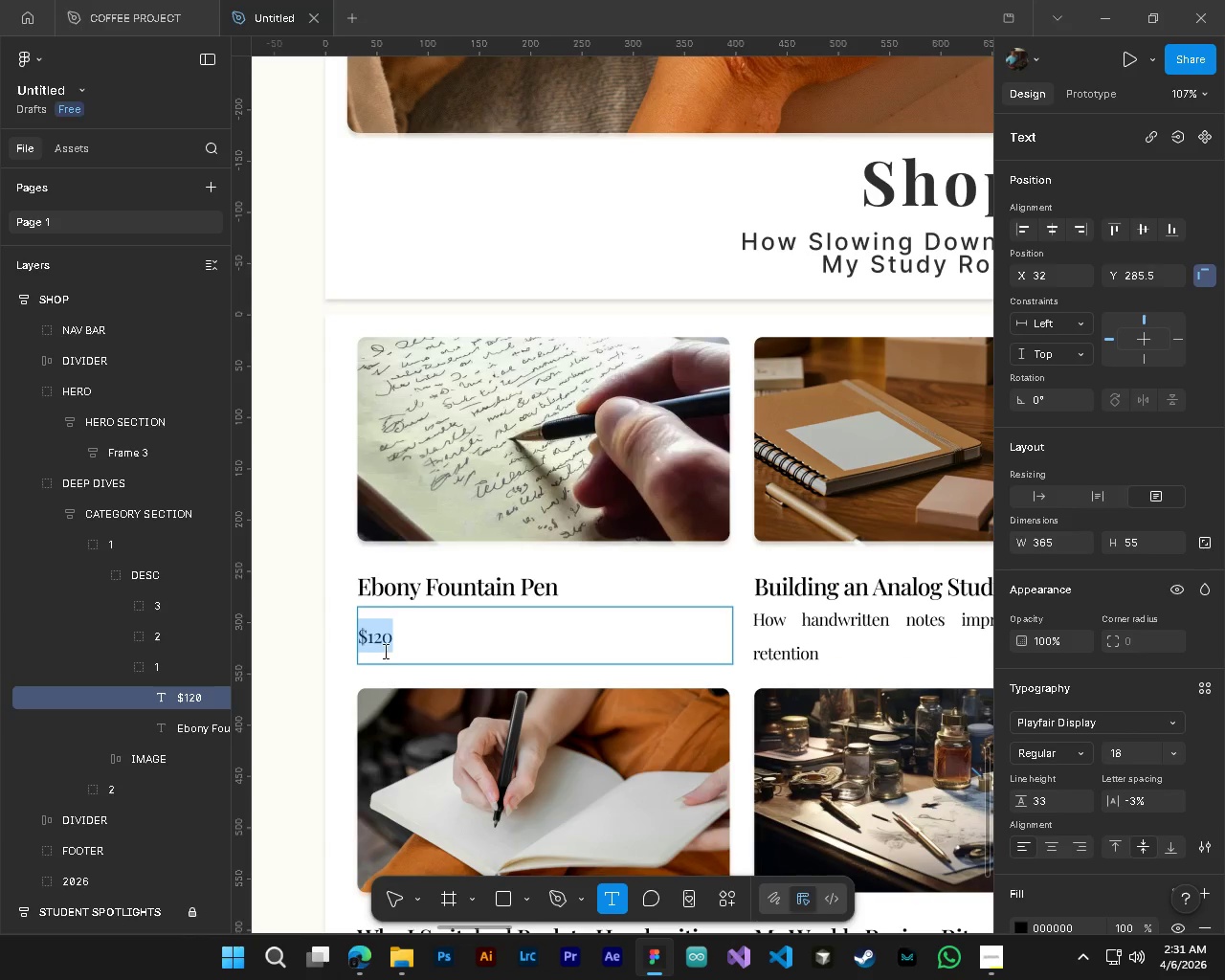 
hold_key(key=ControlLeft, duration=0.92)
 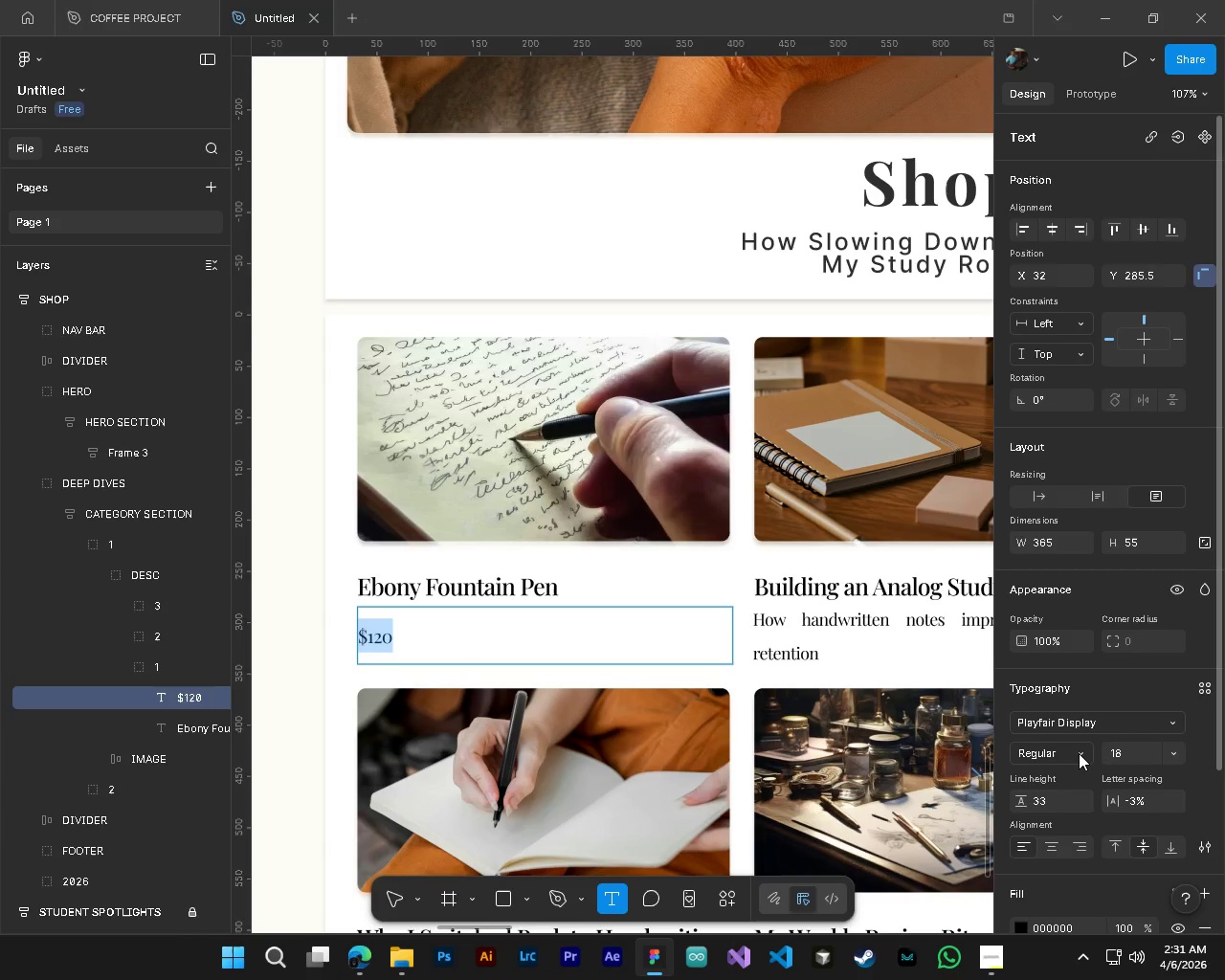 
left_click([1078, 753])
 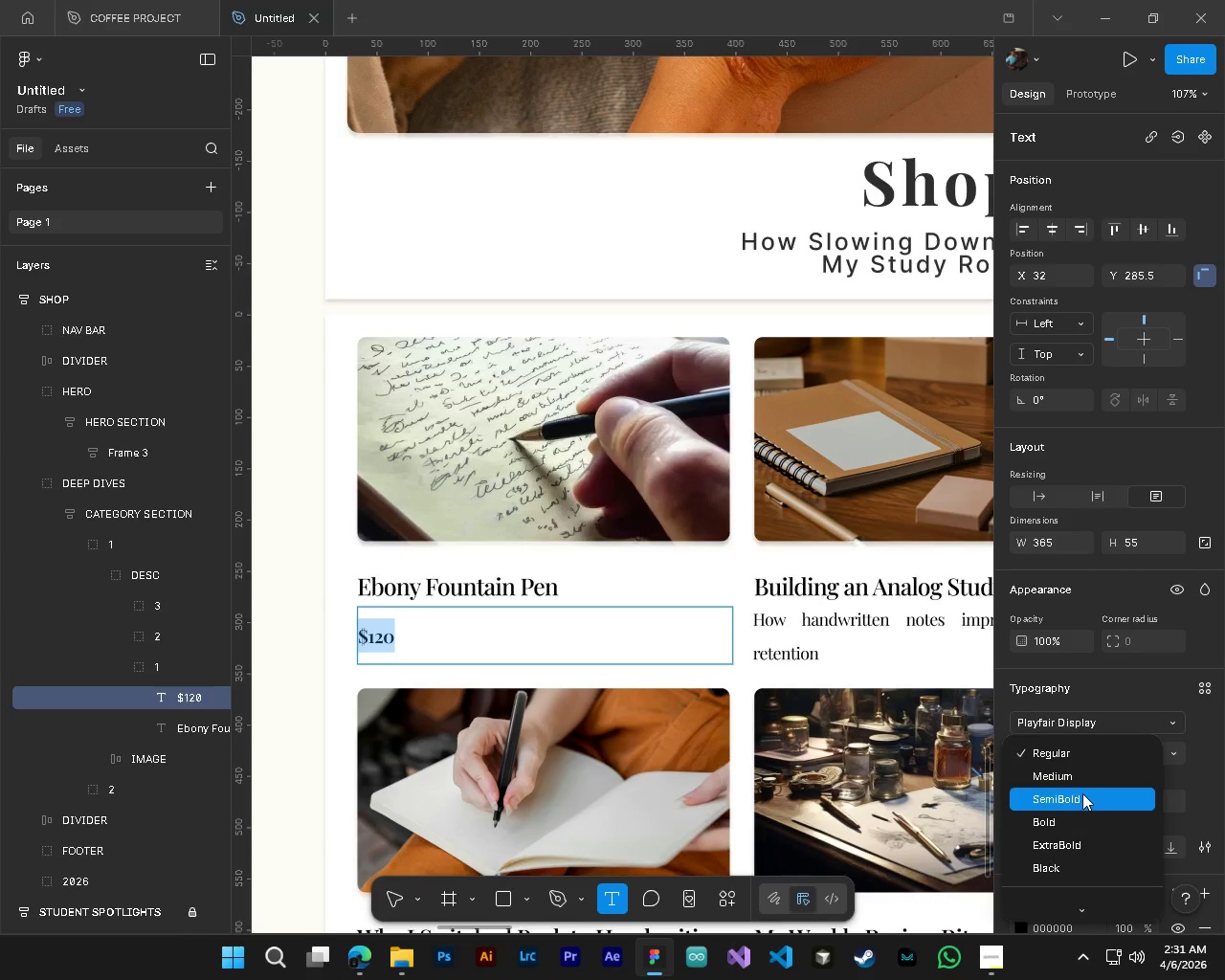 
left_click([1075, 774])
 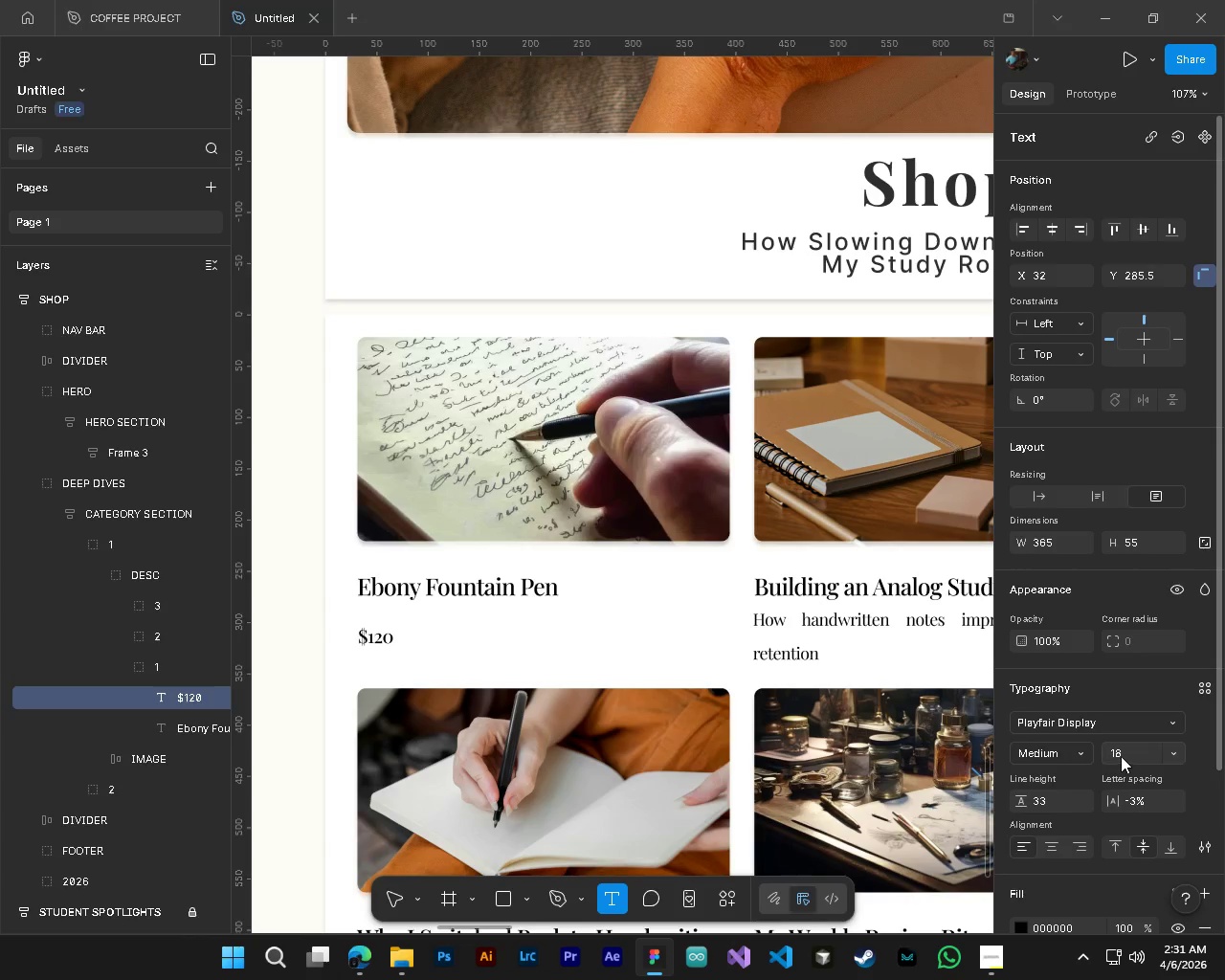 
double_click([1121, 756])
 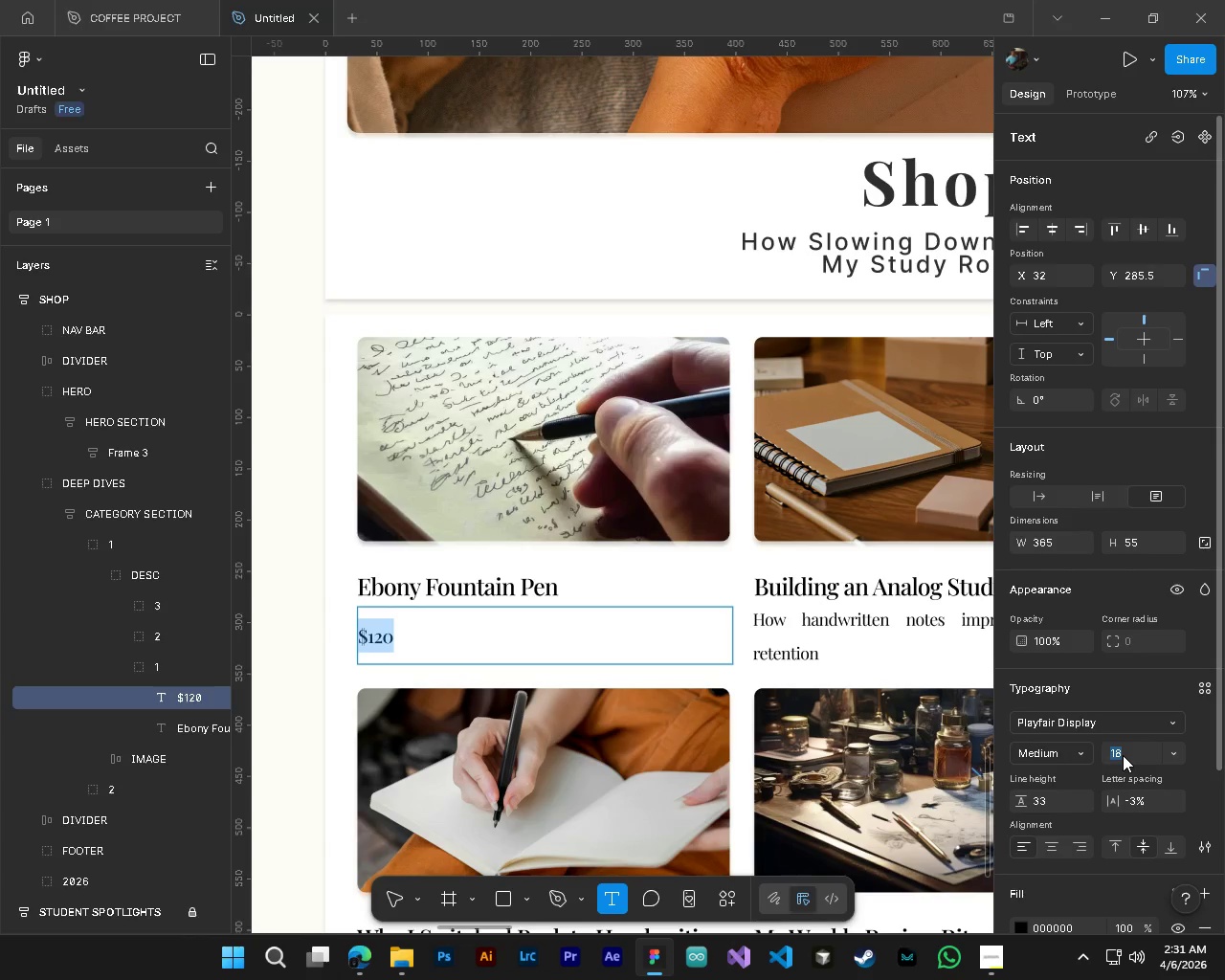 
key(Numpad2)
 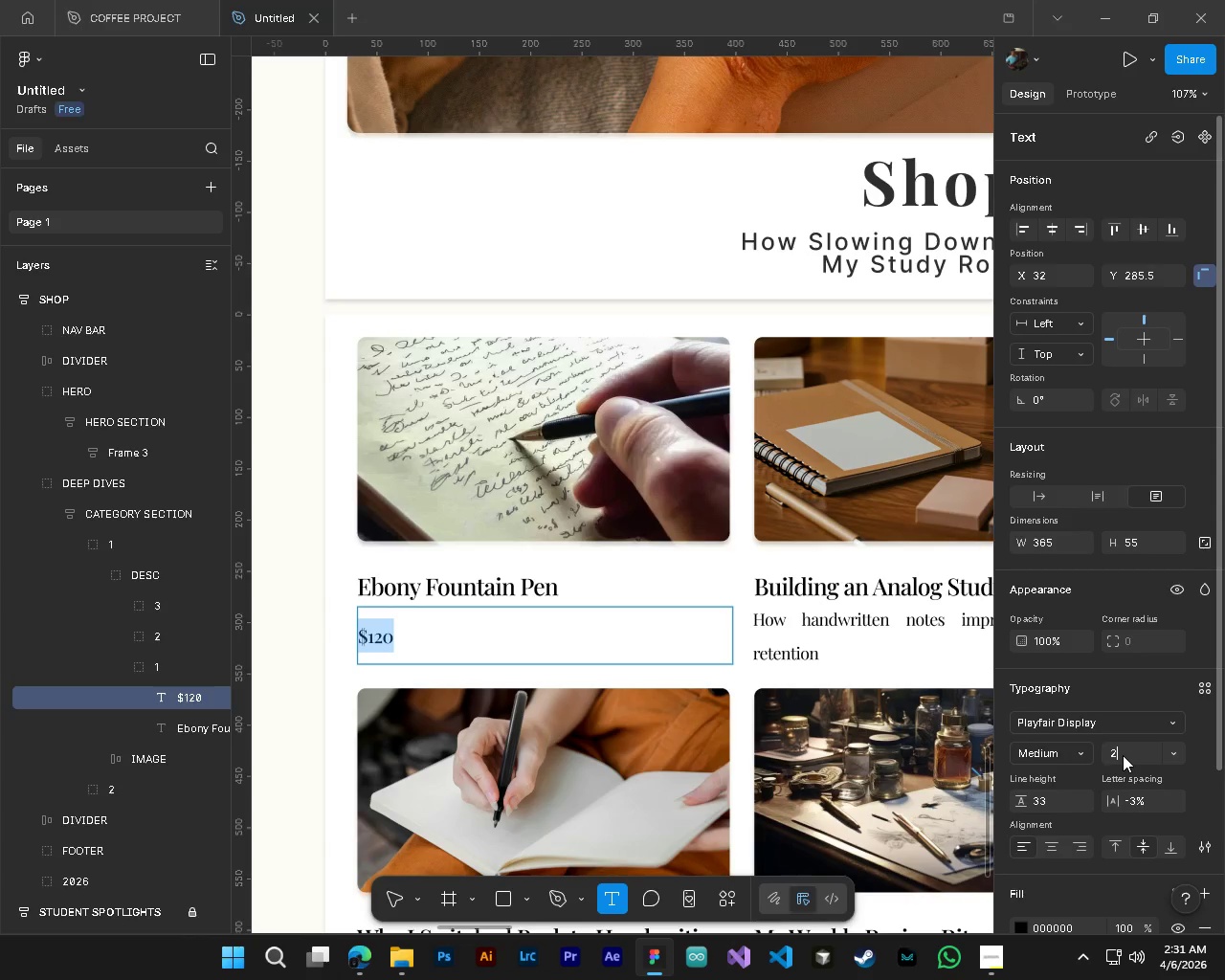 
key(Numpad5)
 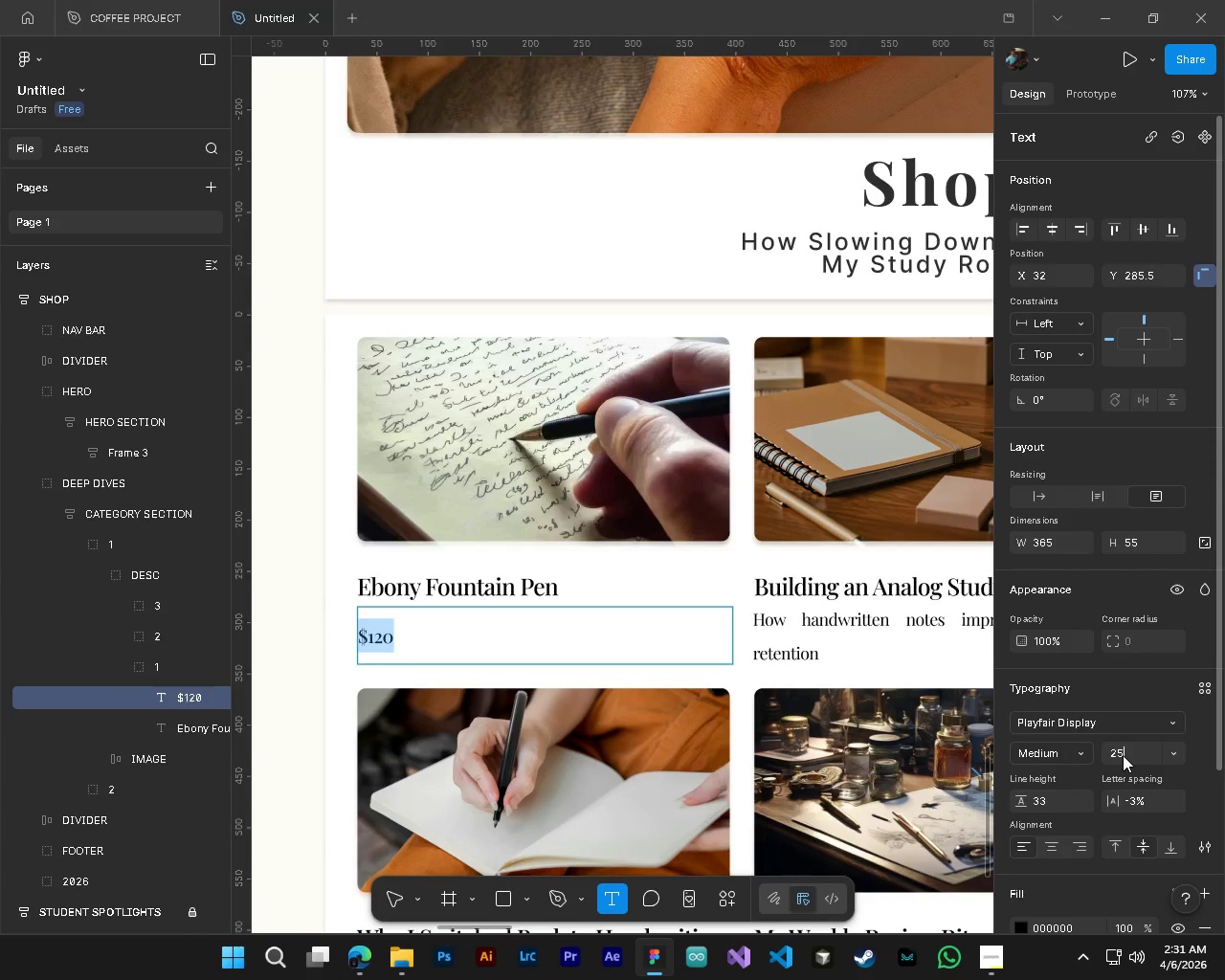 
key(NumpadEnter)
 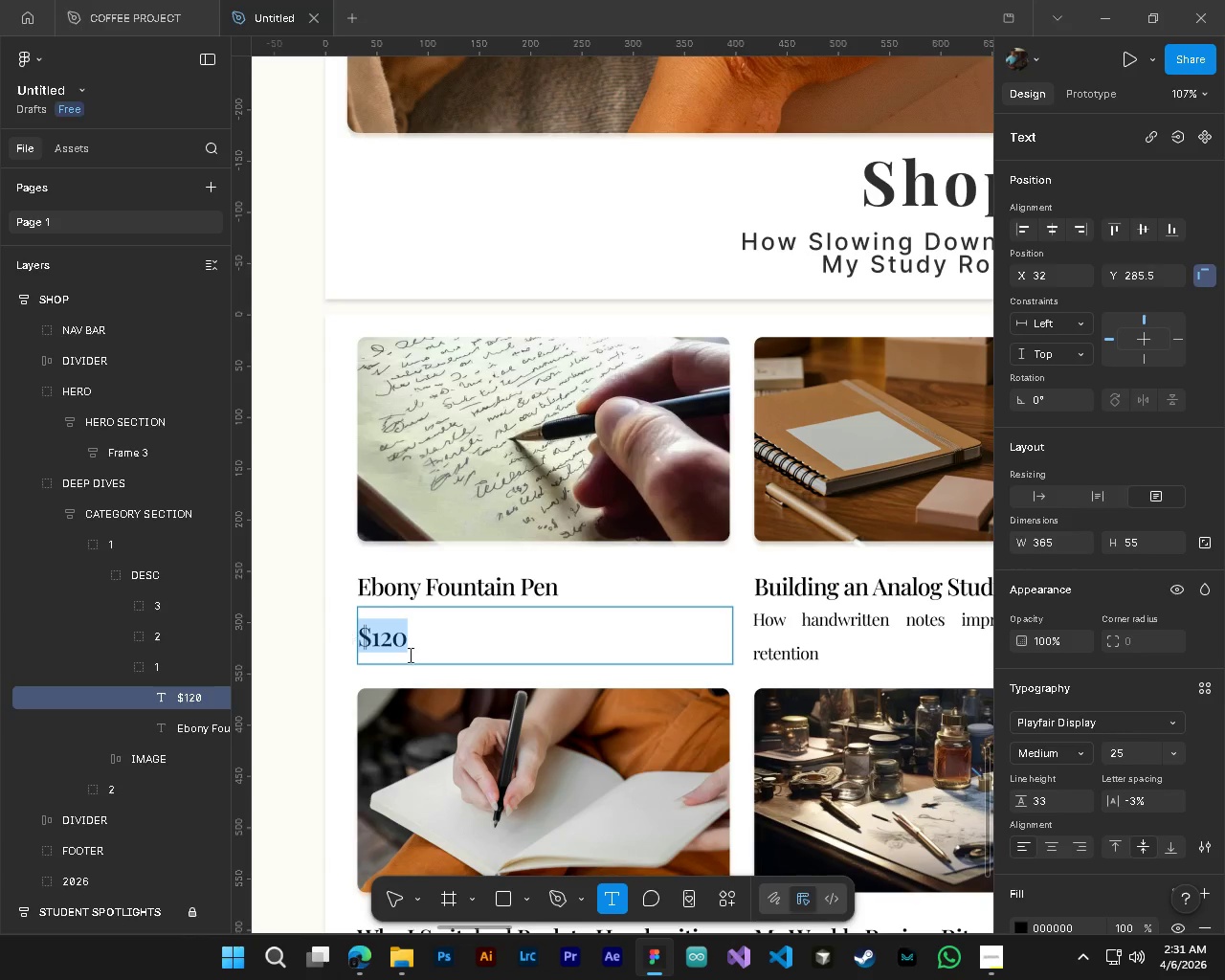 
left_click([1061, 753])
 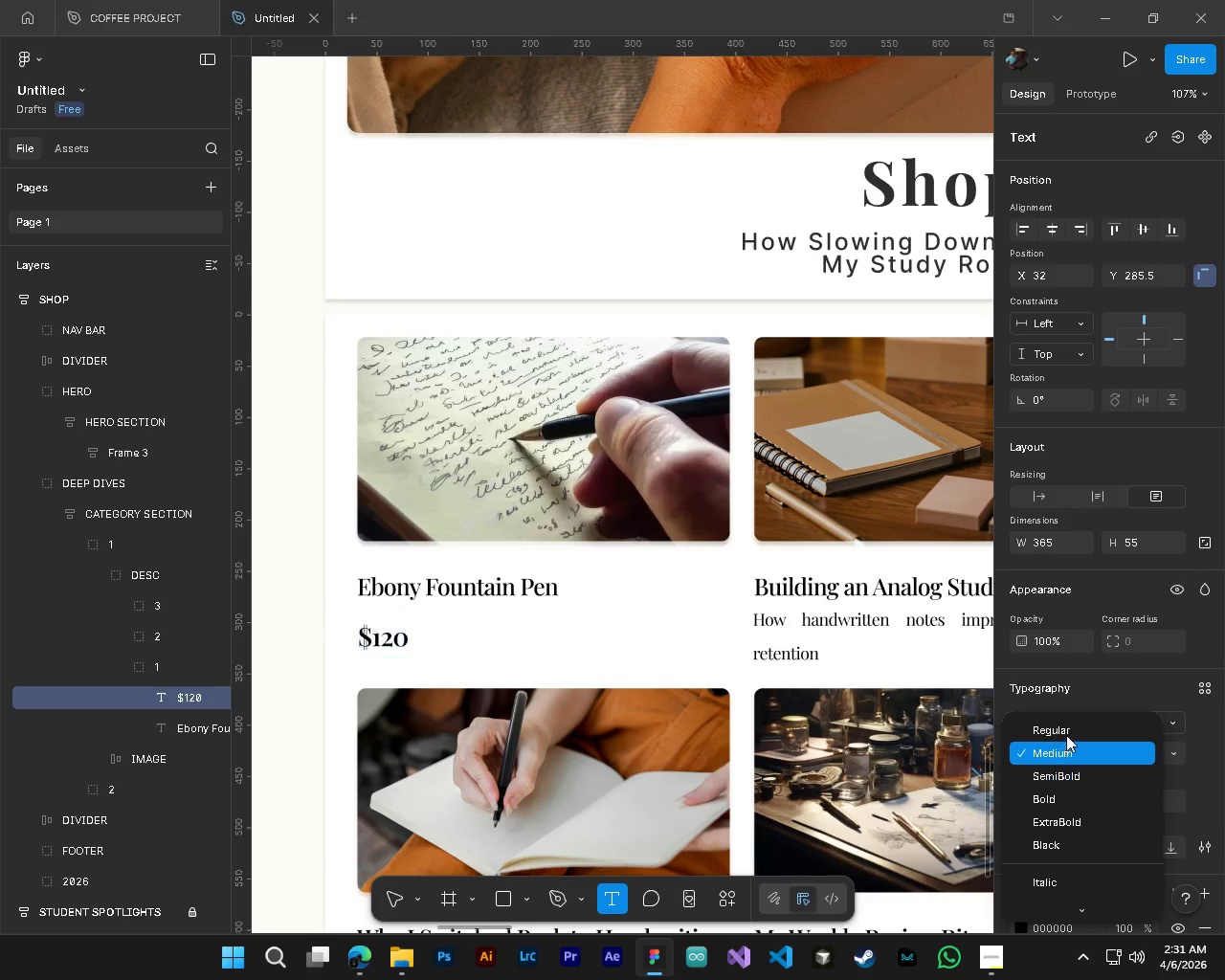 
left_click([1066, 735])
 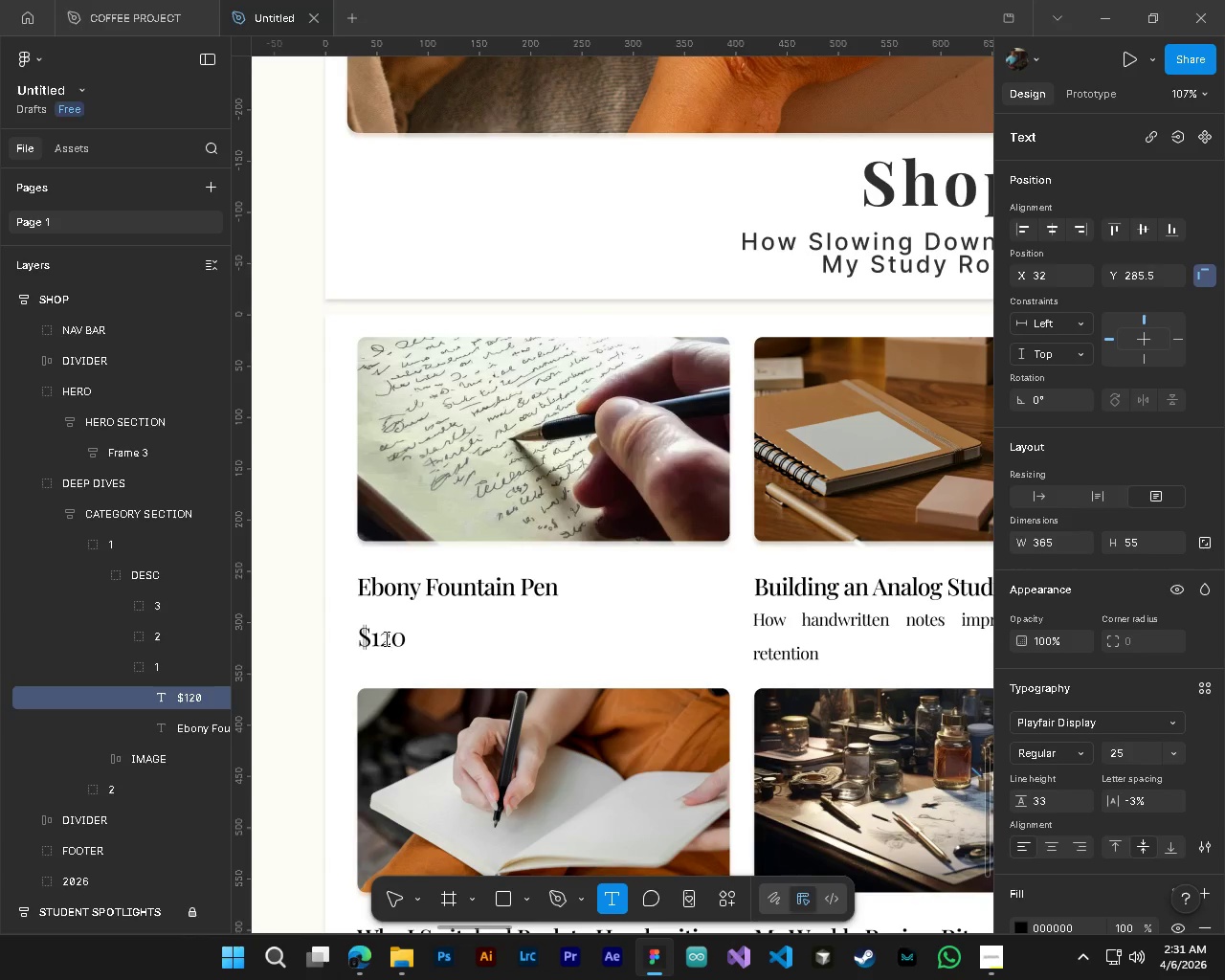 
left_click([385, 638])
 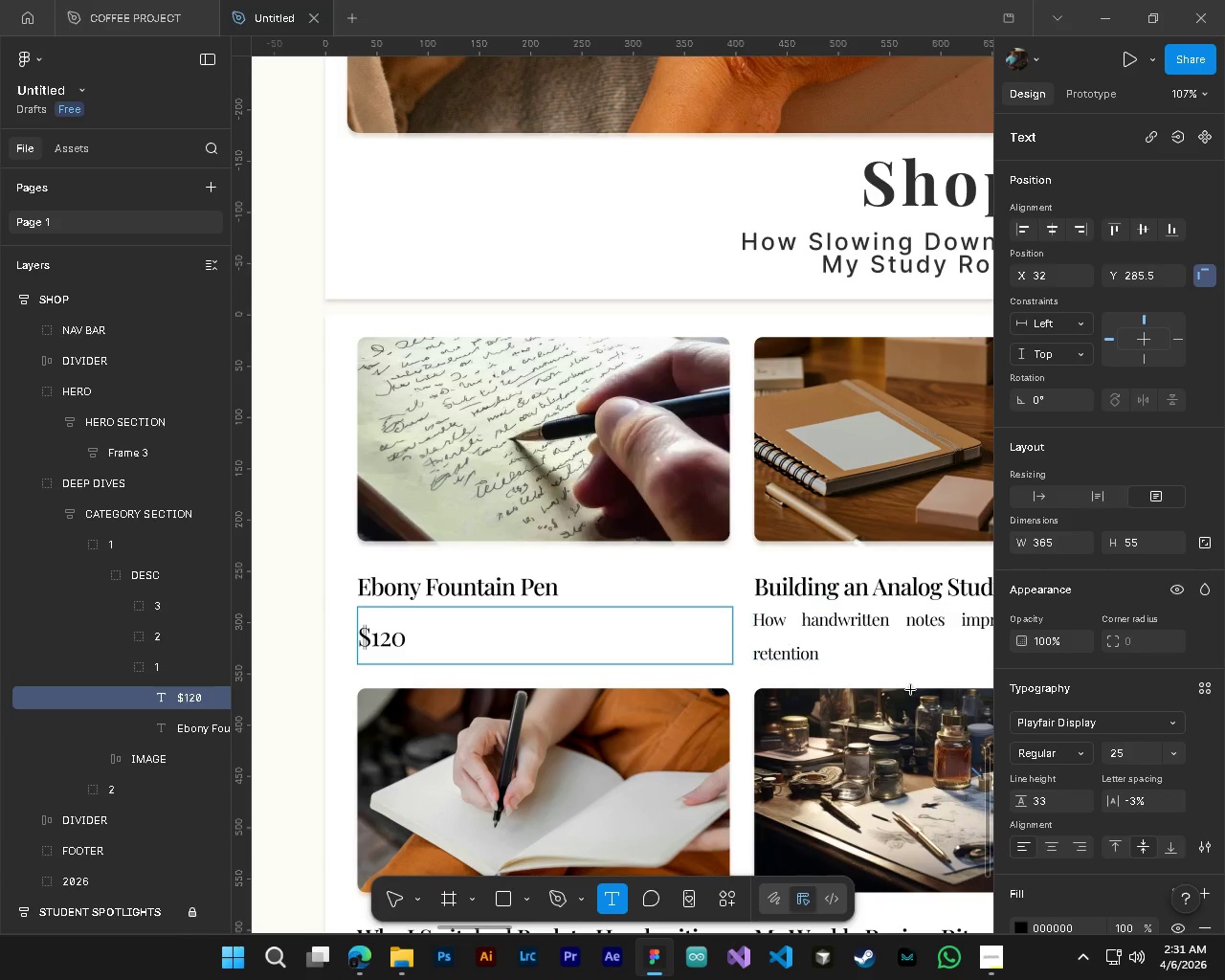 
left_click([858, 649])
 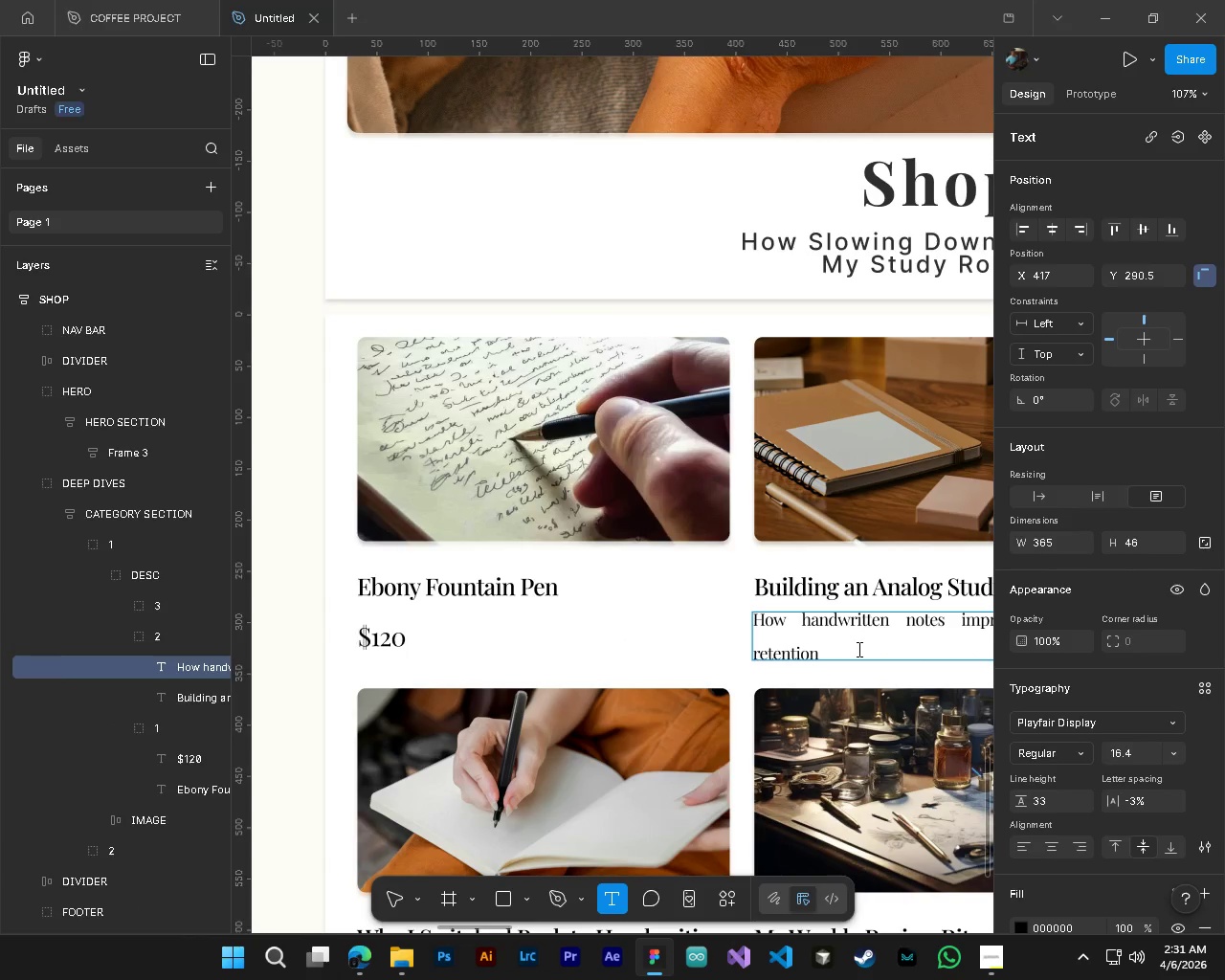 
key(Control+A)
 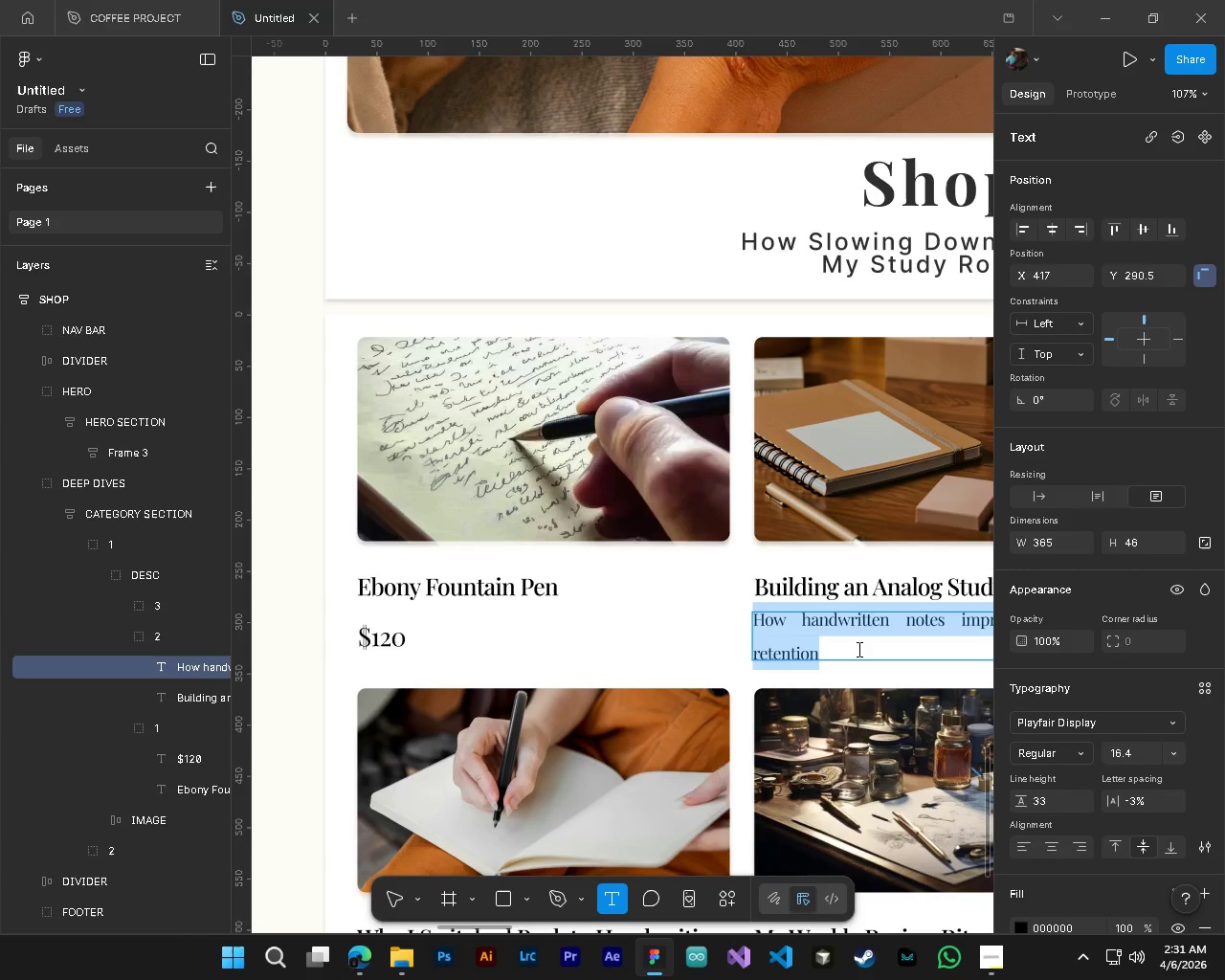 
type($$)
key(Backspace)
type(65)
 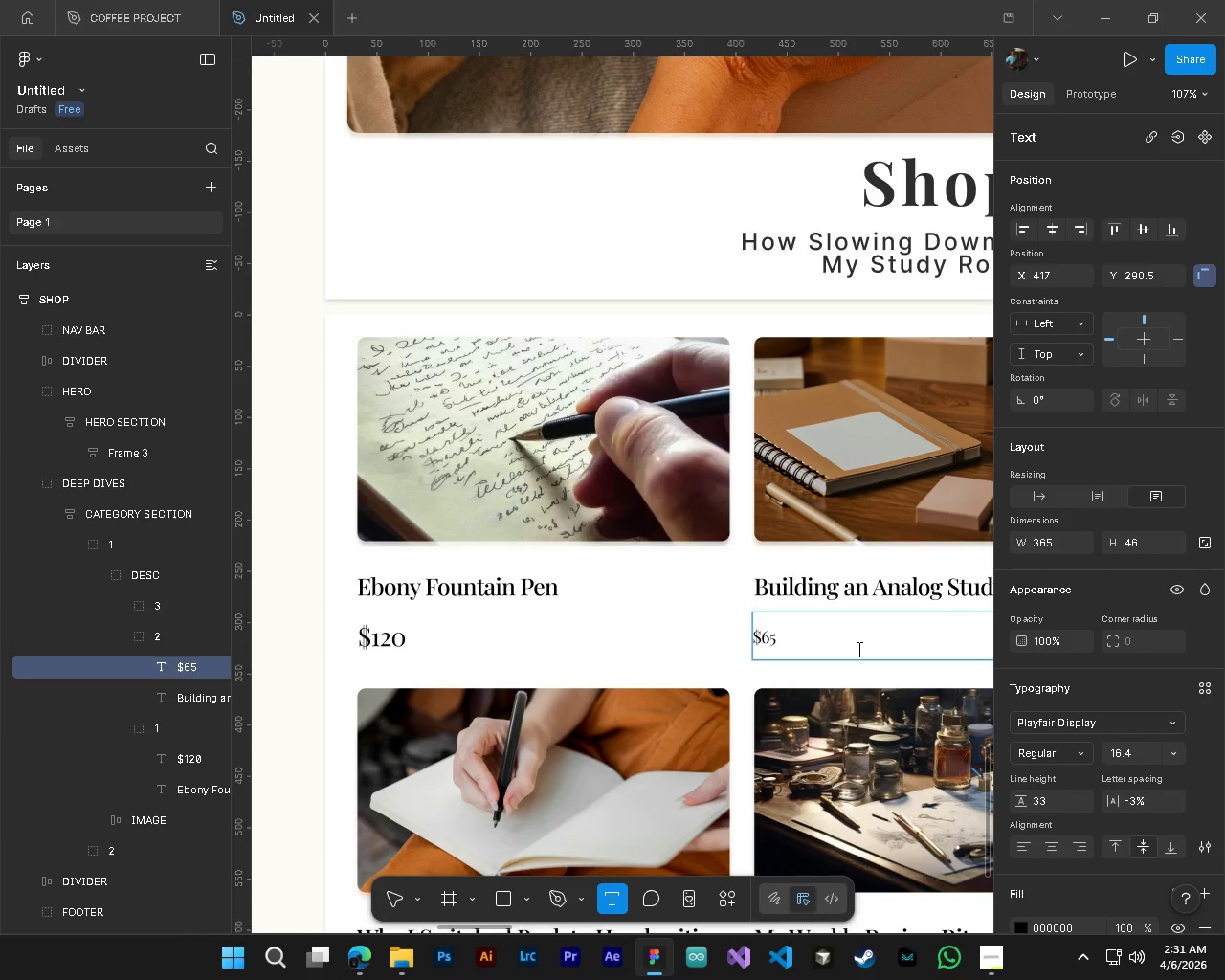 
key(Control+A)
 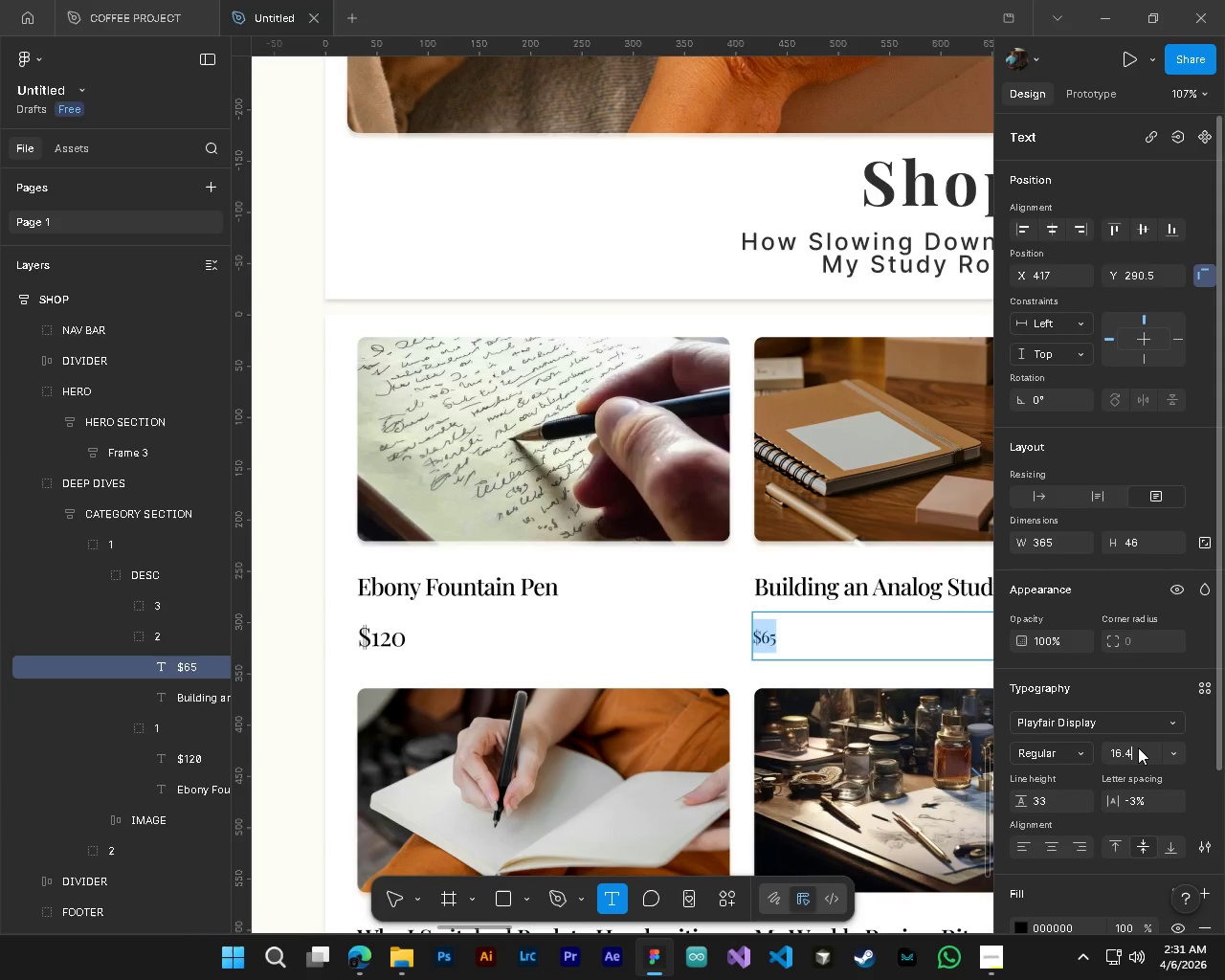 
double_click([1138, 747])
 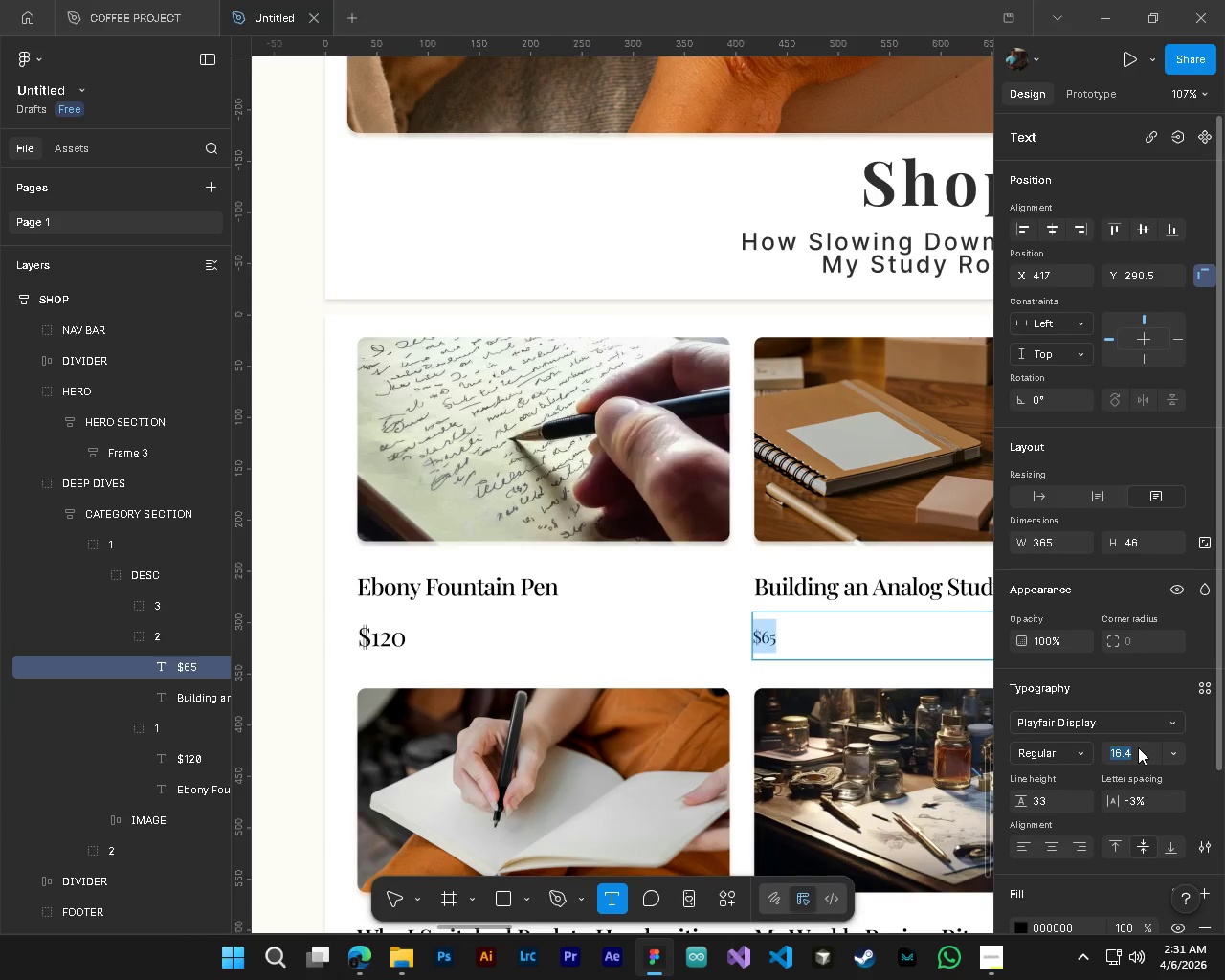 
key(Numpad2)
 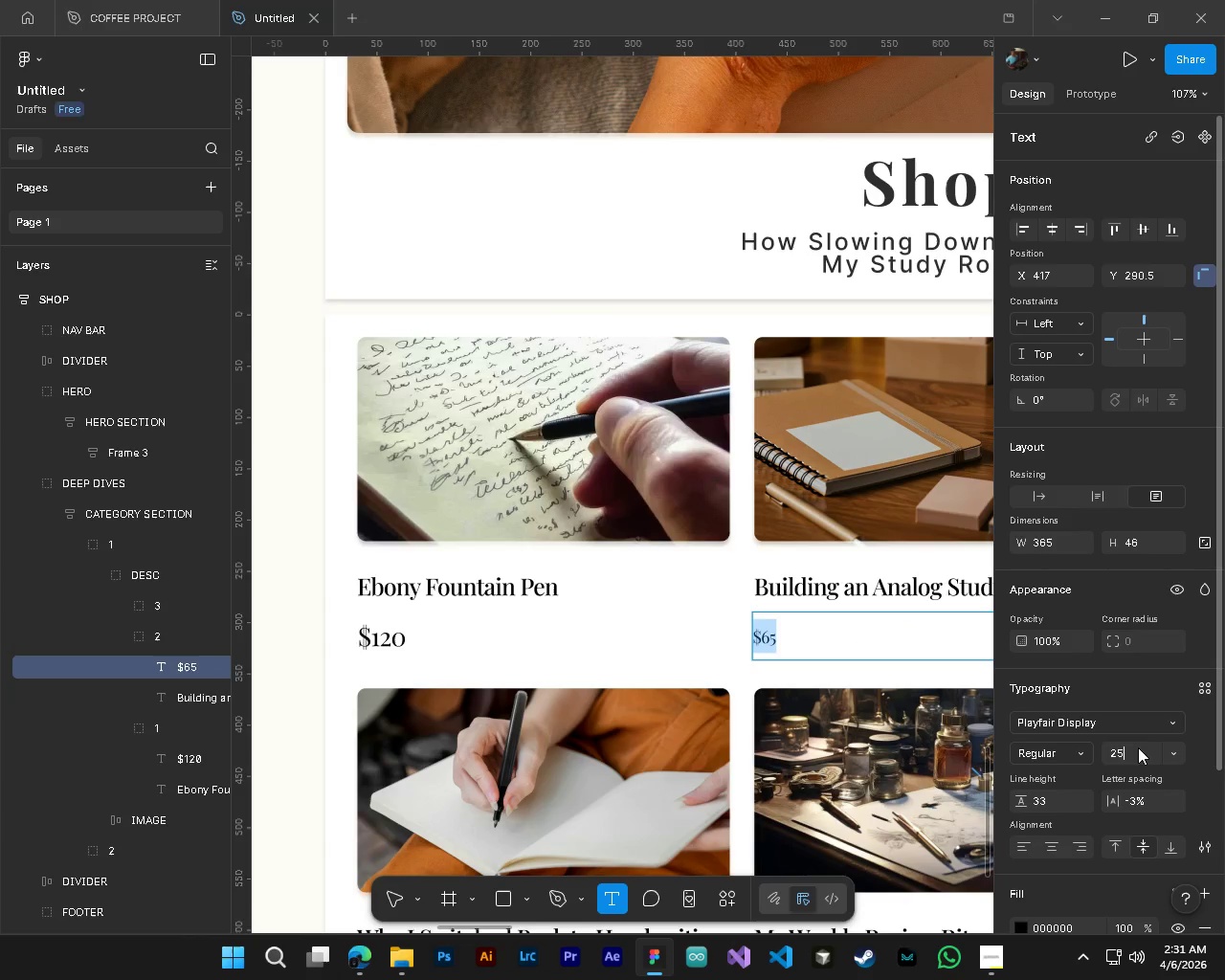 
key(Numpad5)
 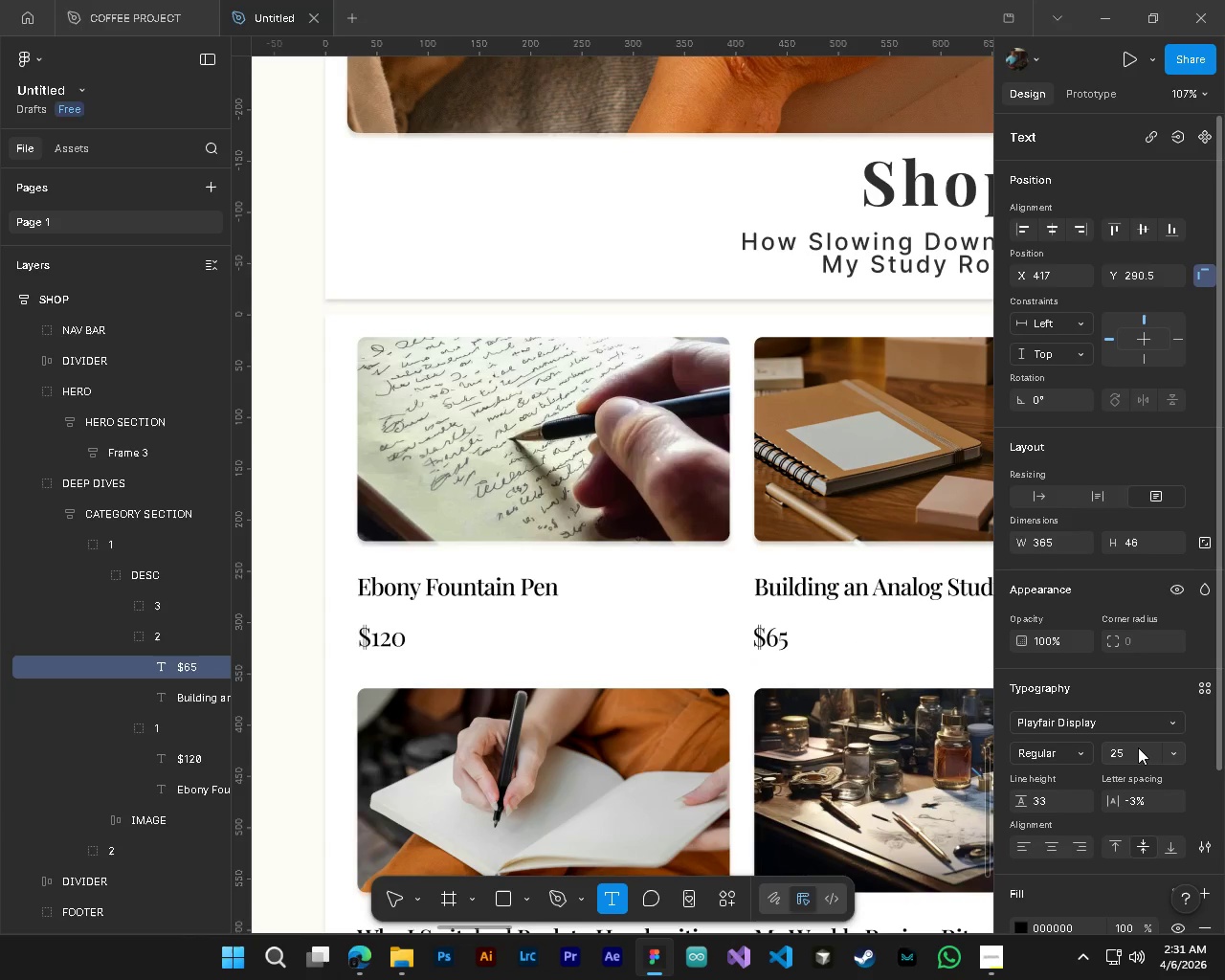 
key(NumpadEnter)
 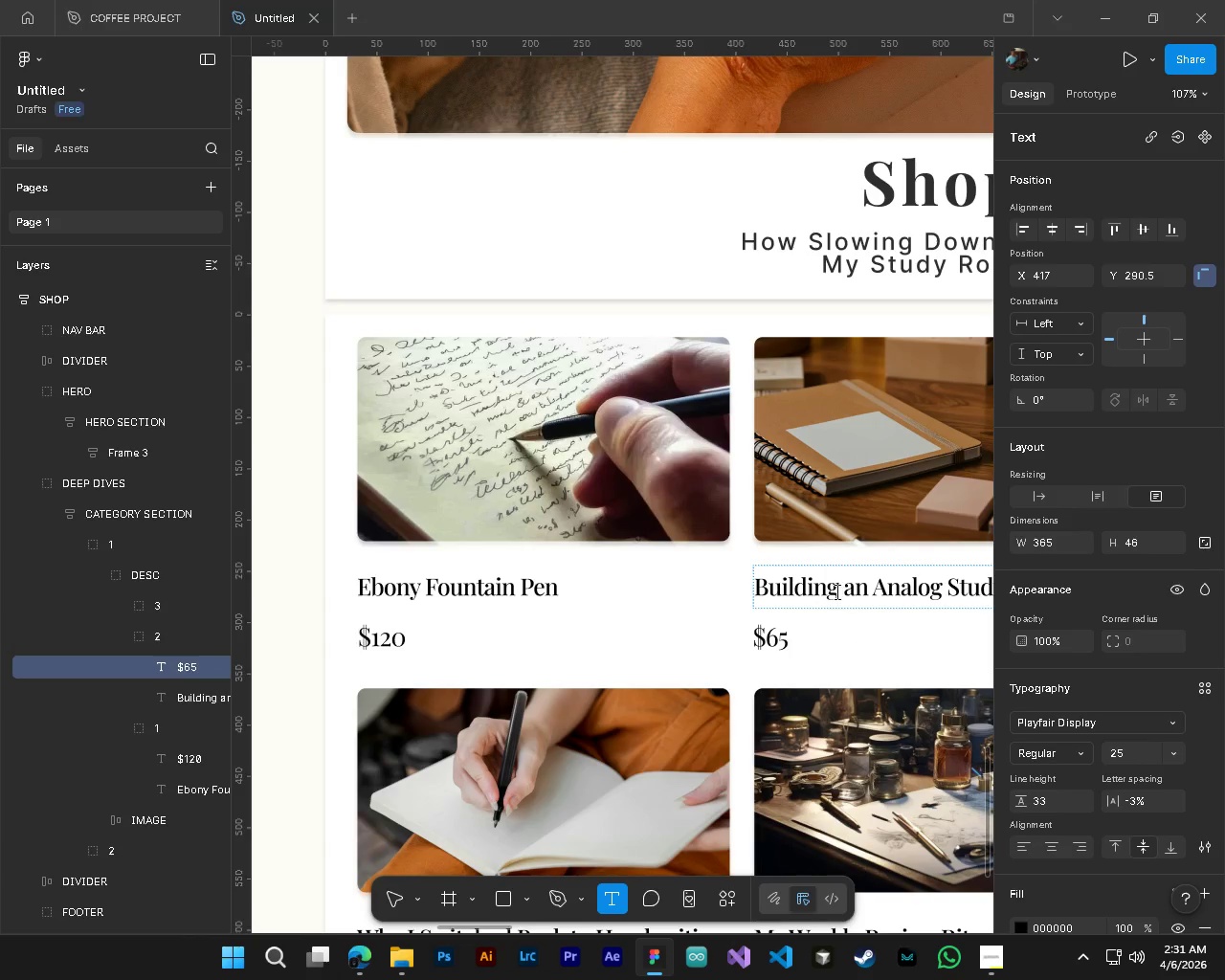 
left_click([835, 591])
 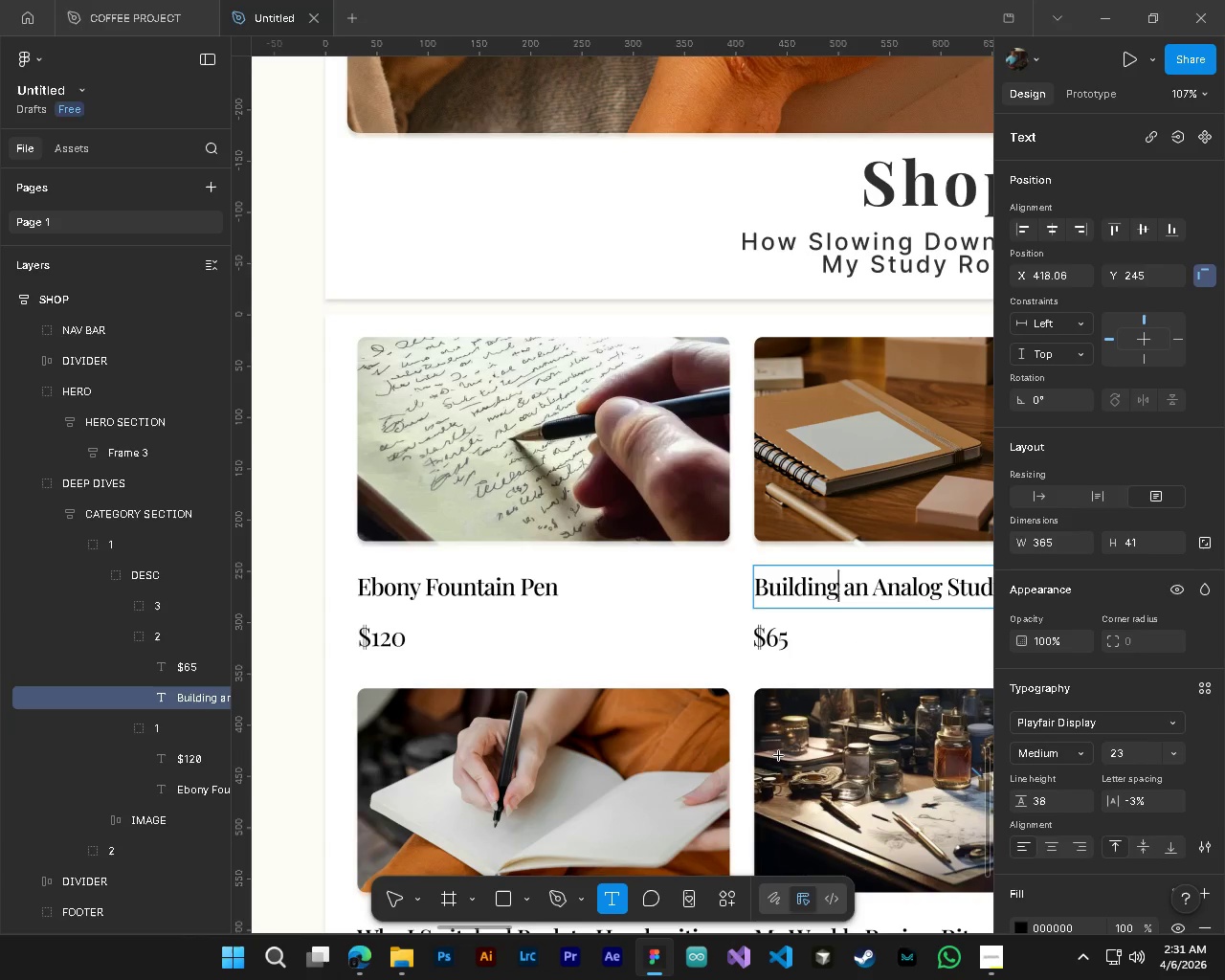 
hold_key(key=ShiftLeft, duration=0.72)
scroll: coordinate [779, 756], scroll_direction: down, amount: 5.0
 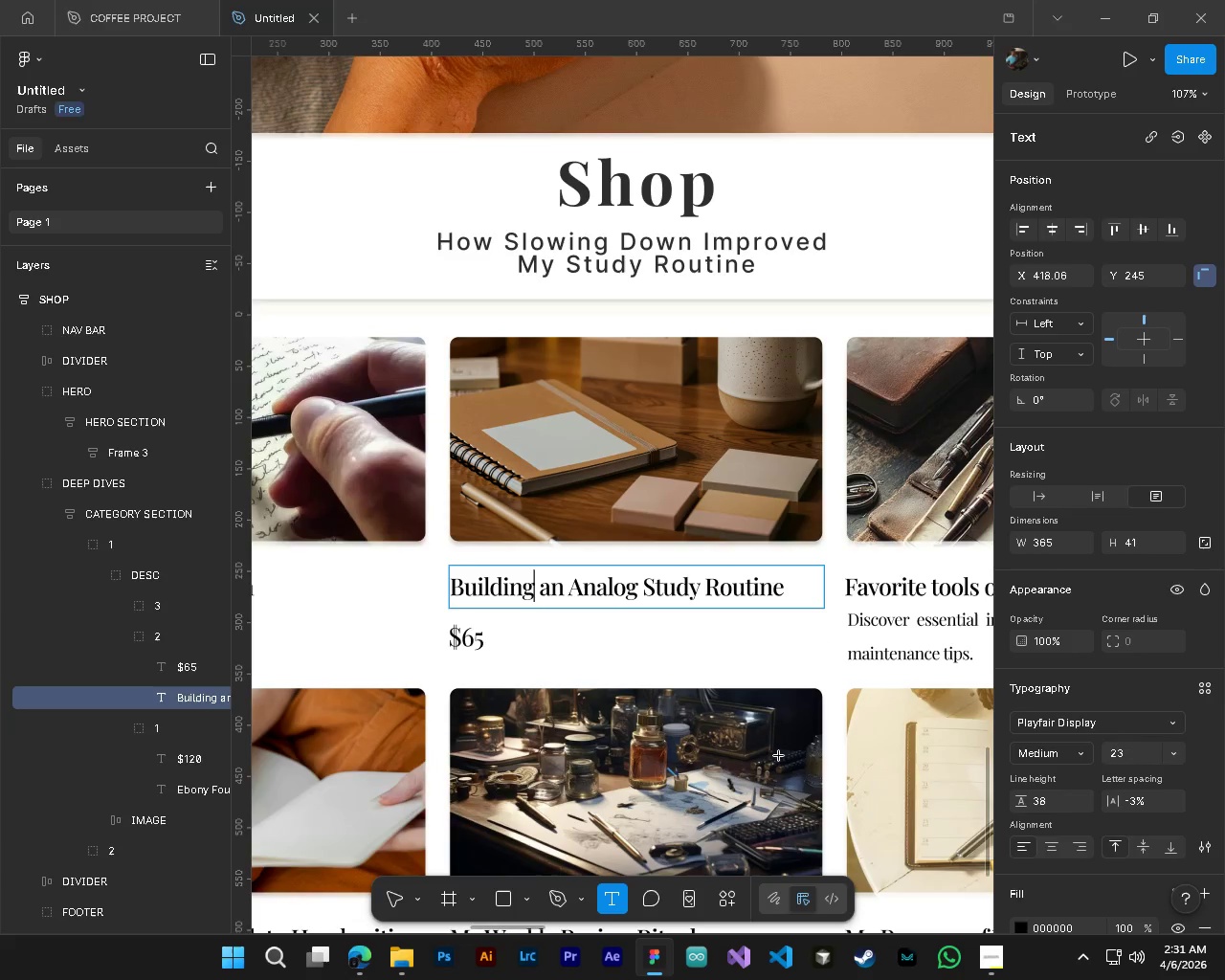 
key(Control+A)
 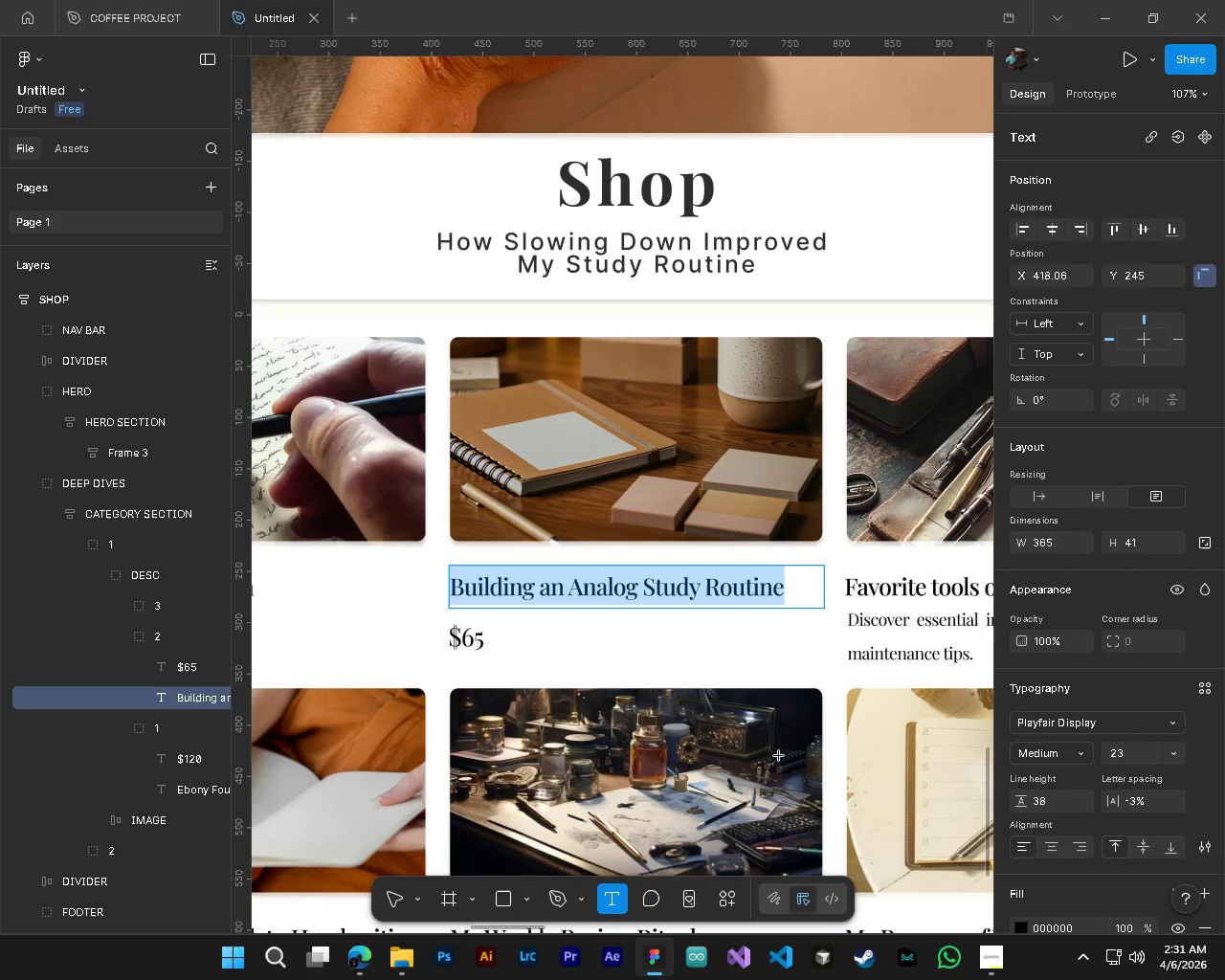 
type(Leather Journal)
 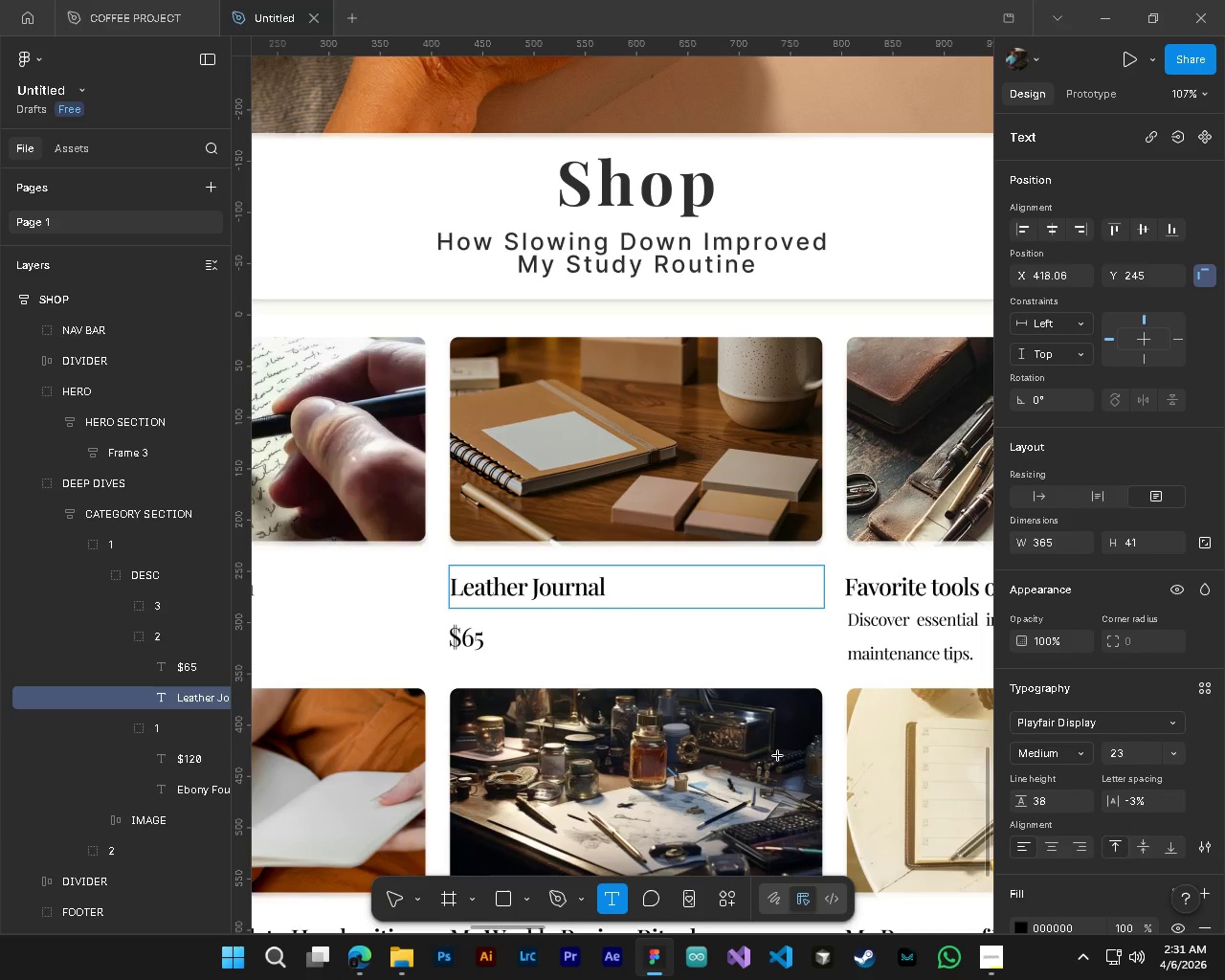 
hold_key(key=ControlLeft, duration=0.42)
 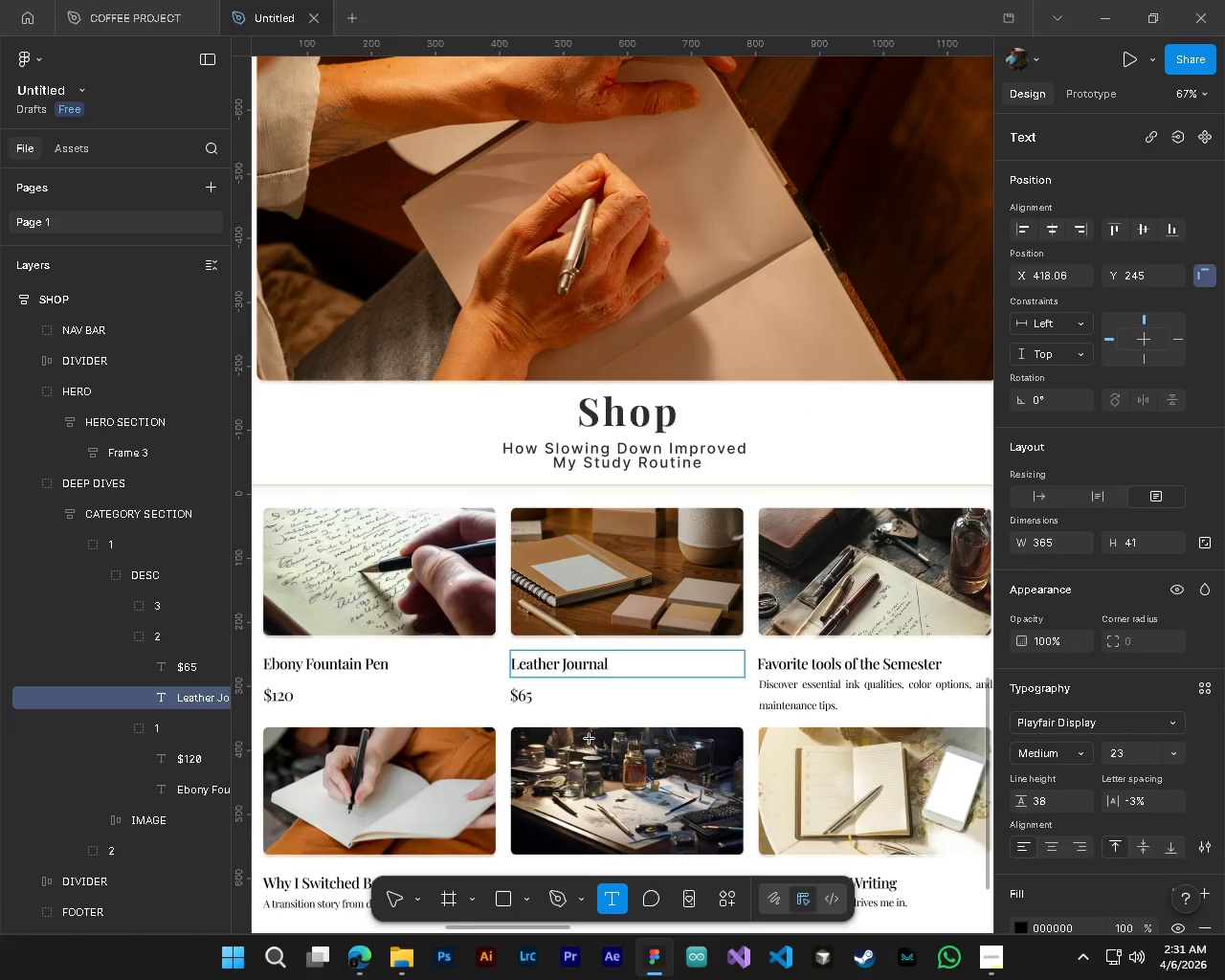 
hold_key(key=AltLeft, duration=0.33)
 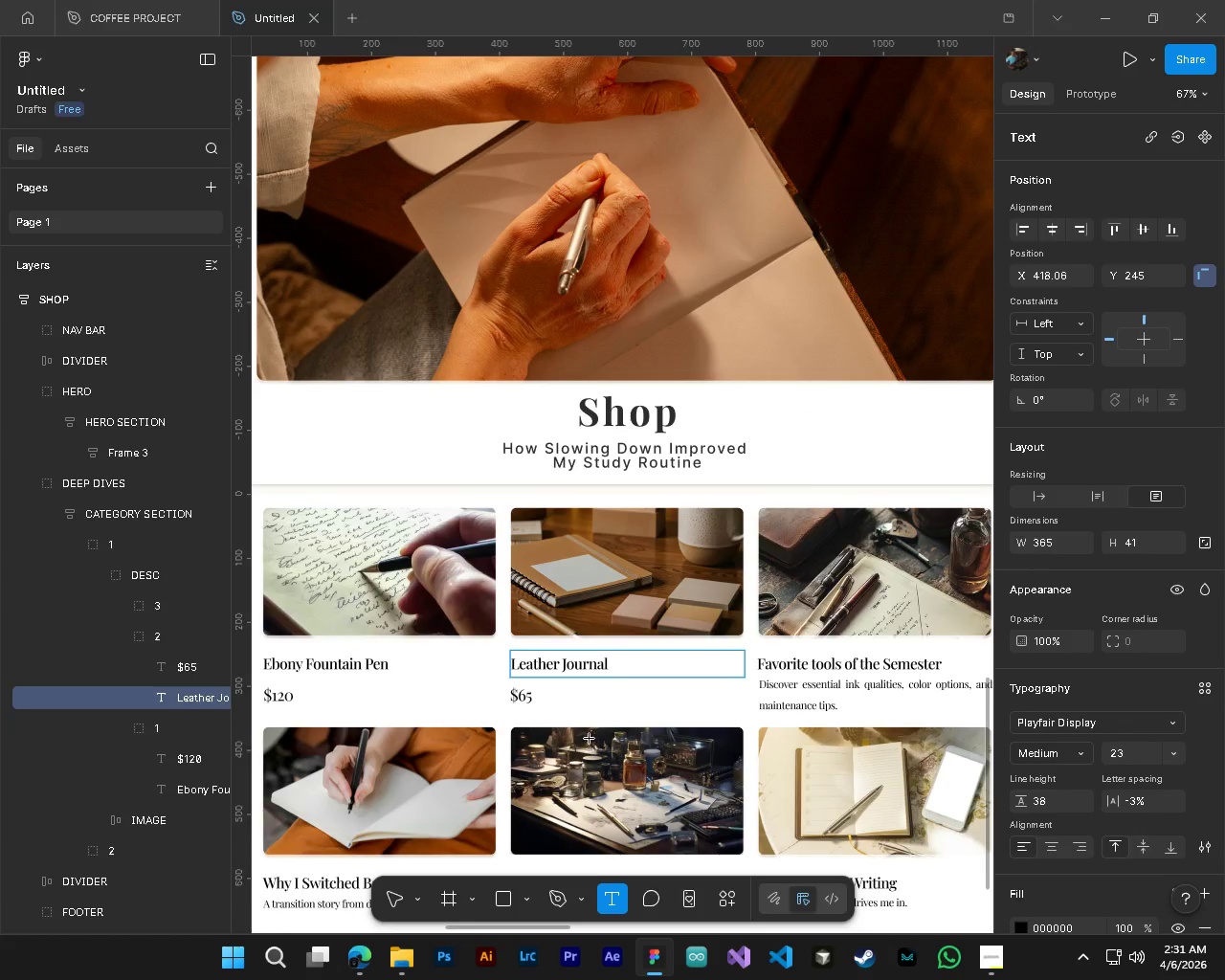 
hold_key(key=ShiftLeft, duration=0.8)
 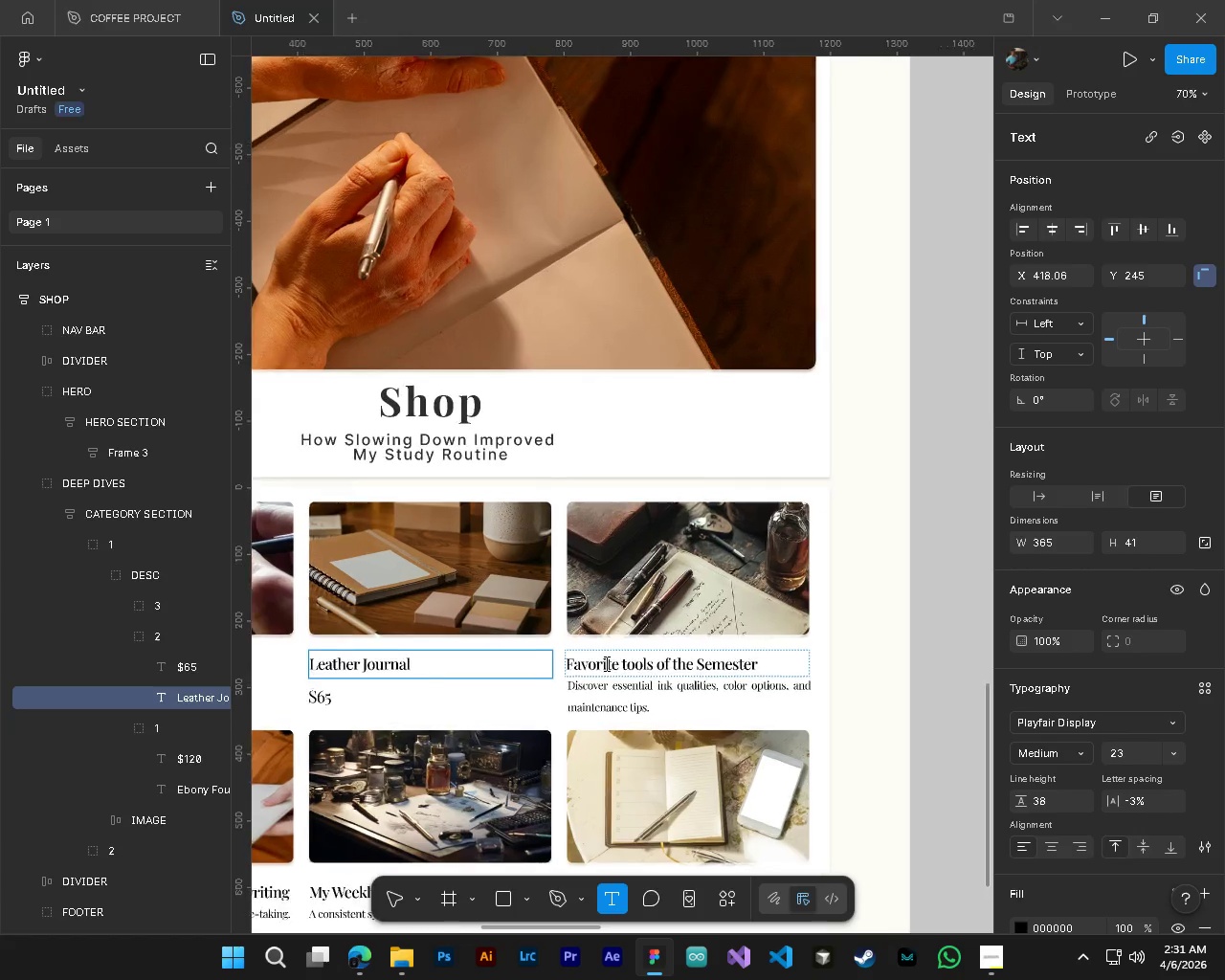 
scroll: coordinate [612, 791], scroll_direction: down, amount: 4.0
 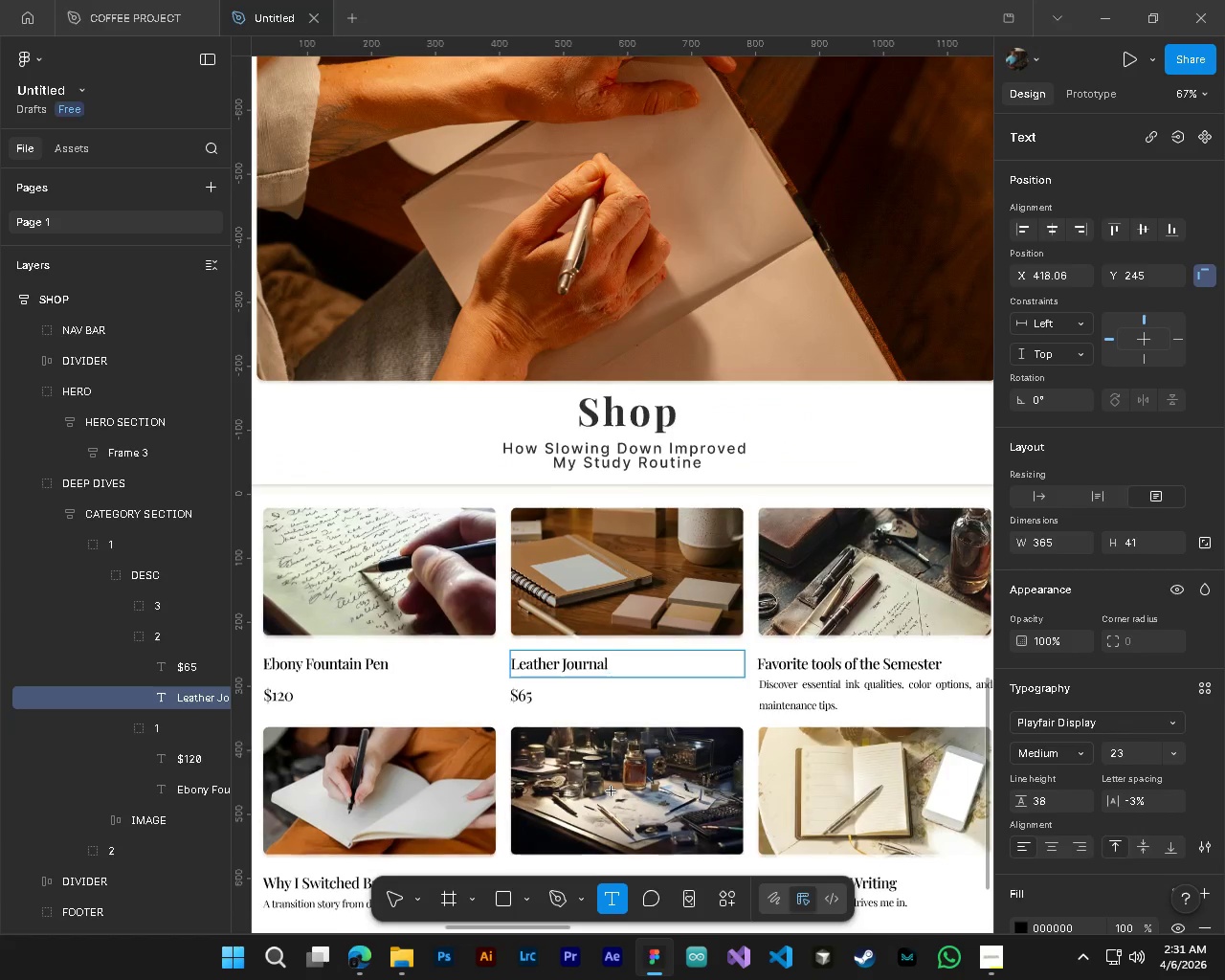 
hold_key(key=ControlLeft, duration=0.52)
 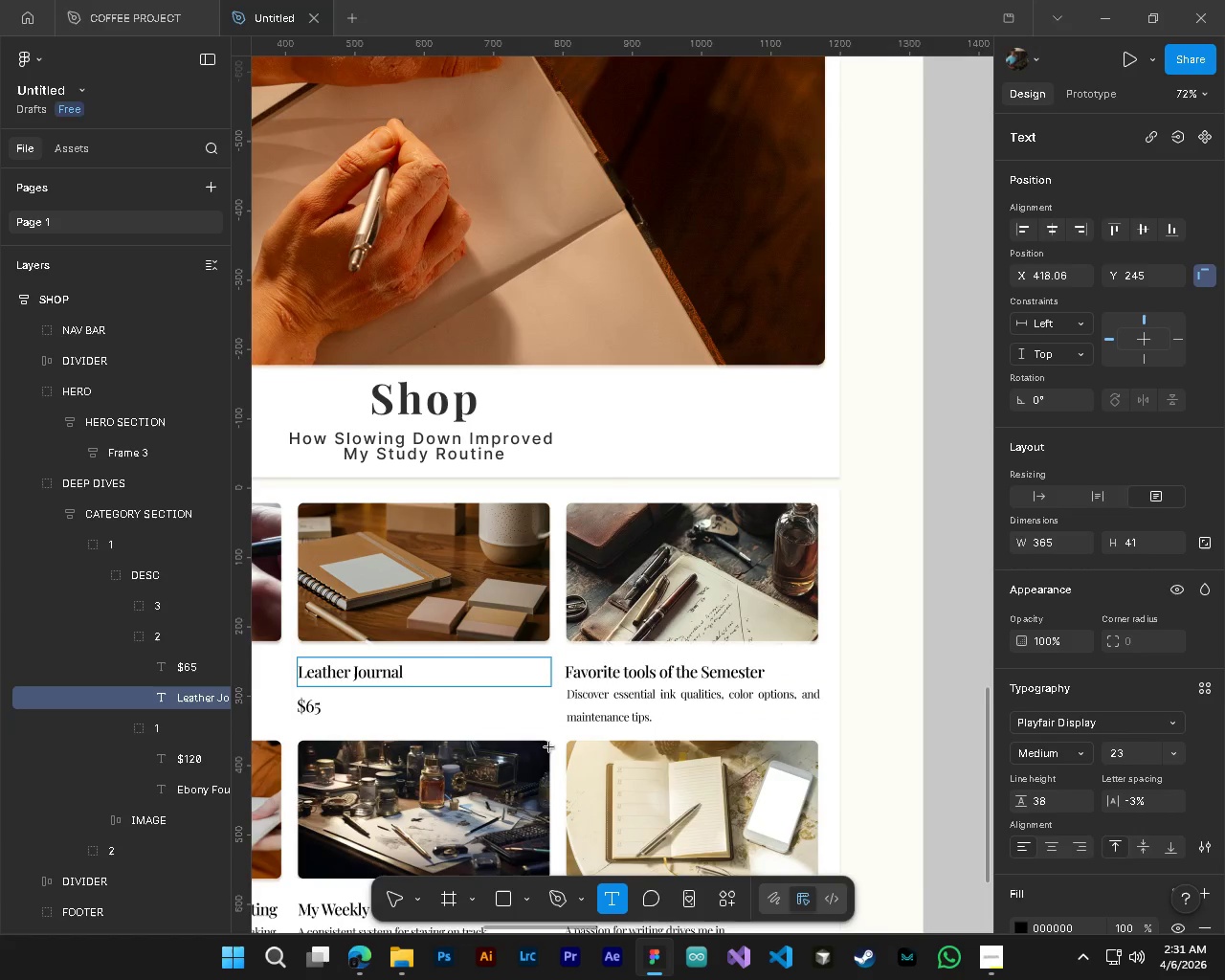 
hold_key(key=AltLeft, duration=0.44)
 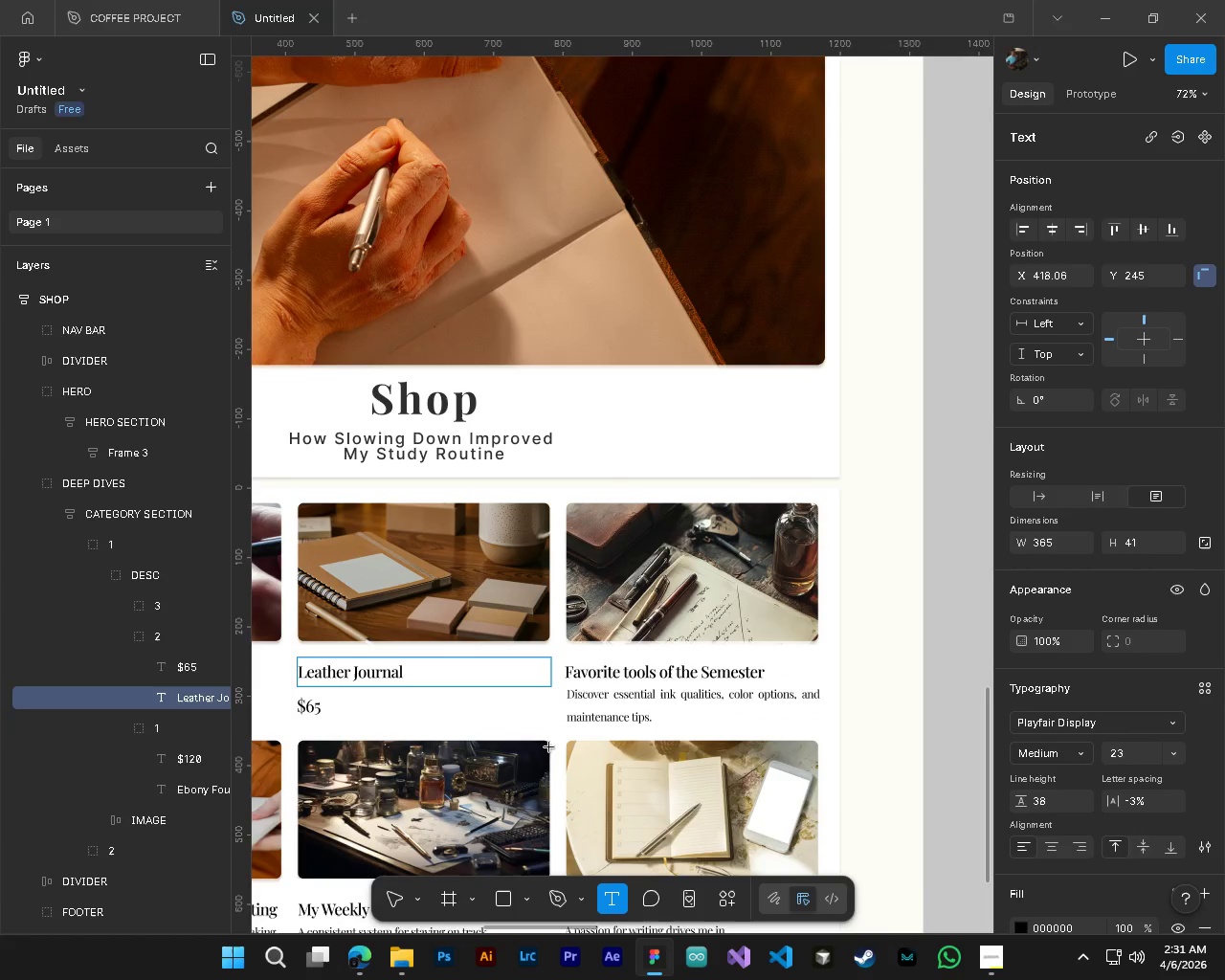 
scroll: coordinate [590, 738], scroll_direction: down, amount: 4.0
 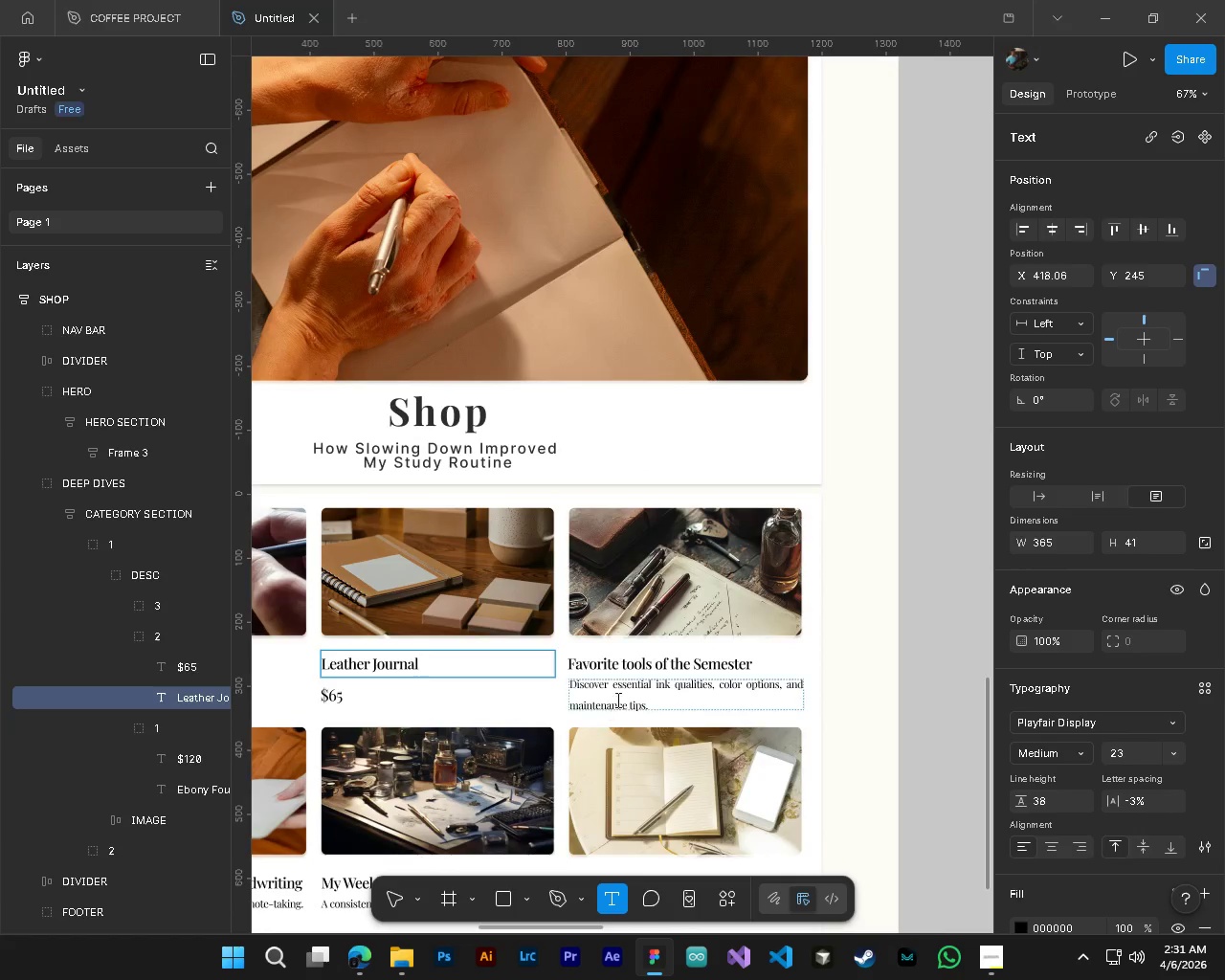 
hold_key(key=ControlLeft, duration=1.66)
 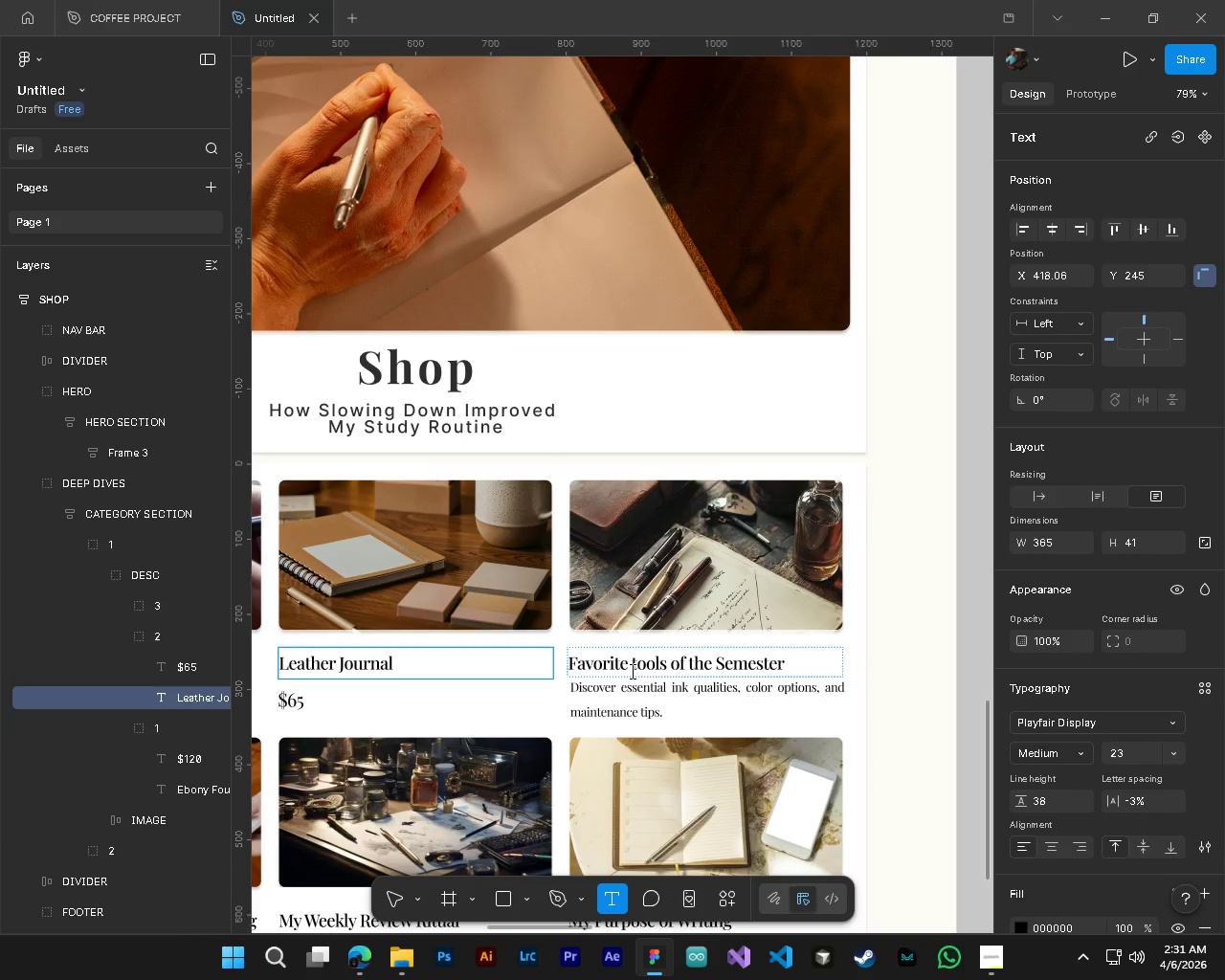 
key(Alt+Control+AltLeft)
 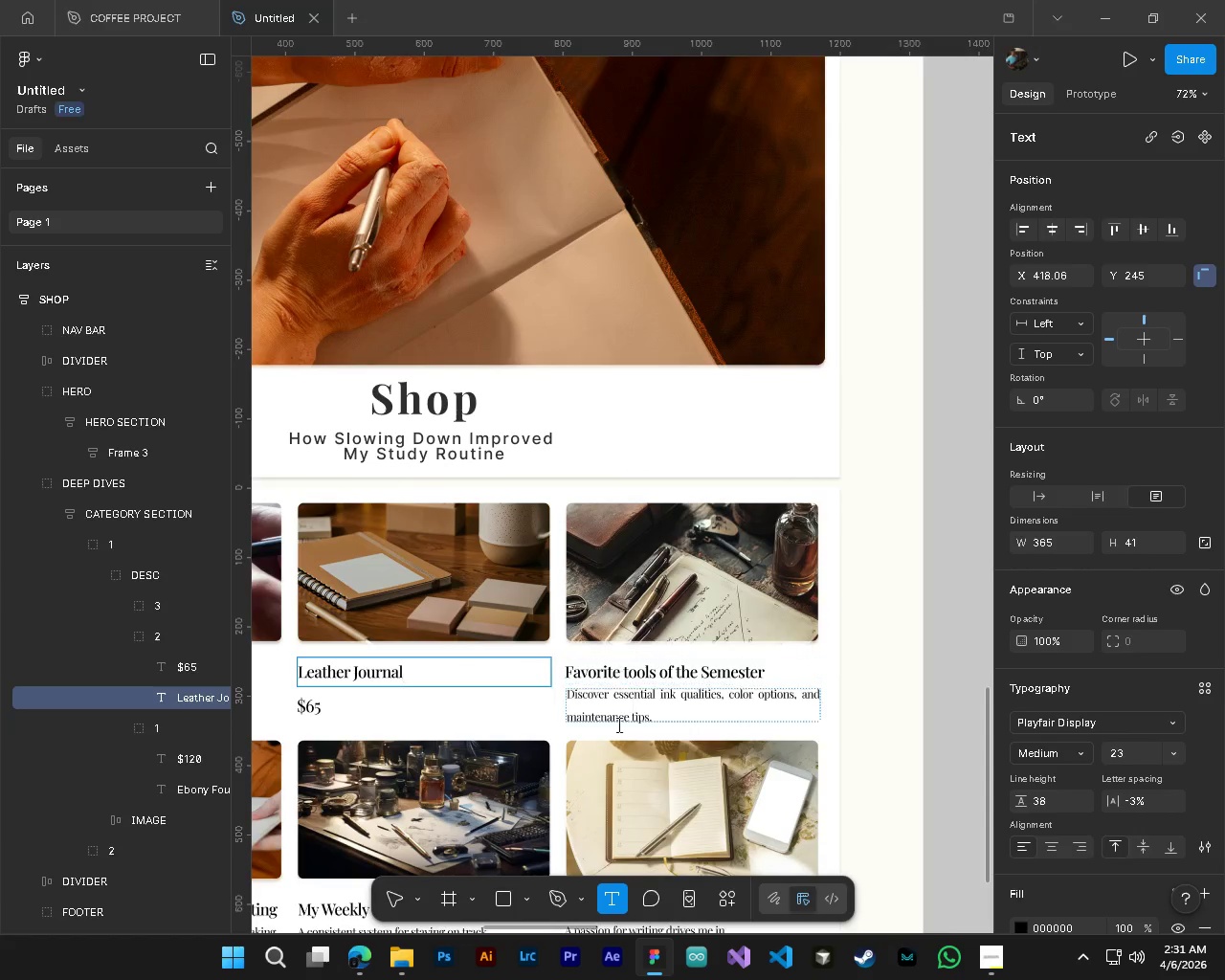 
hold_key(key=AltLeft, duration=1.5)
 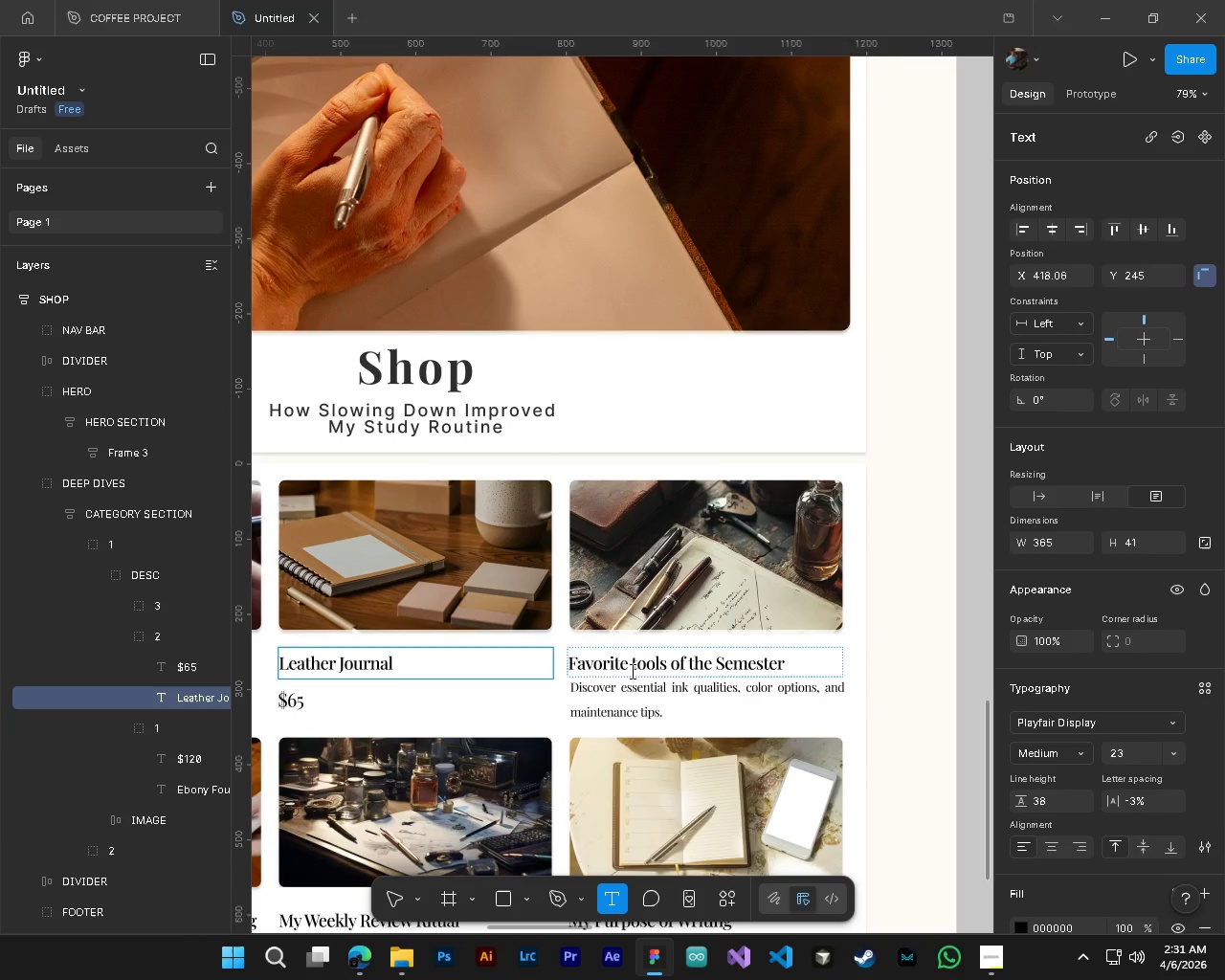 
scroll: coordinate [605, 663], scroll_direction: up, amount: 3.0
 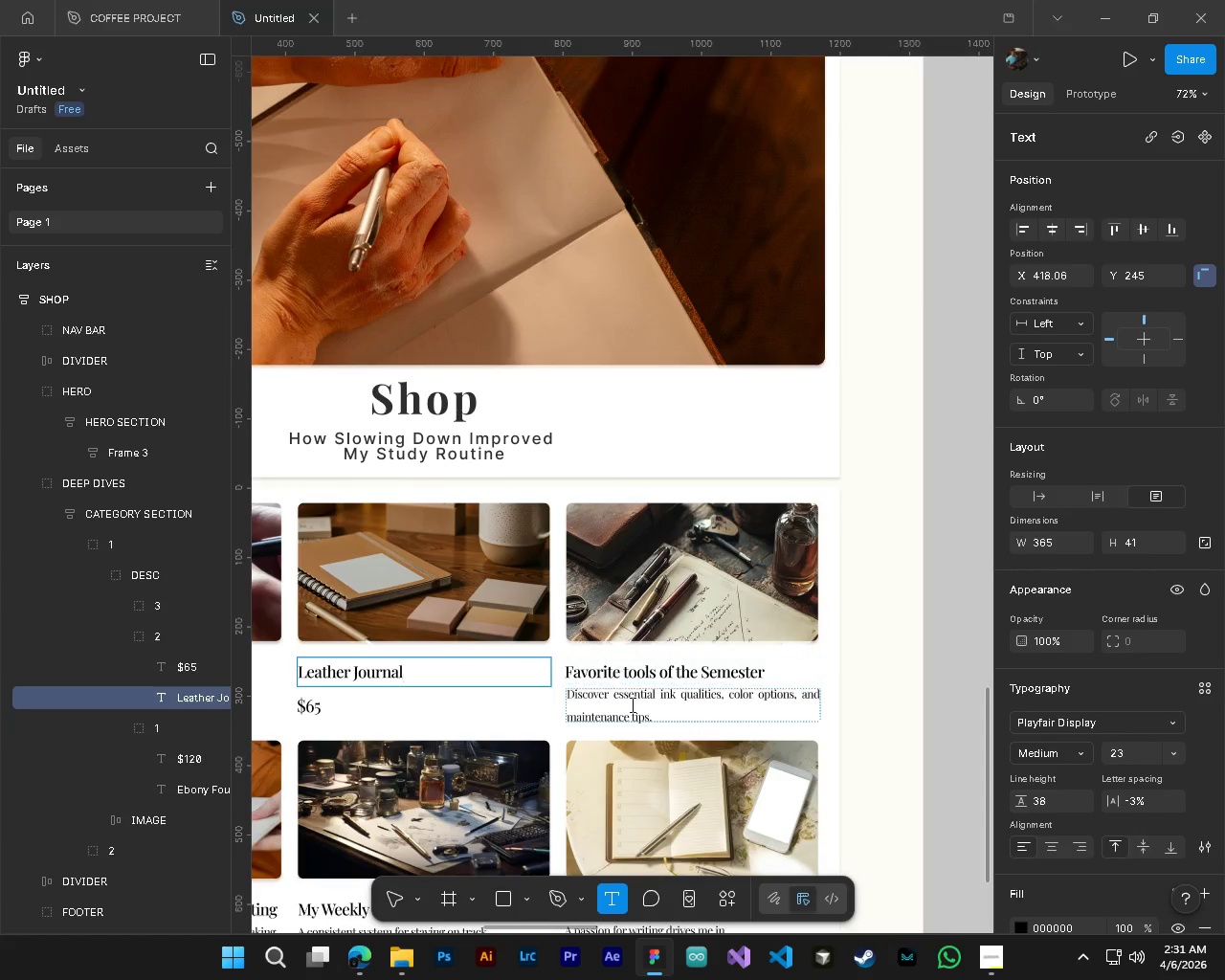 
key(Alt+Control+AltLeft)
 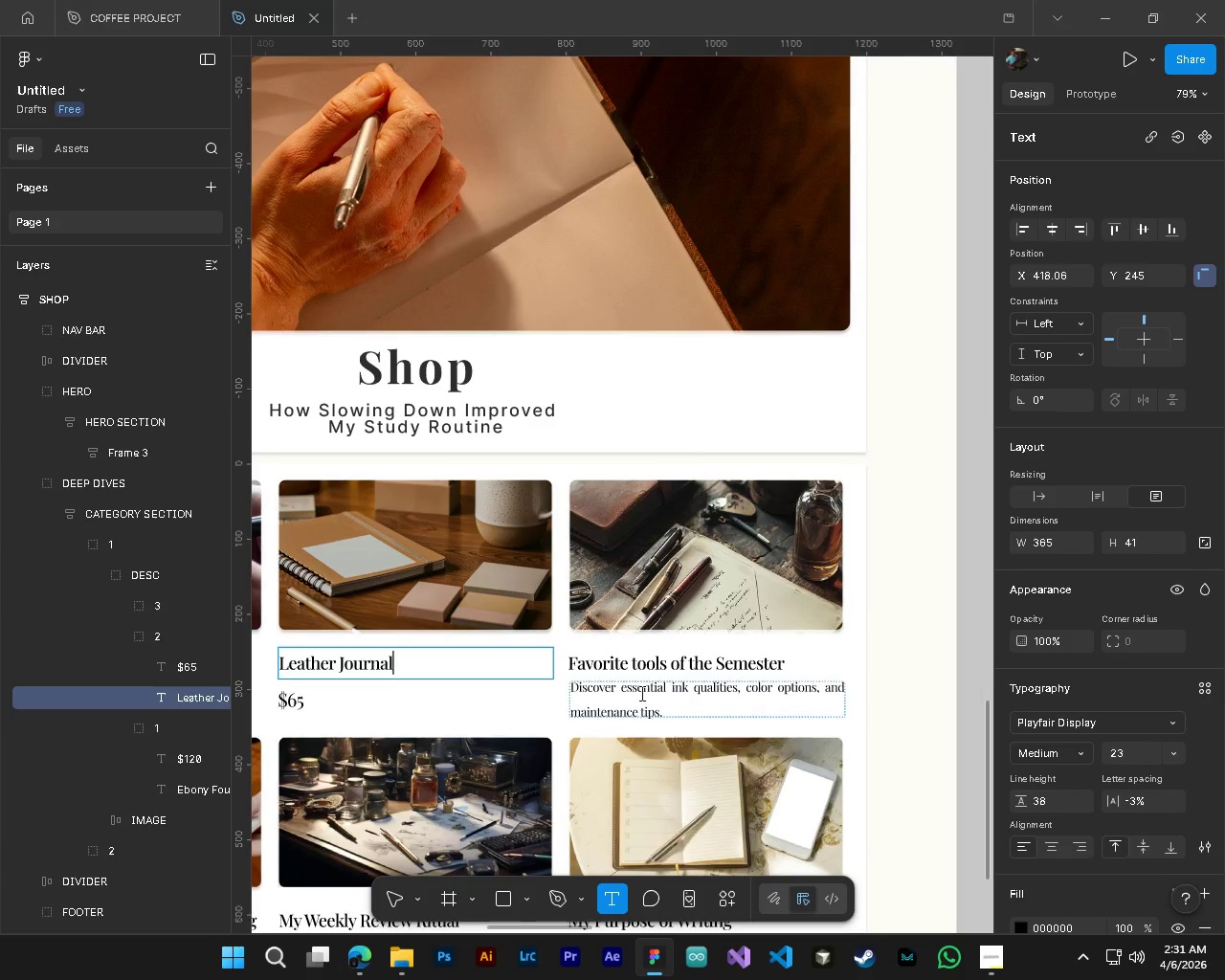 
hold_key(key=AltLeft, duration=21.75)
 